 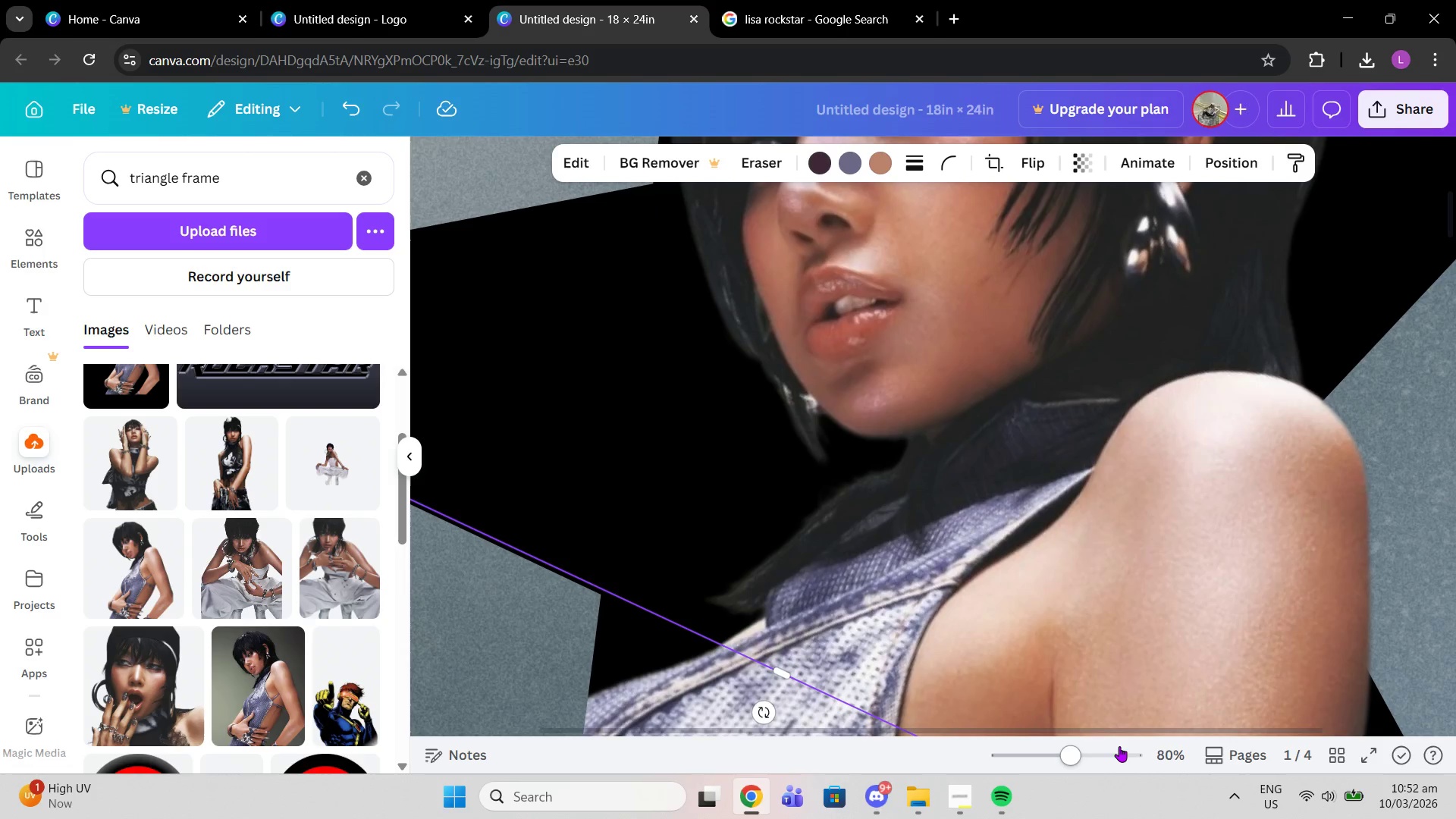 
left_click_drag(start_coordinate=[1078, 745], to_coordinate=[999, 740])
 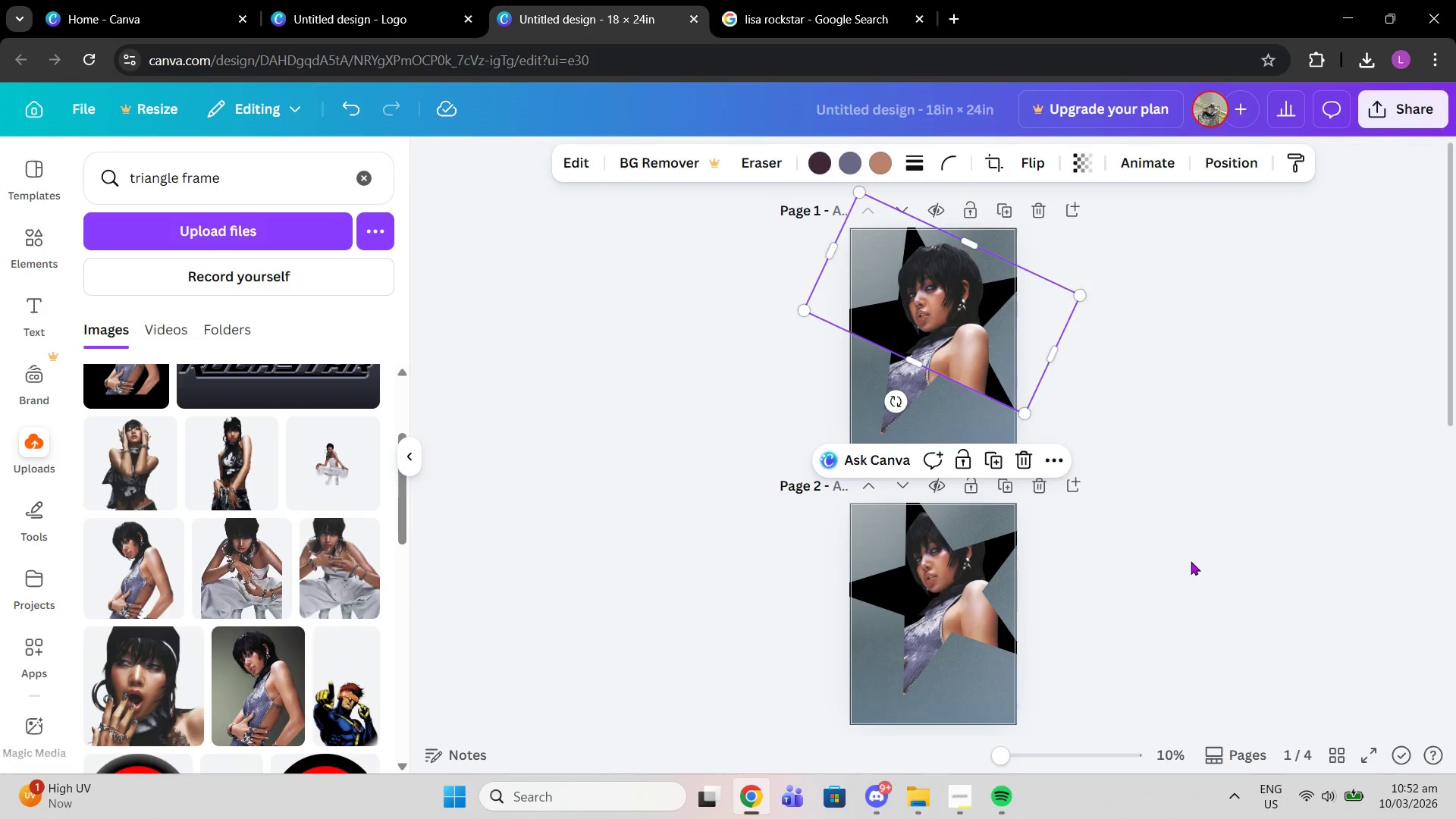 
left_click([1191, 561])
 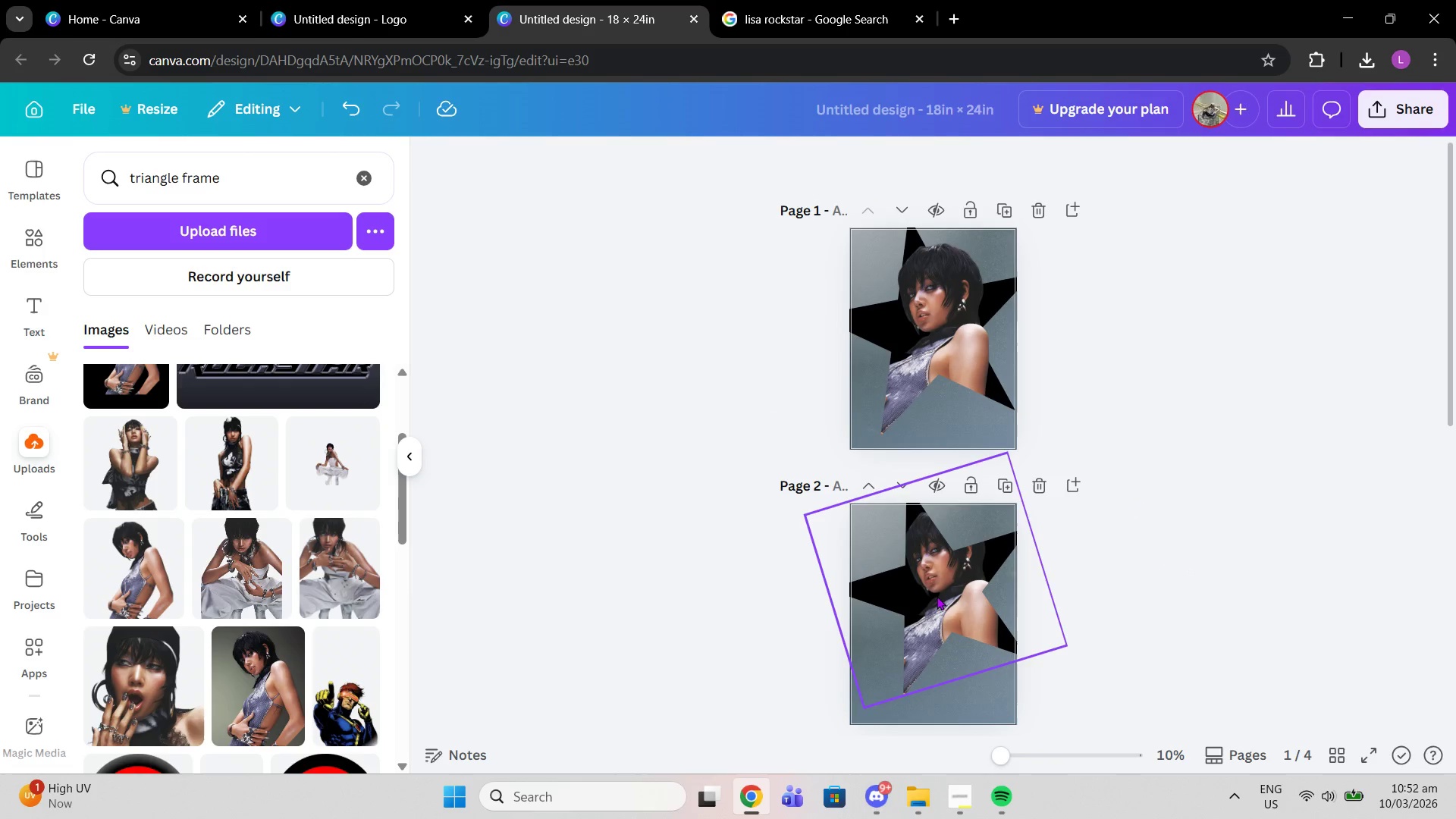 
left_click([937, 596])
 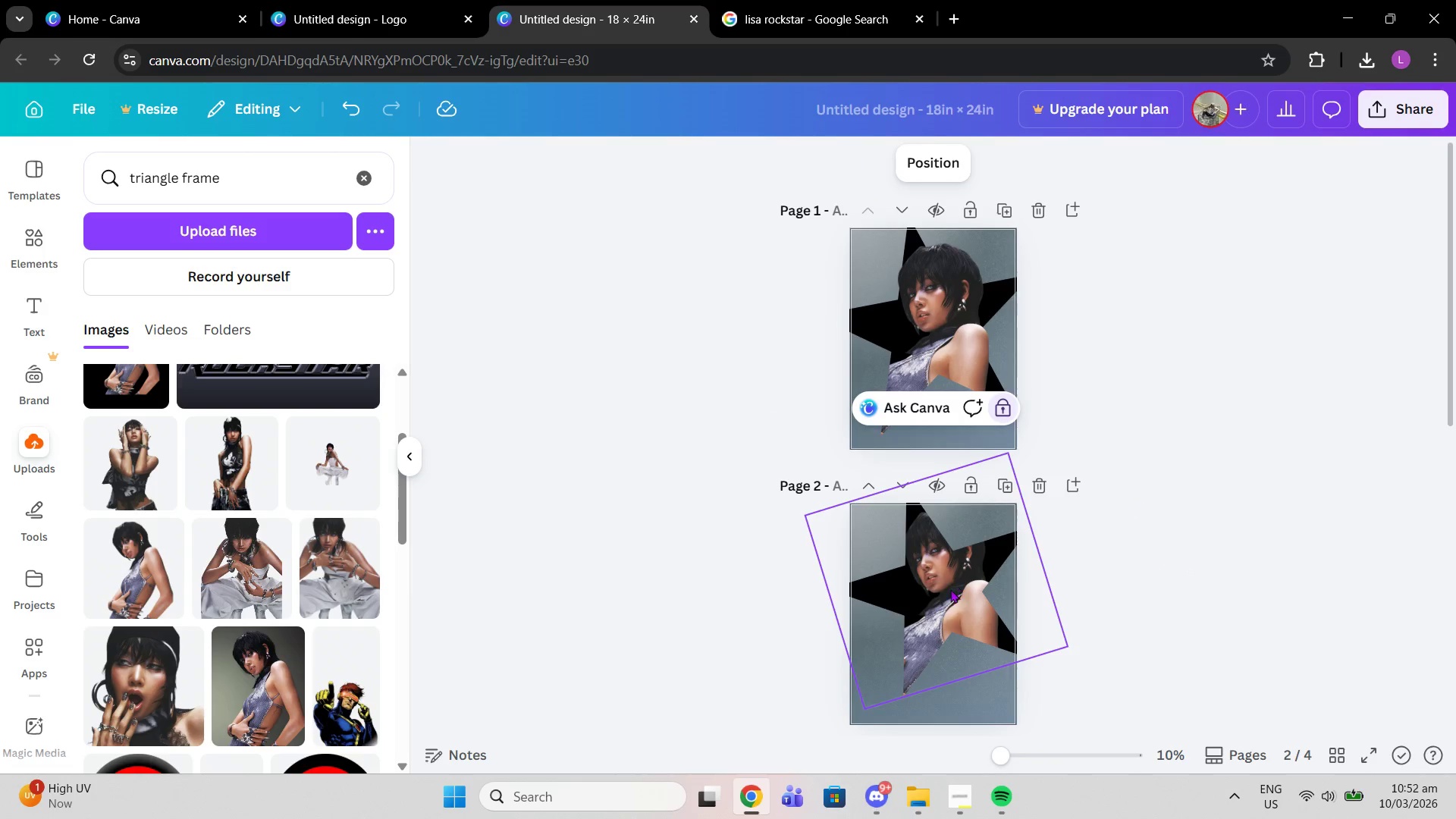 
left_click_drag(start_coordinate=[953, 582], to_coordinate=[934, 610])
 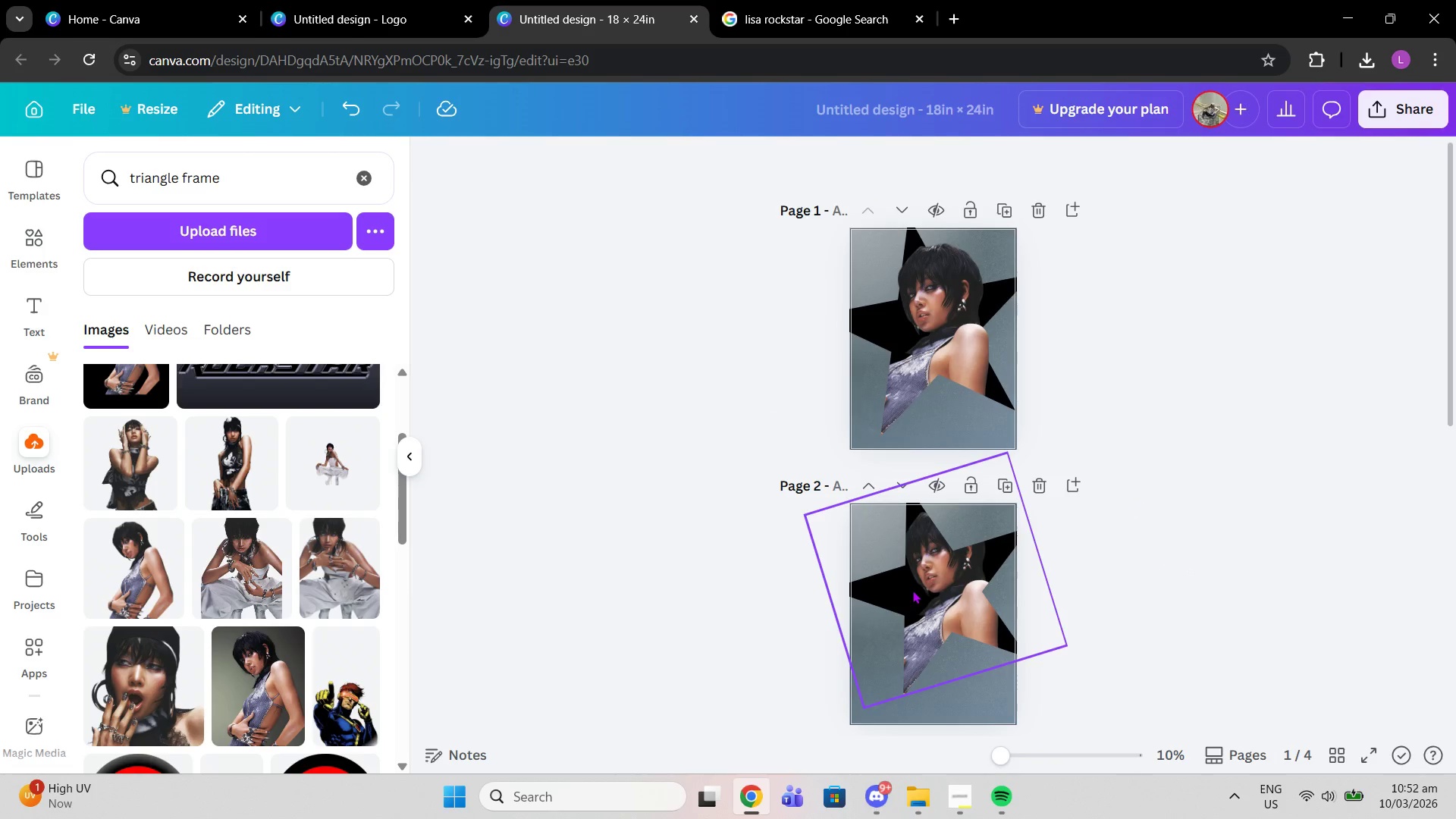 
double_click([912, 590])
 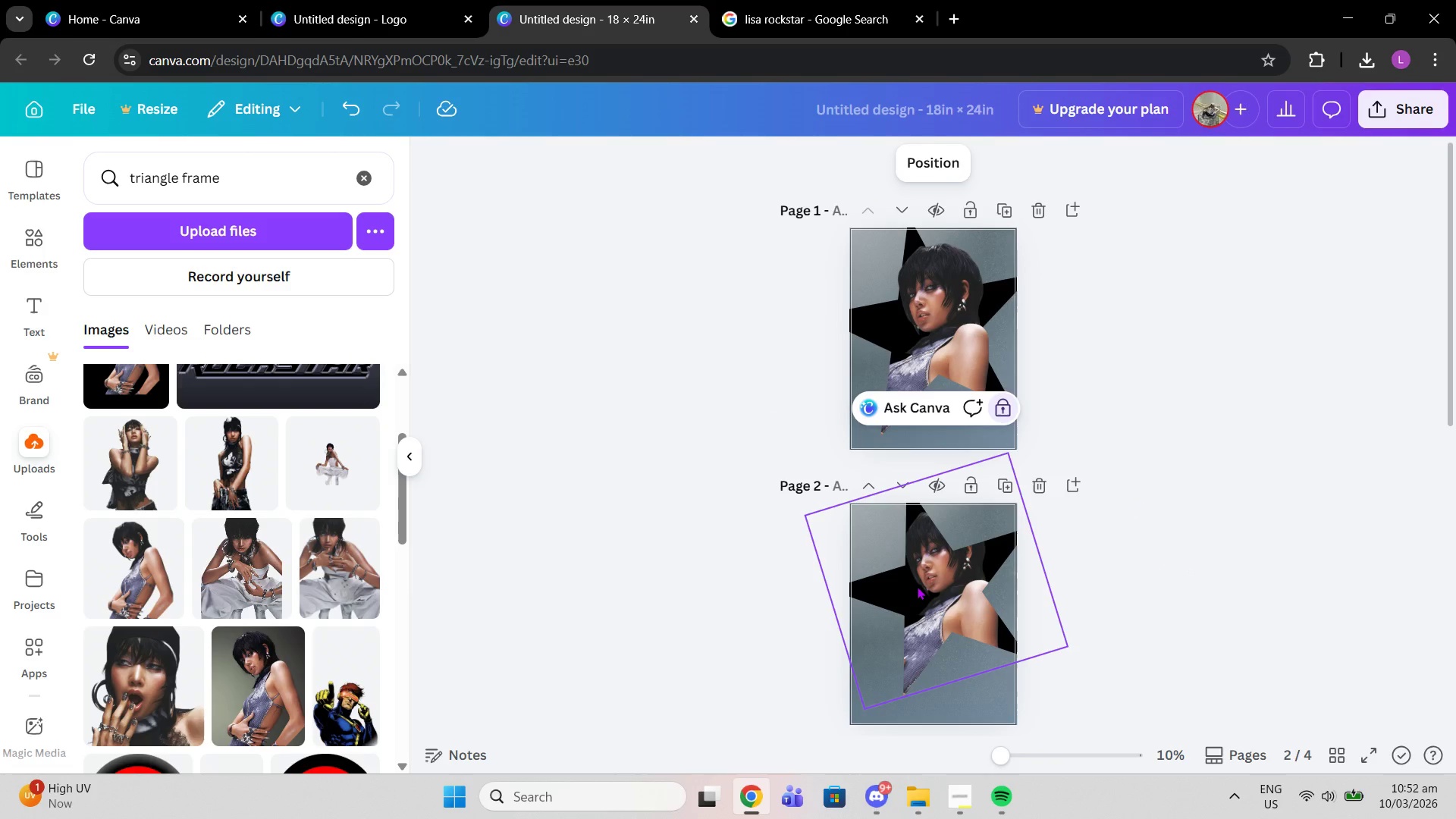 
key(Control+Z)
 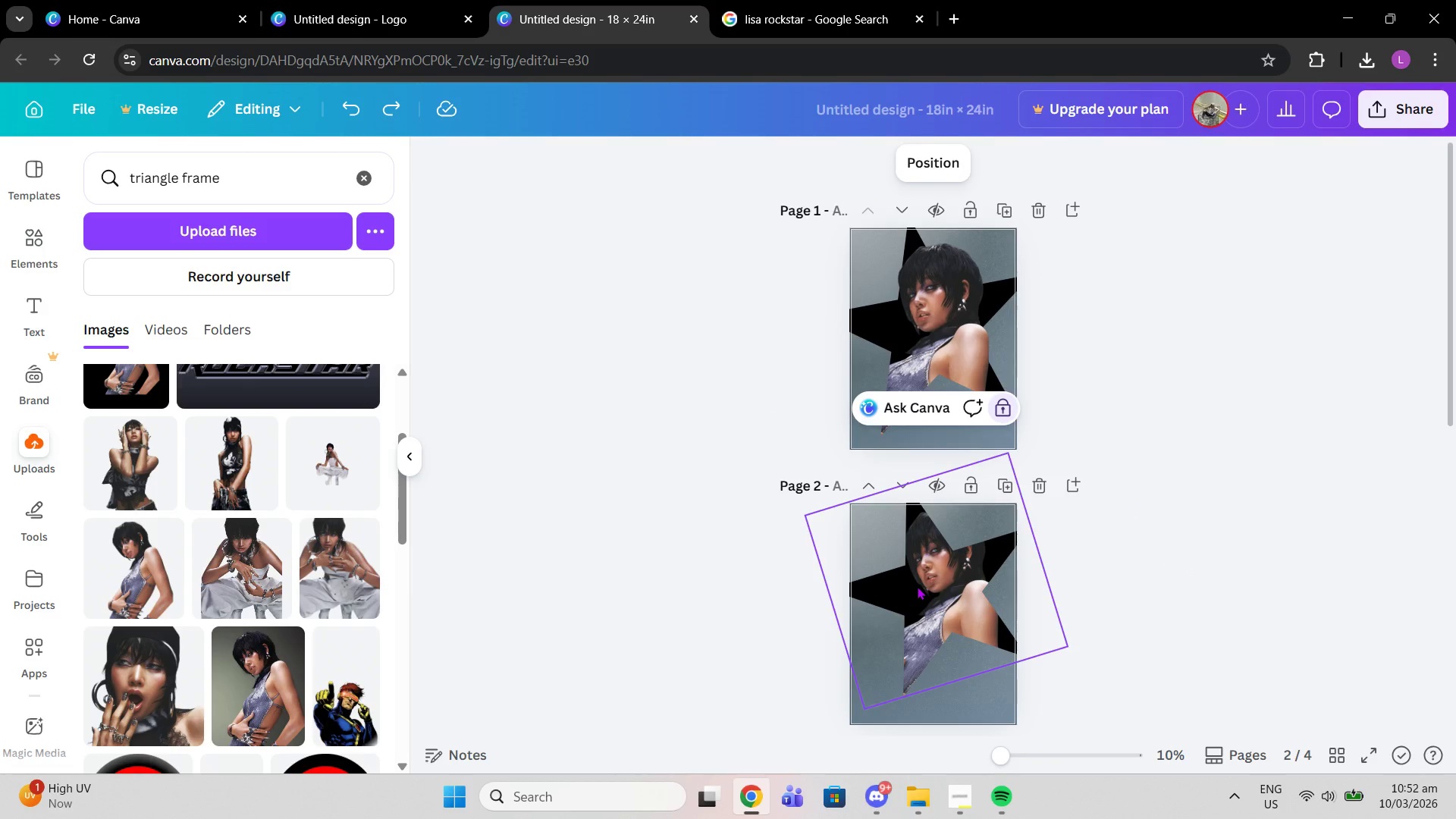 
key(Control+Z)
 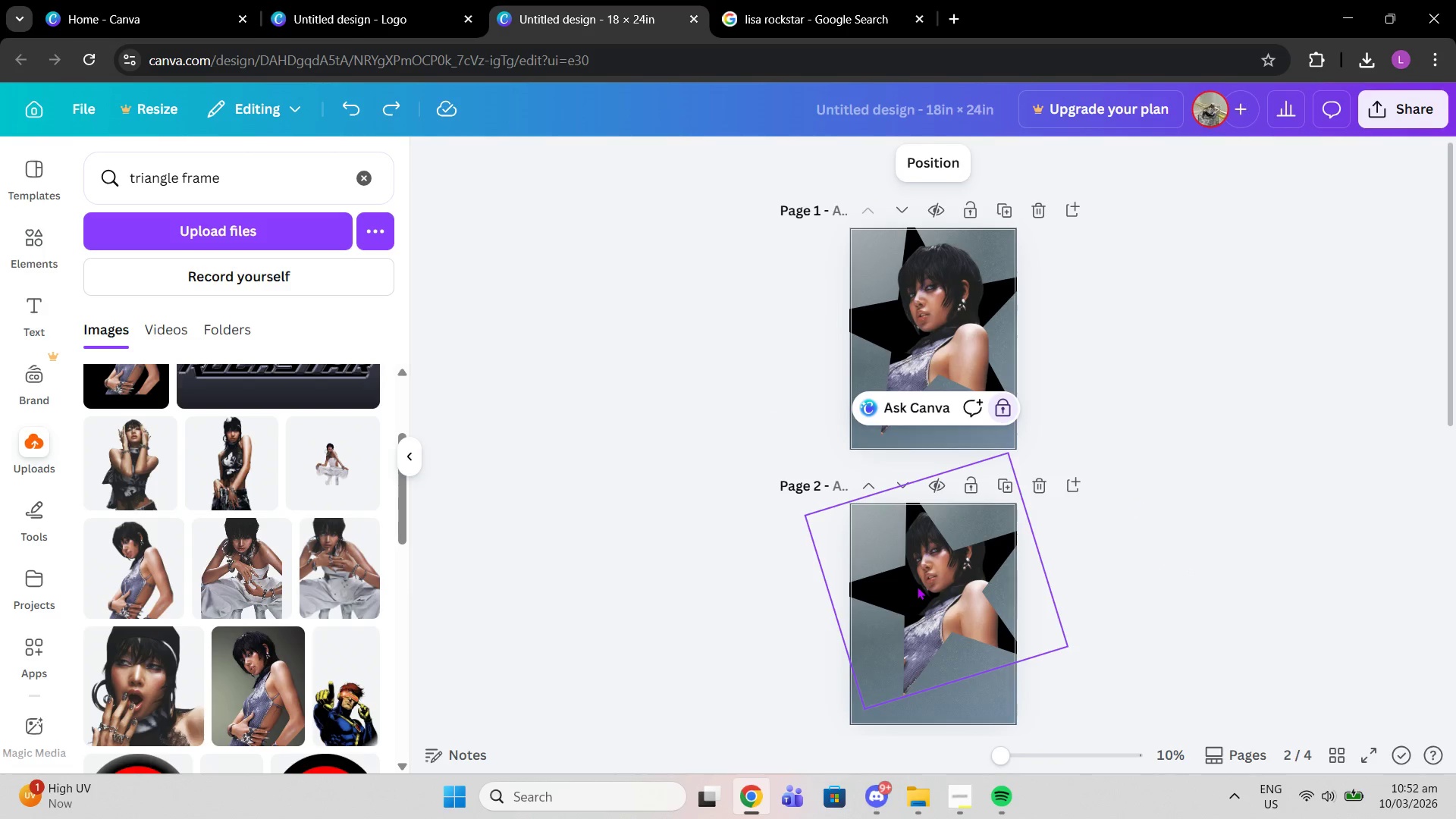 
key(Control+Z)
 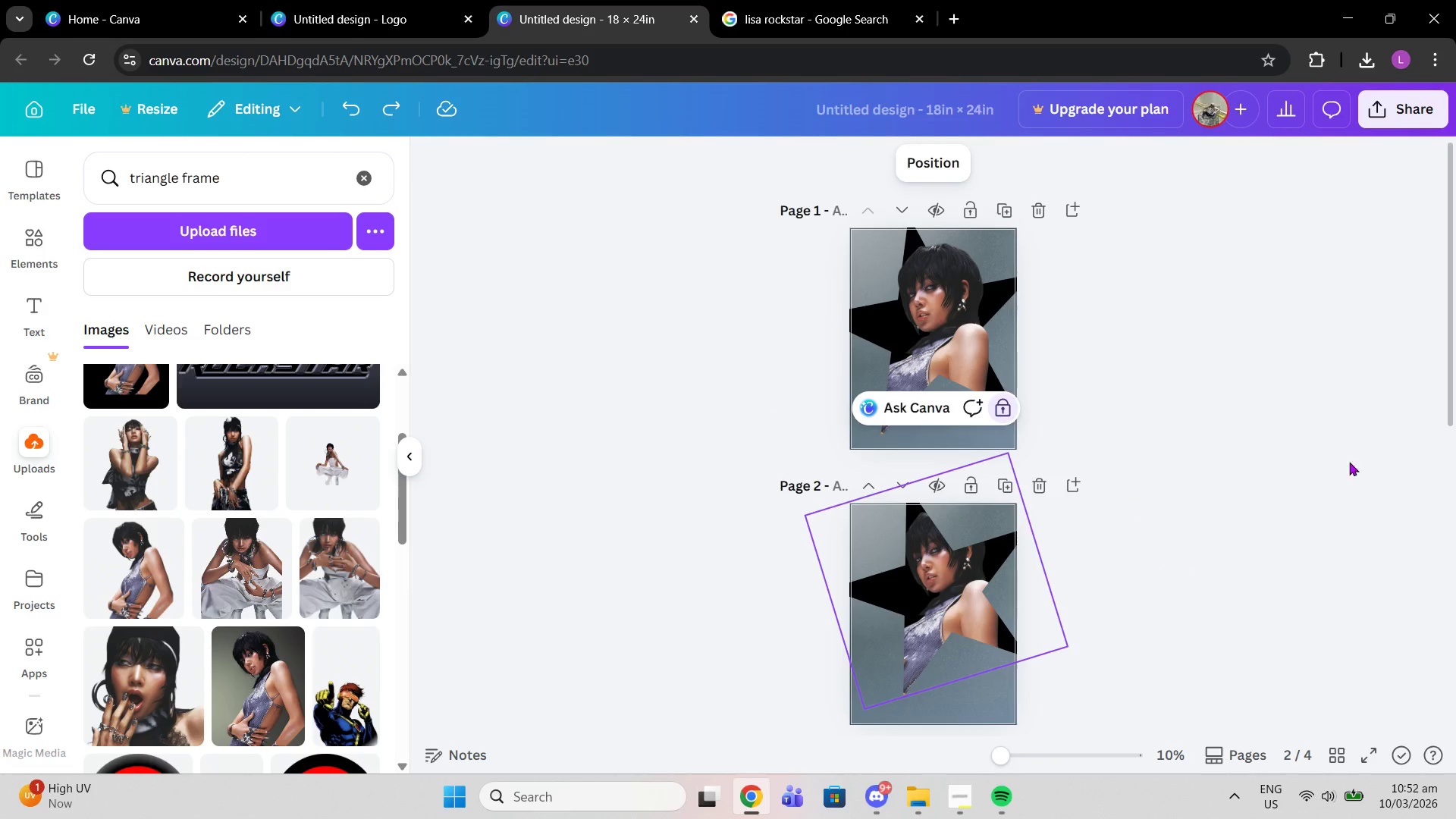 
left_click([1349, 462])
 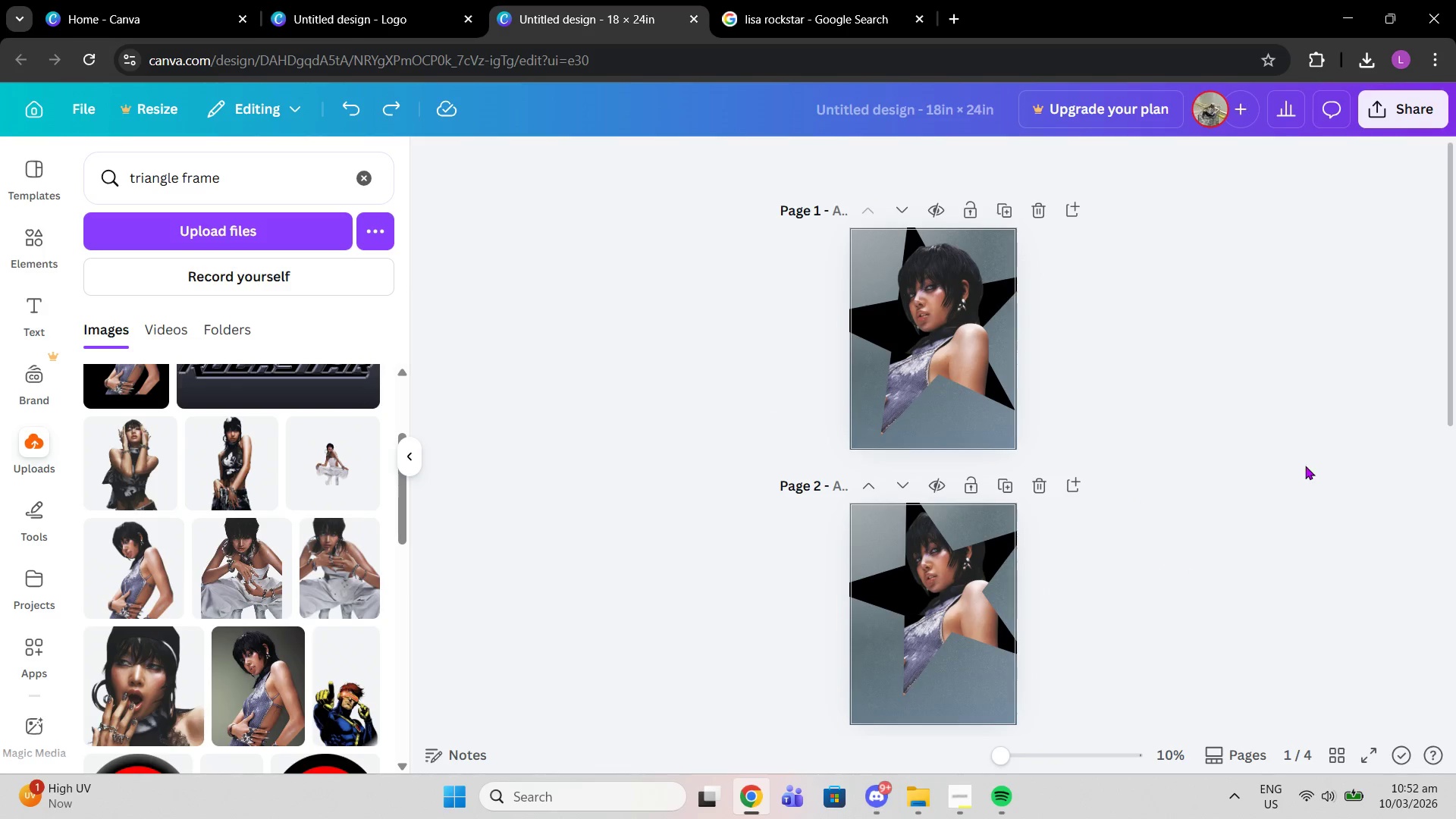 
key(Control+Z)
 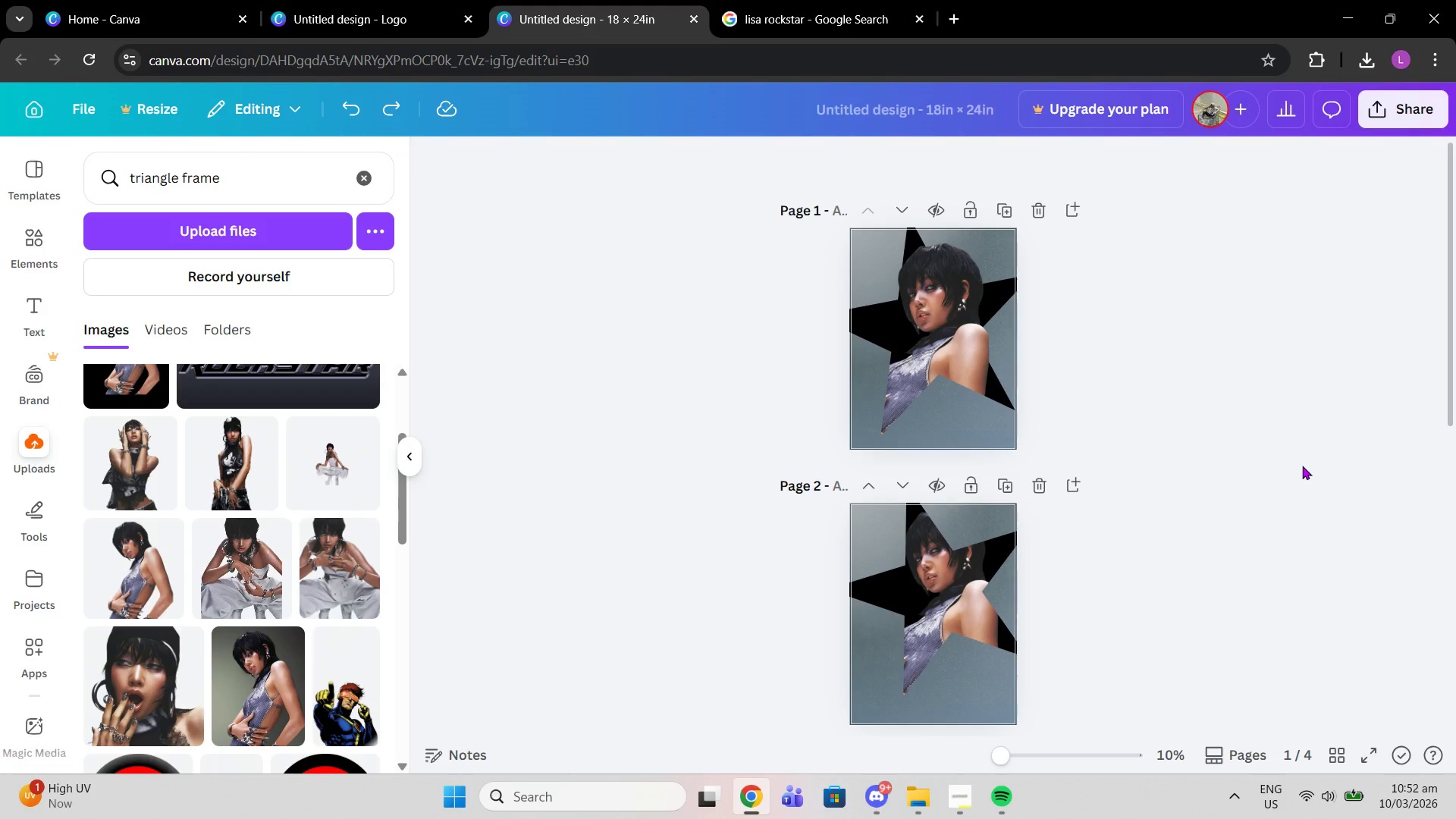 
key(Control+Z)
 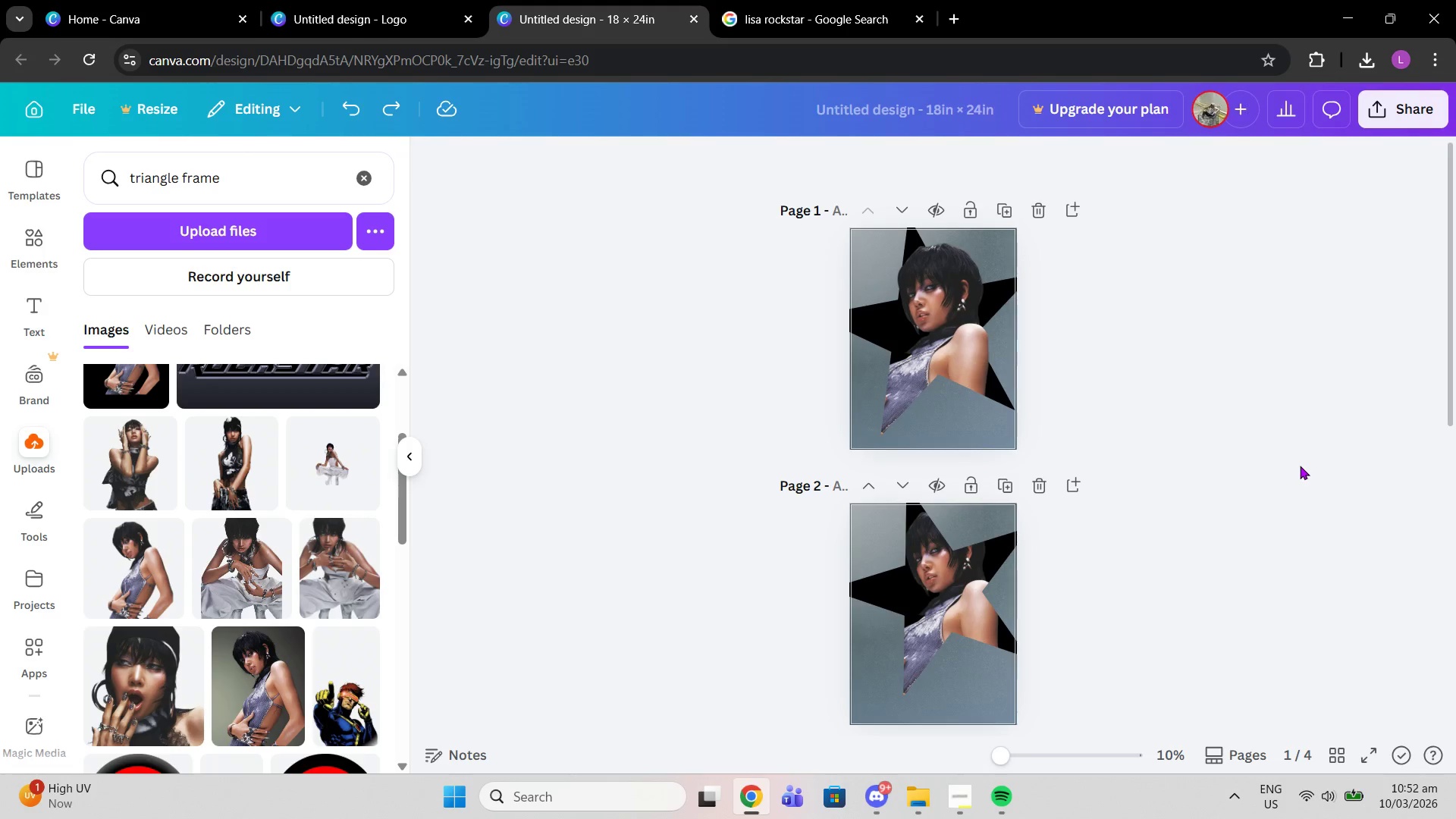 
key(Control+Z)
 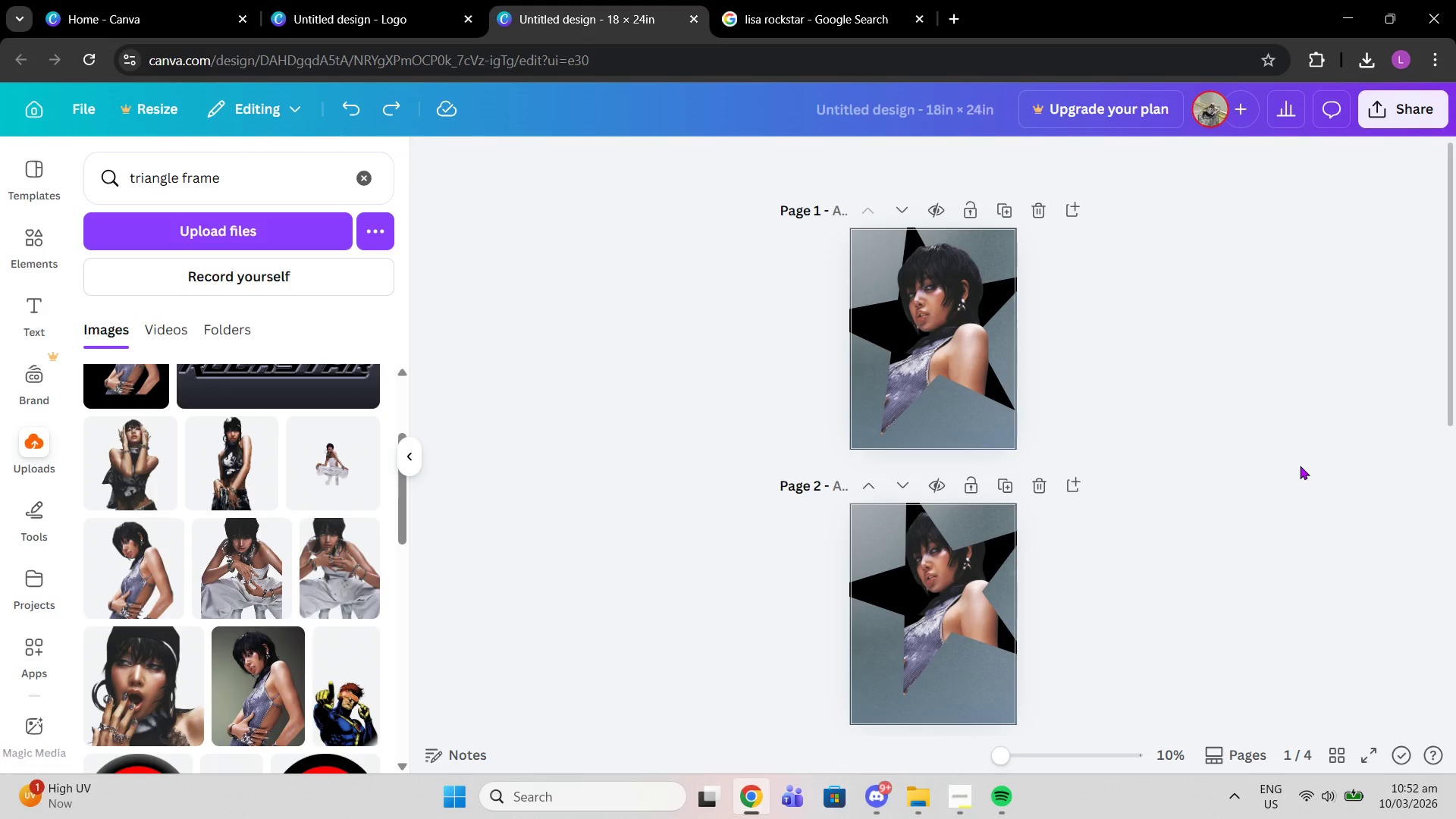 
key(Control+Z)
 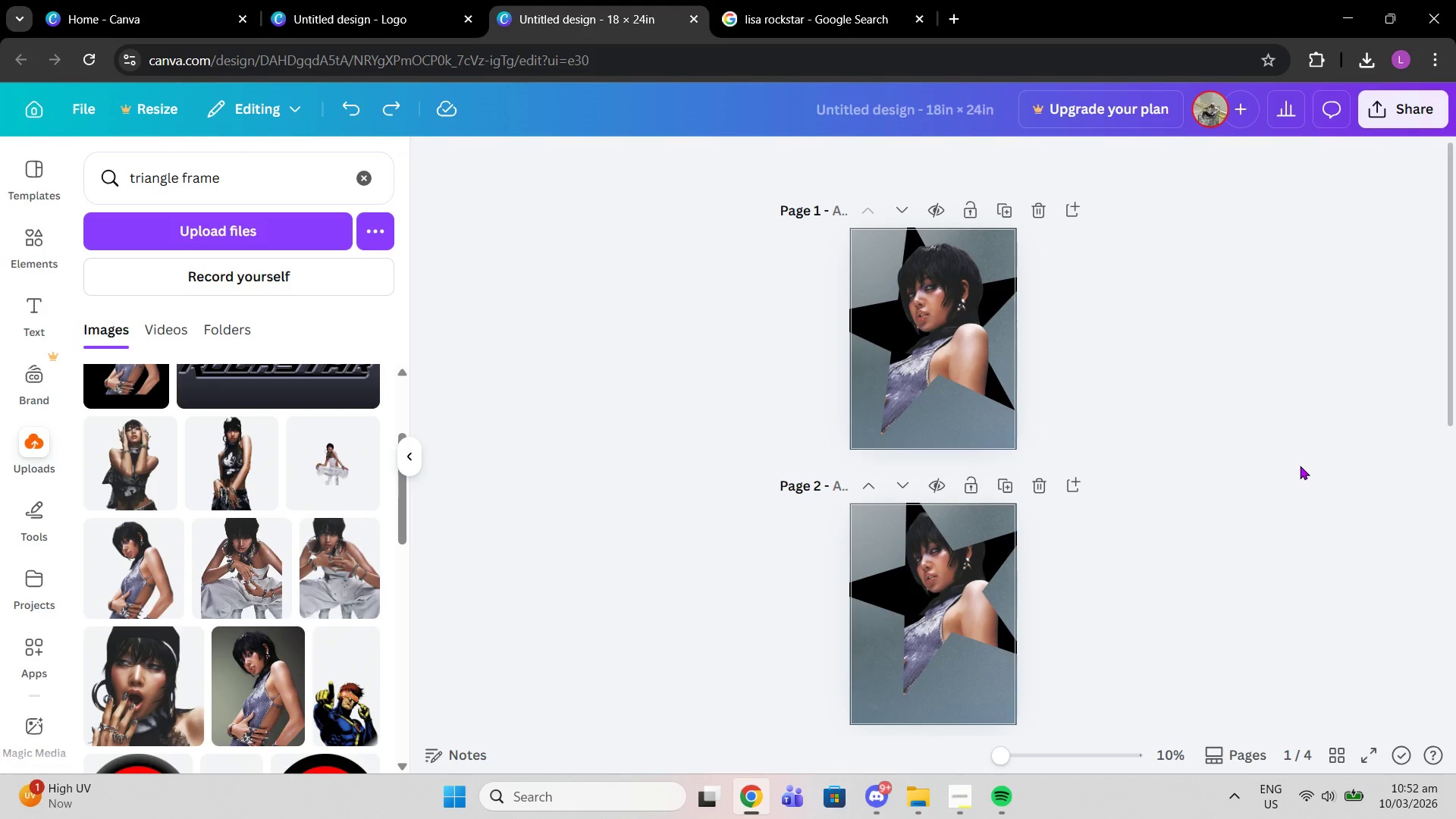 
key(Control+Z)
 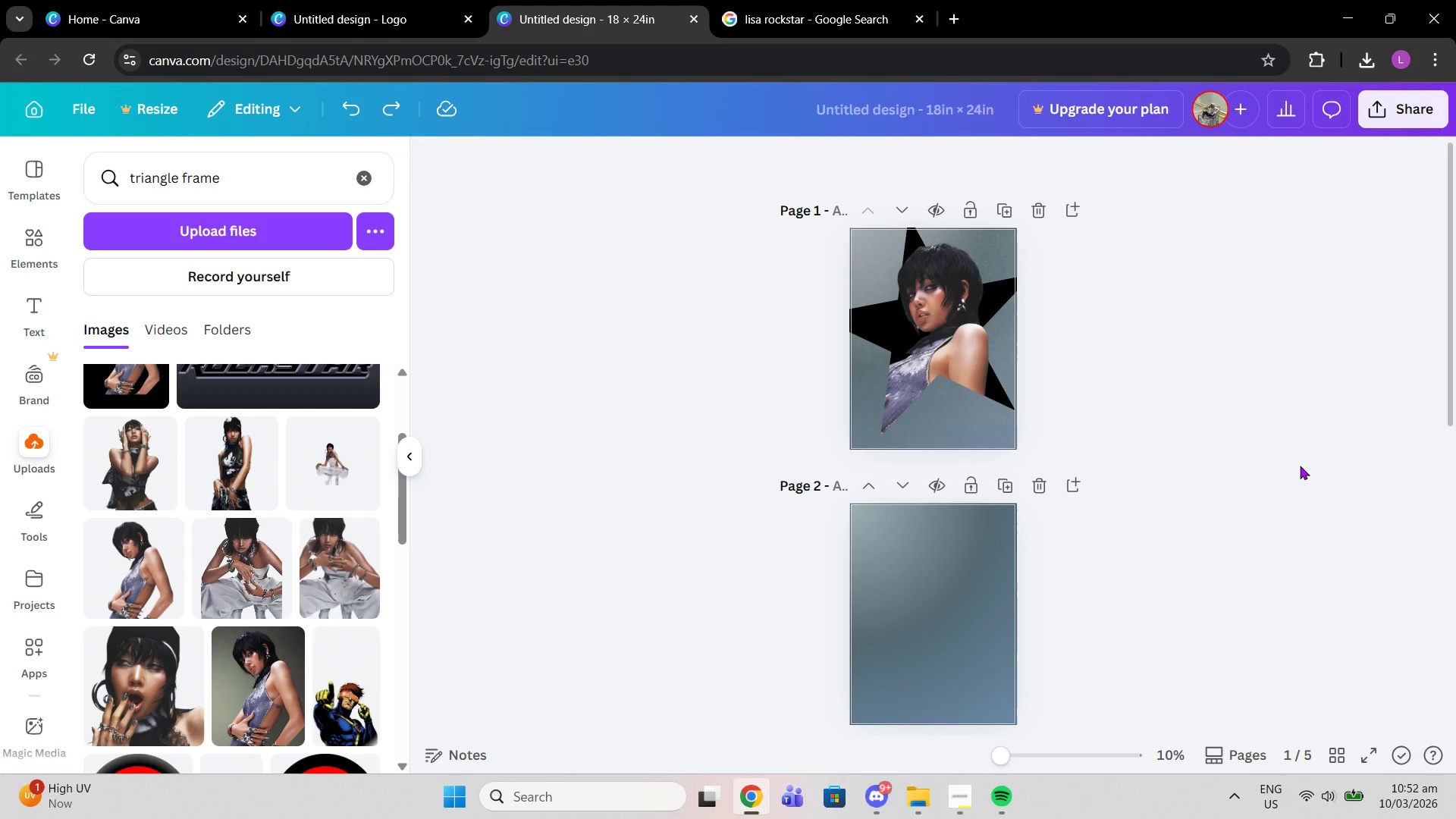 
key(Control+Z)
 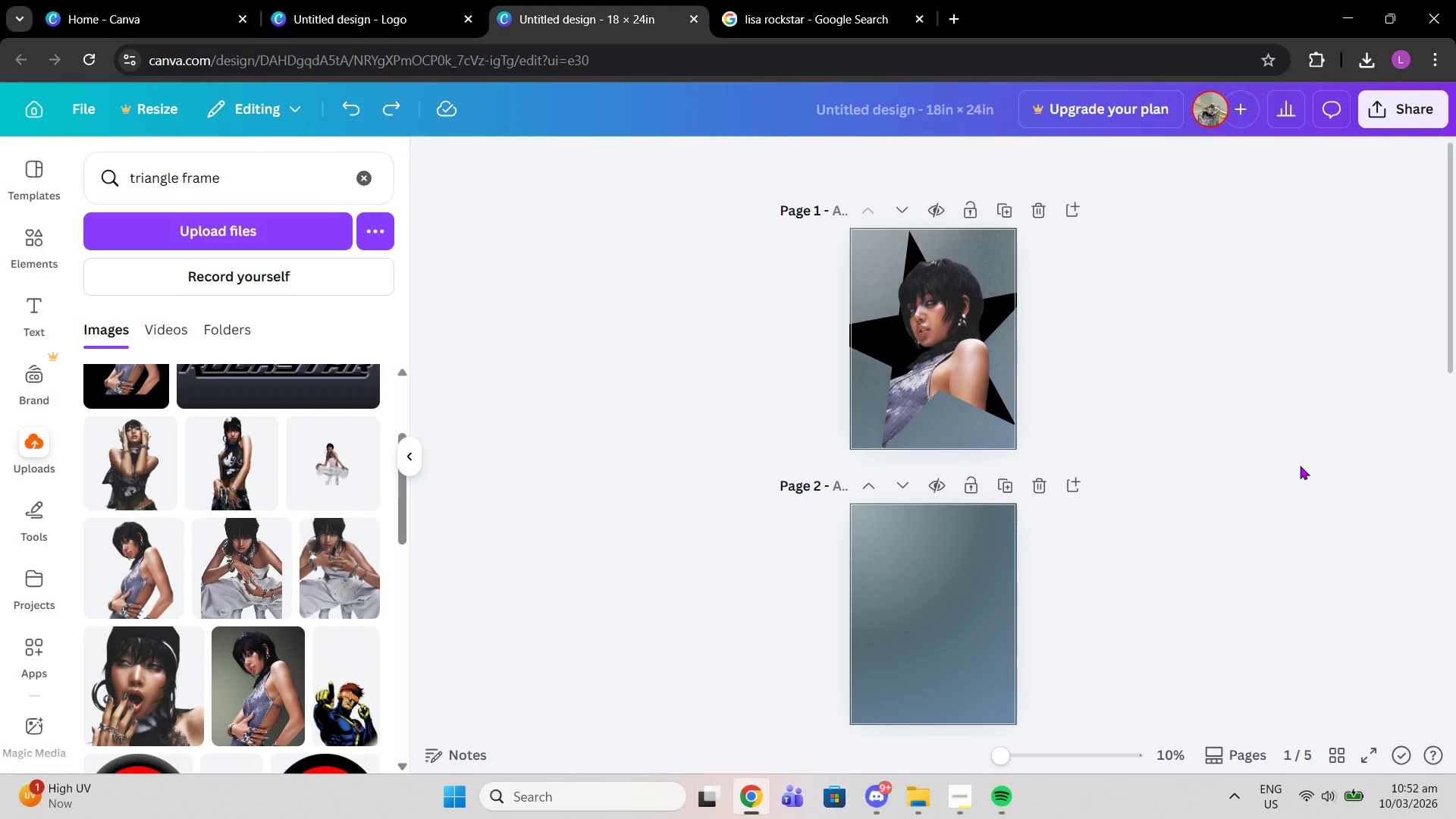 
key(Control+Z)
 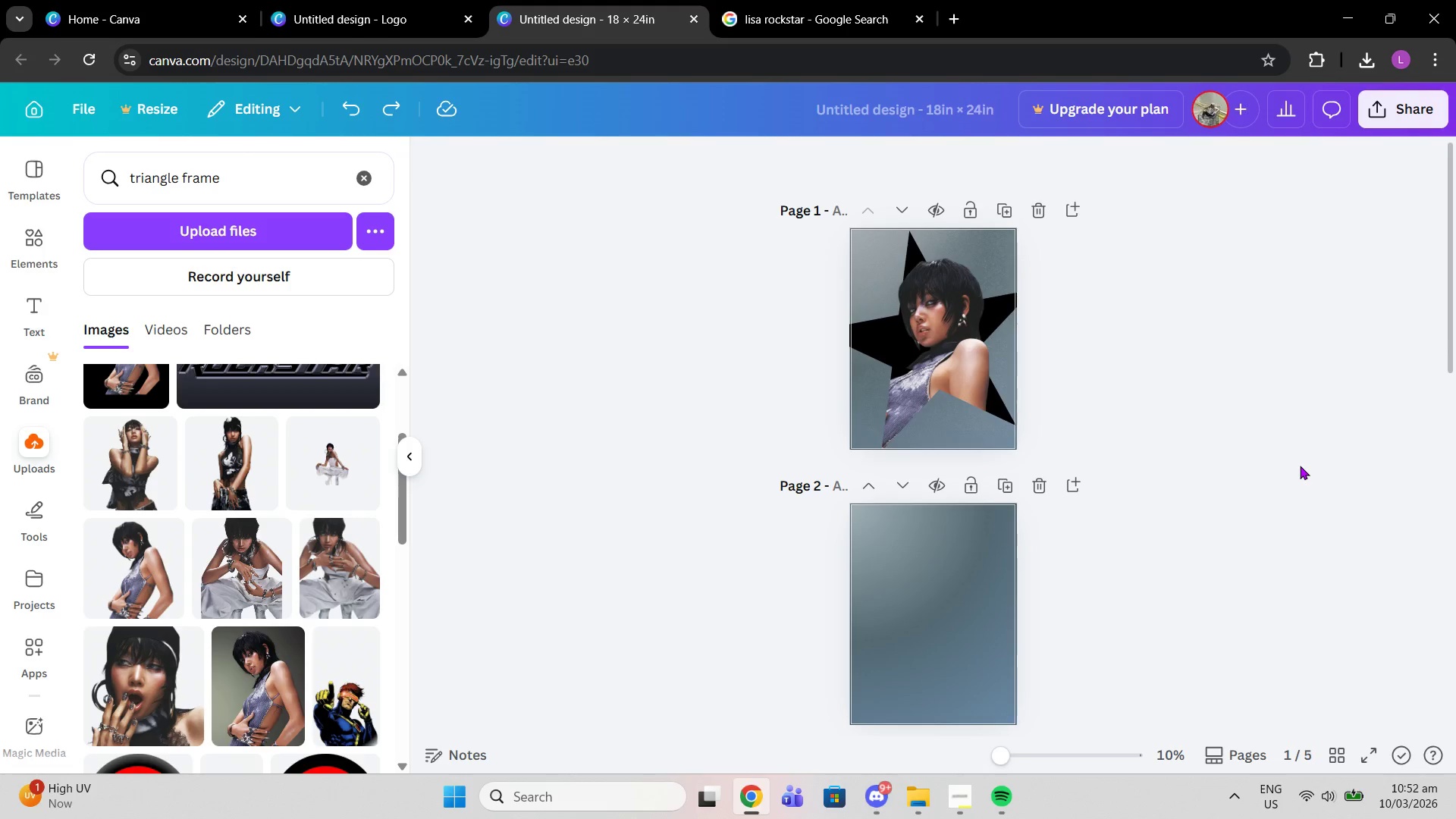 
key(Control+Z)
 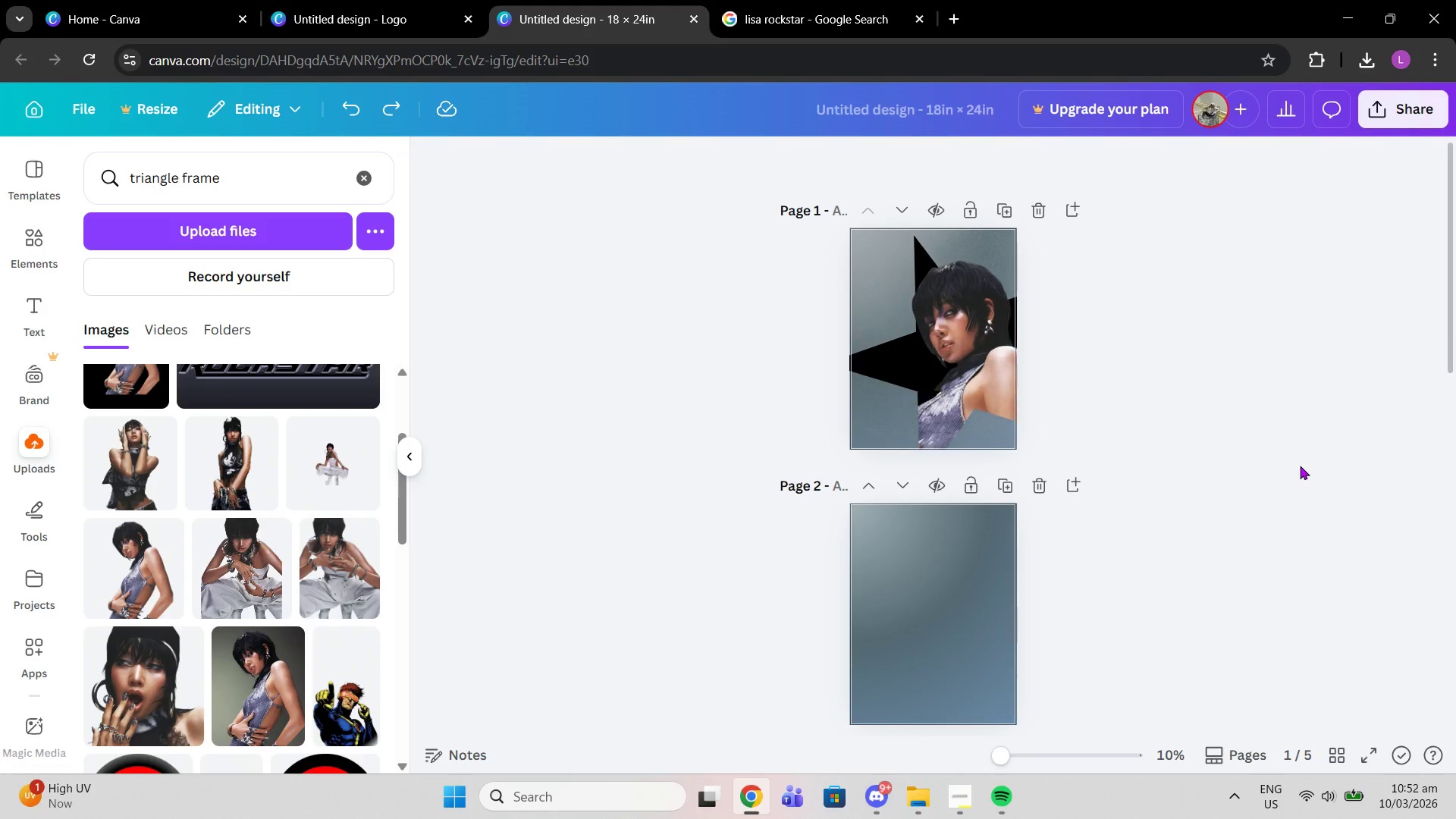 
key(Control+Z)
 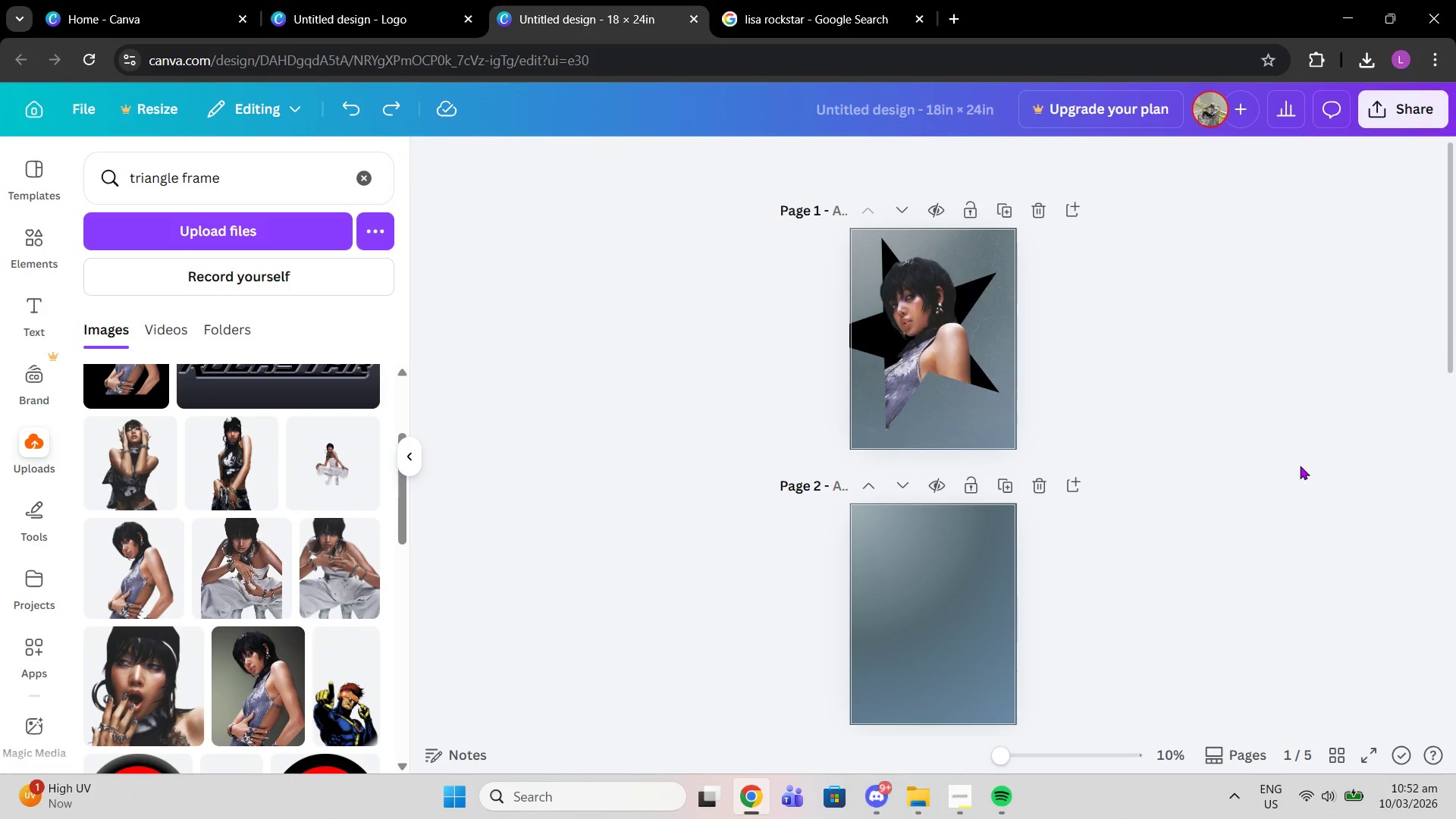 
key(Control+Z)
 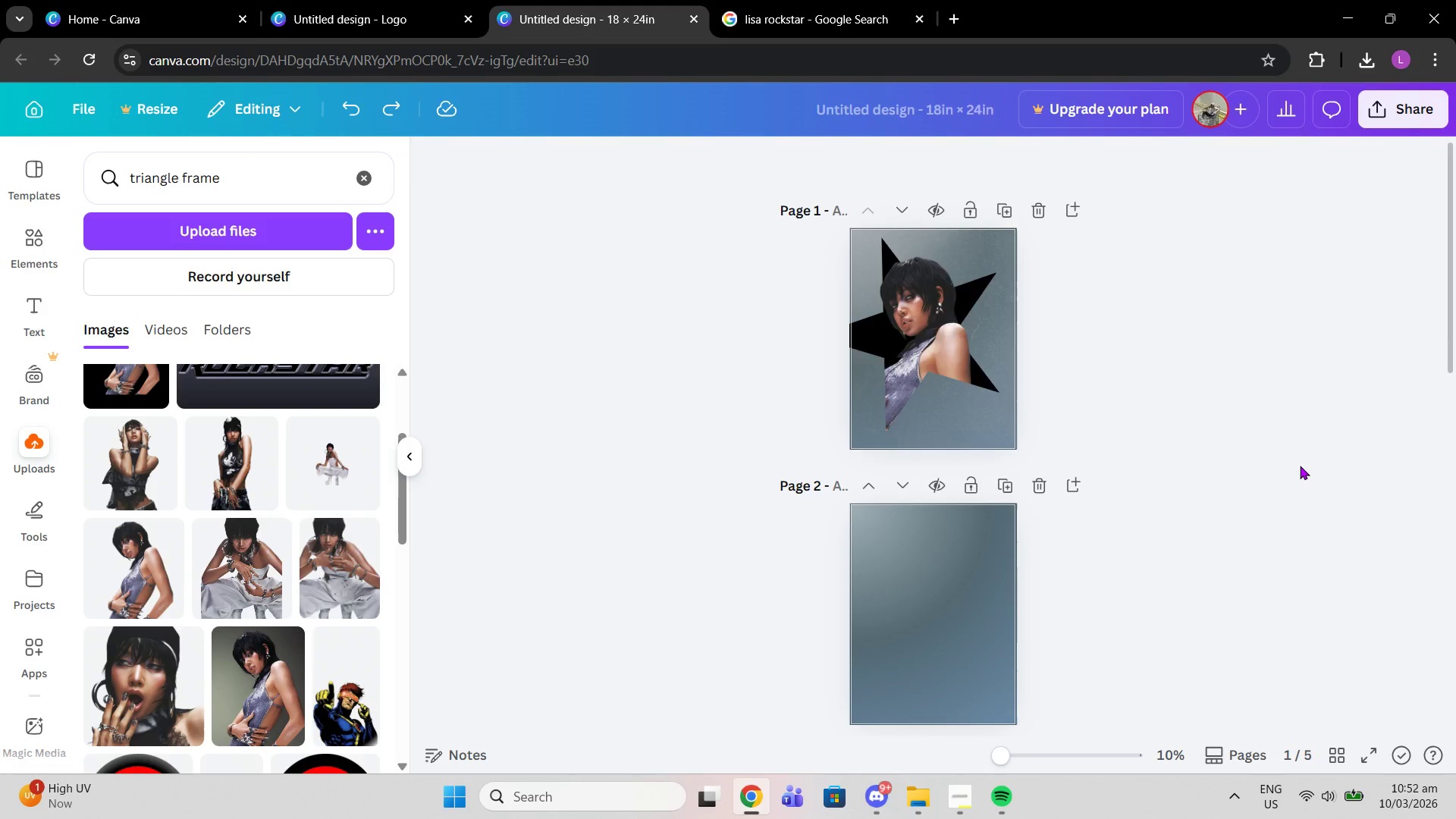 
key(Control+Z)
 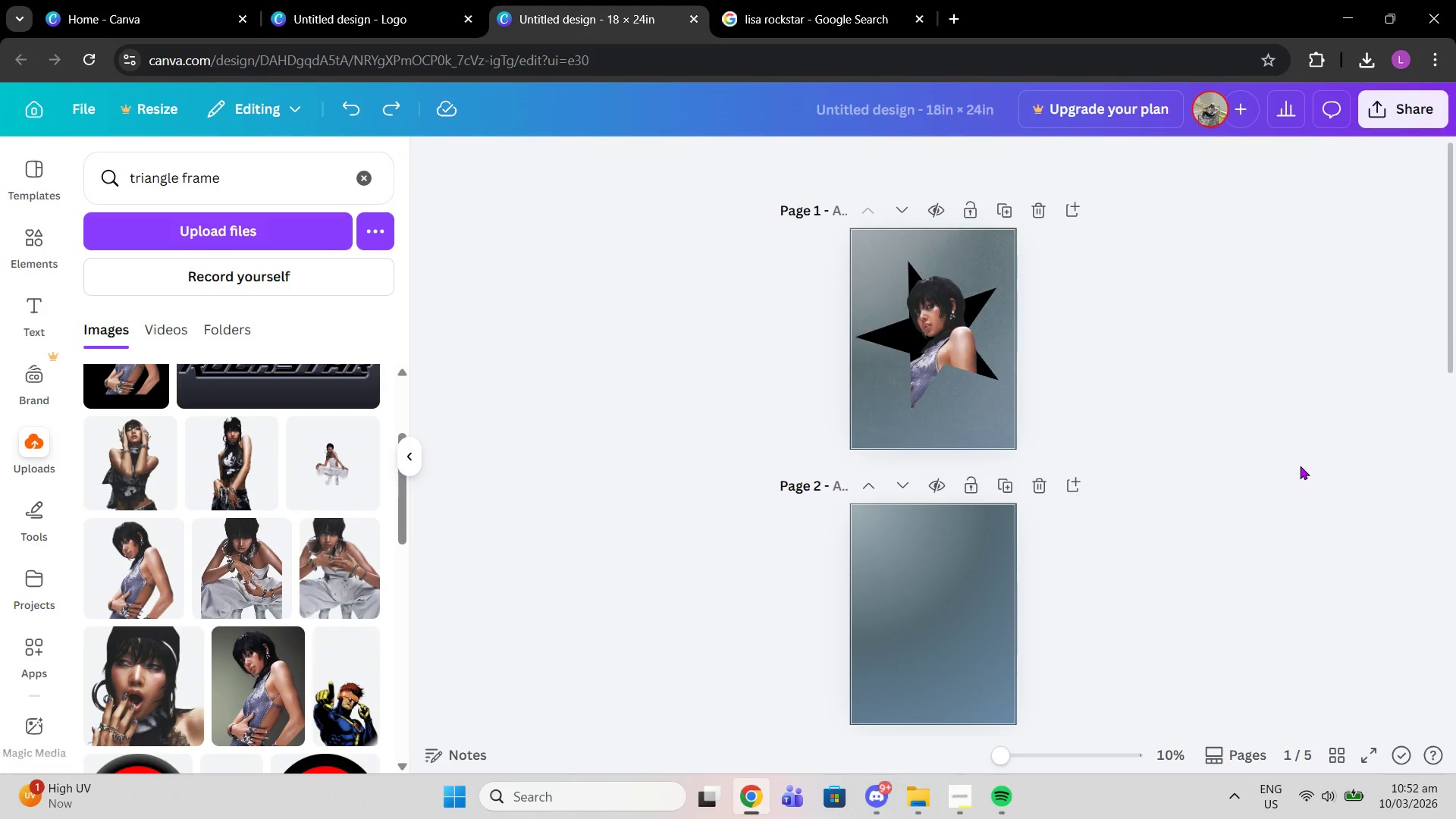 
key(Control+Z)
 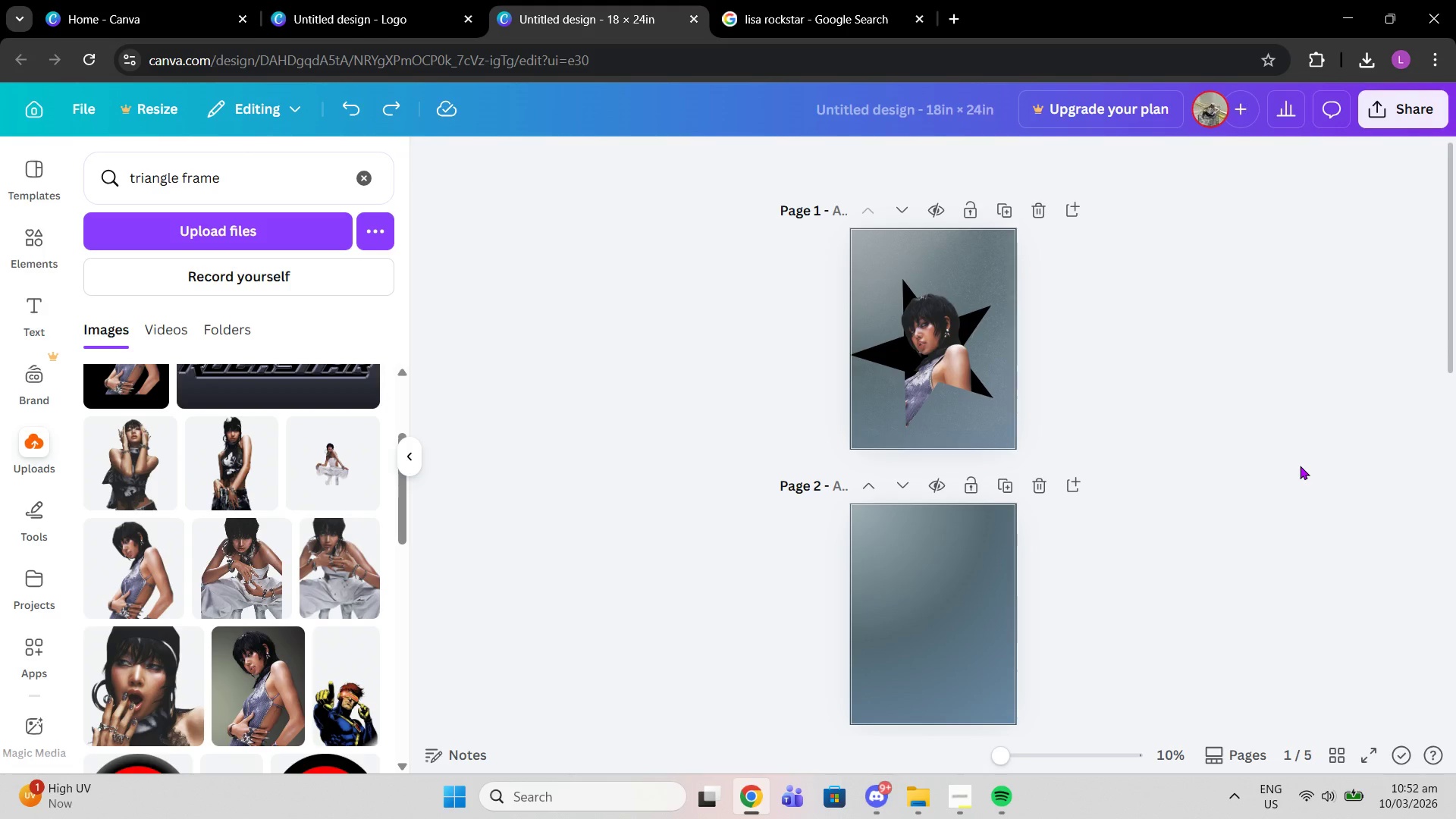 
key(Control+Z)
 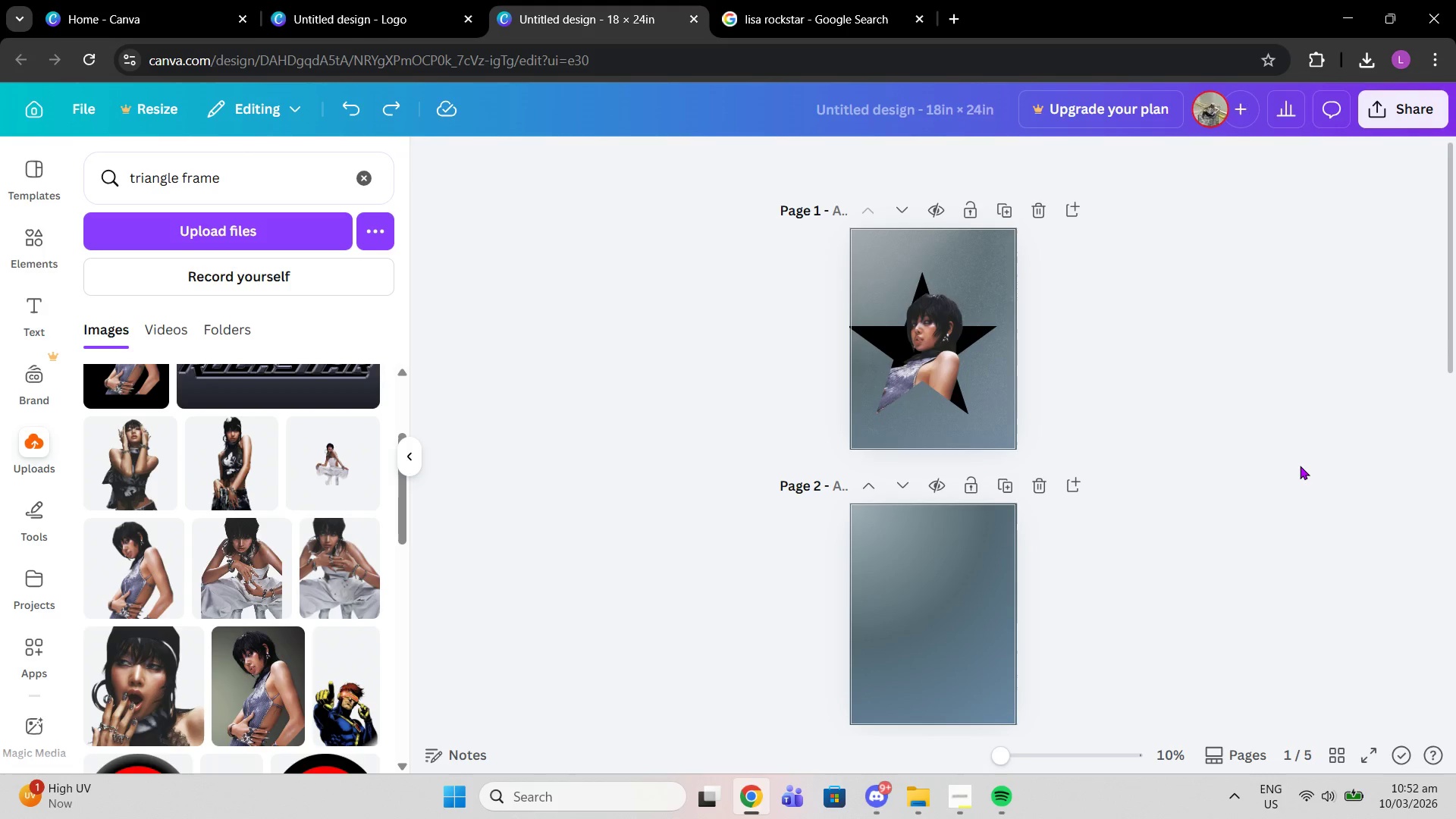 
key(Control+Z)
 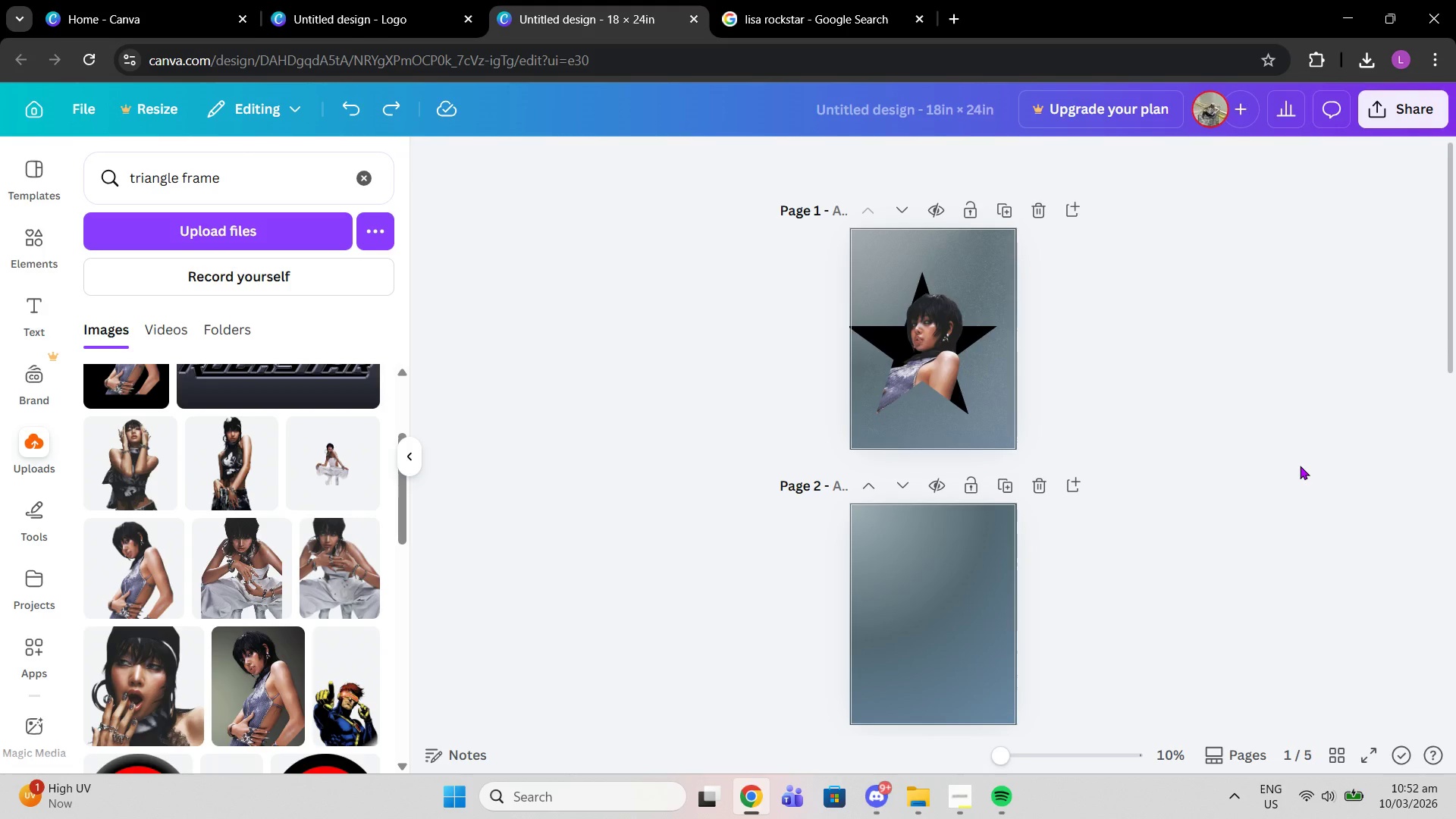 
key(Control+Z)
 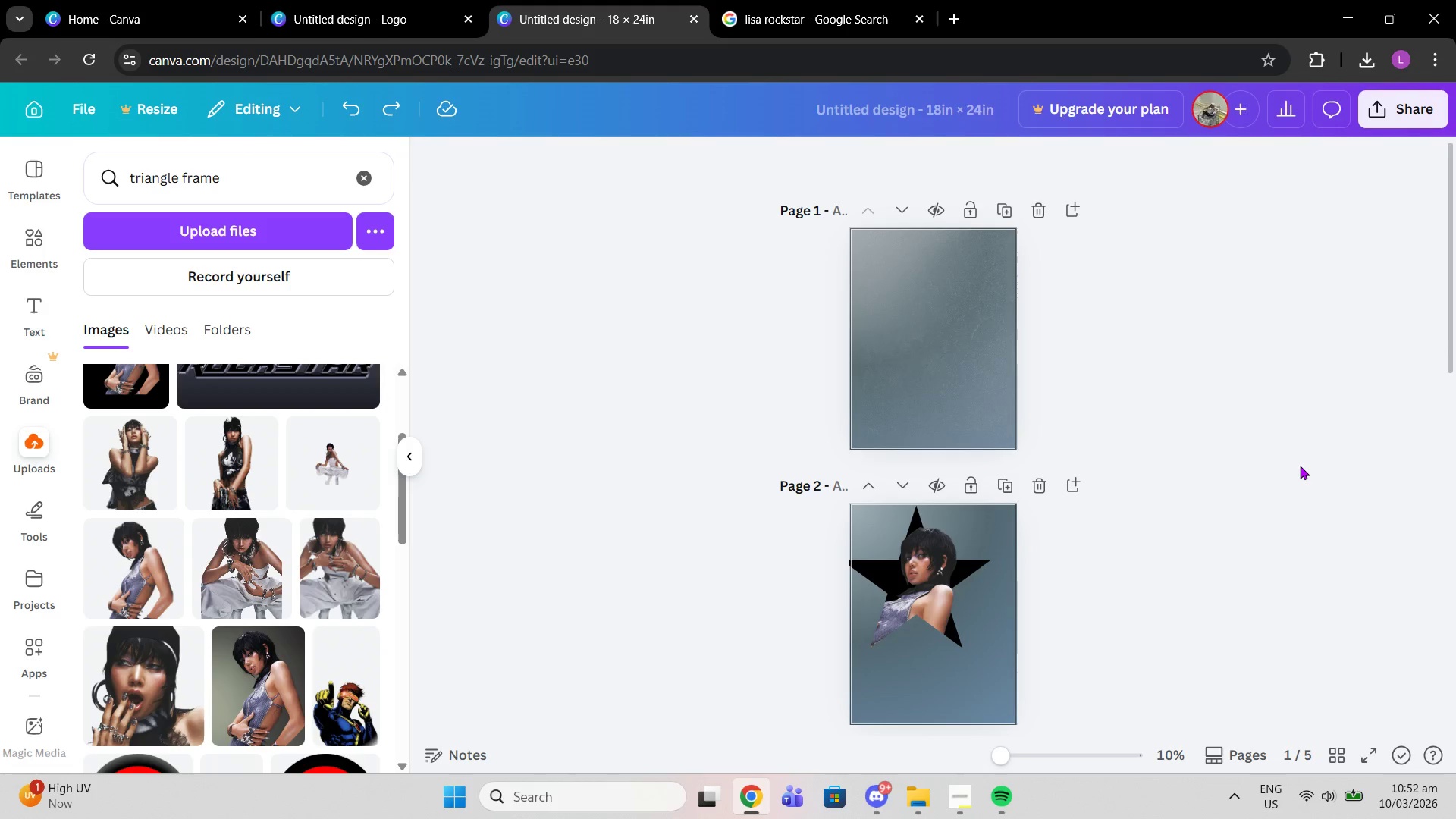 
key(Control+Z)
 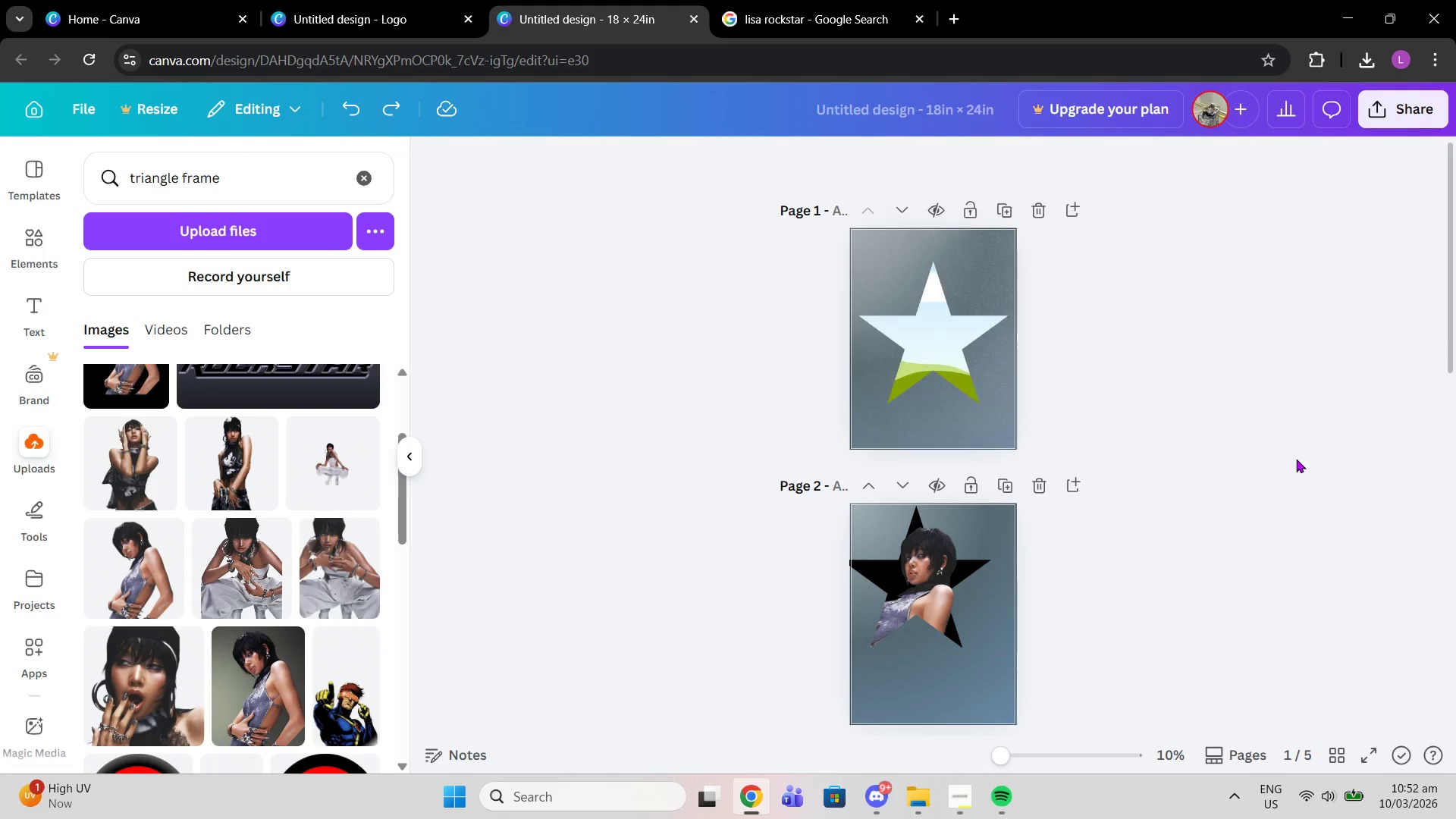 
key(Control+Z)
 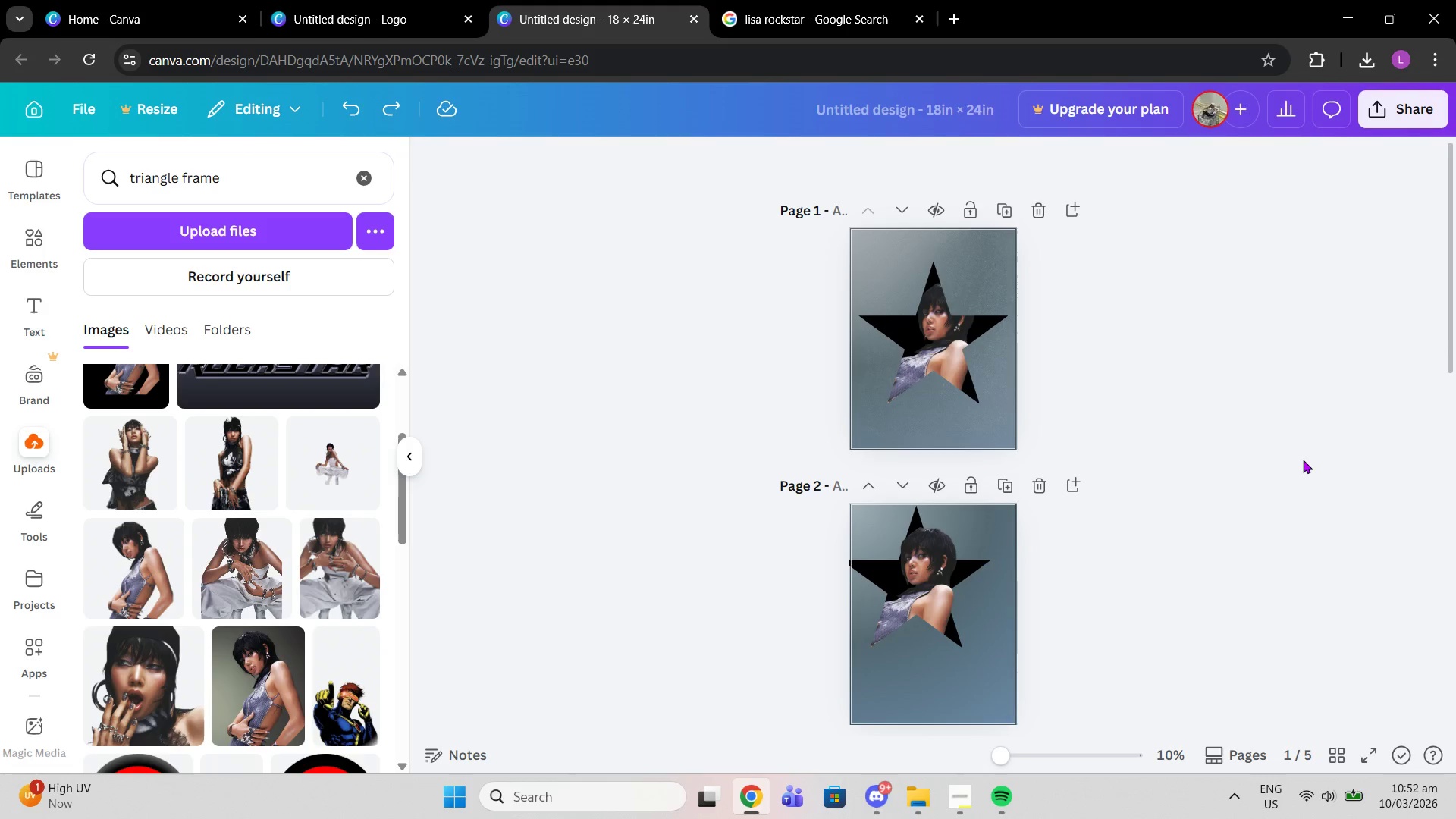 
key(Control+Z)
 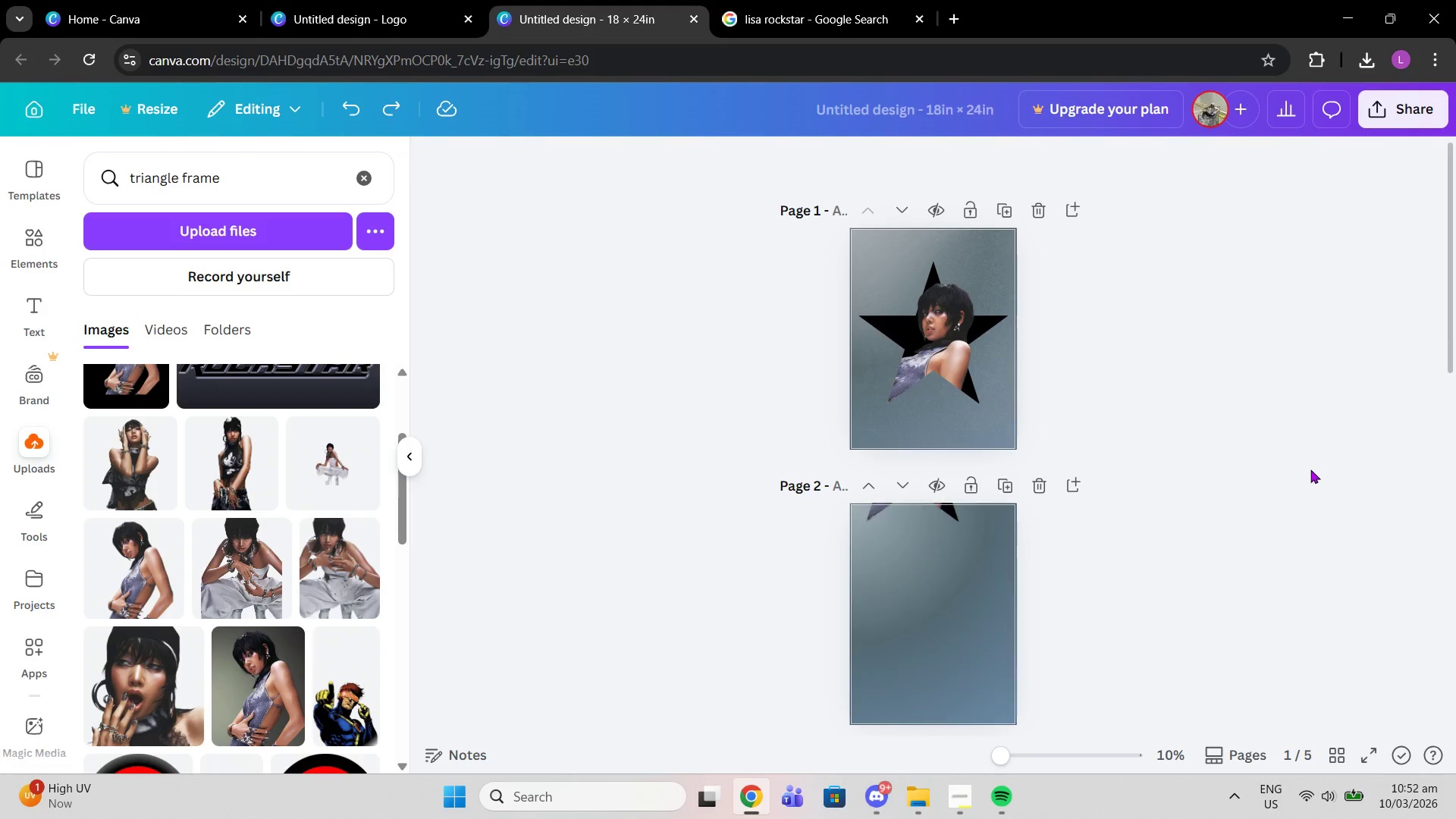 
key(Control+Z)
 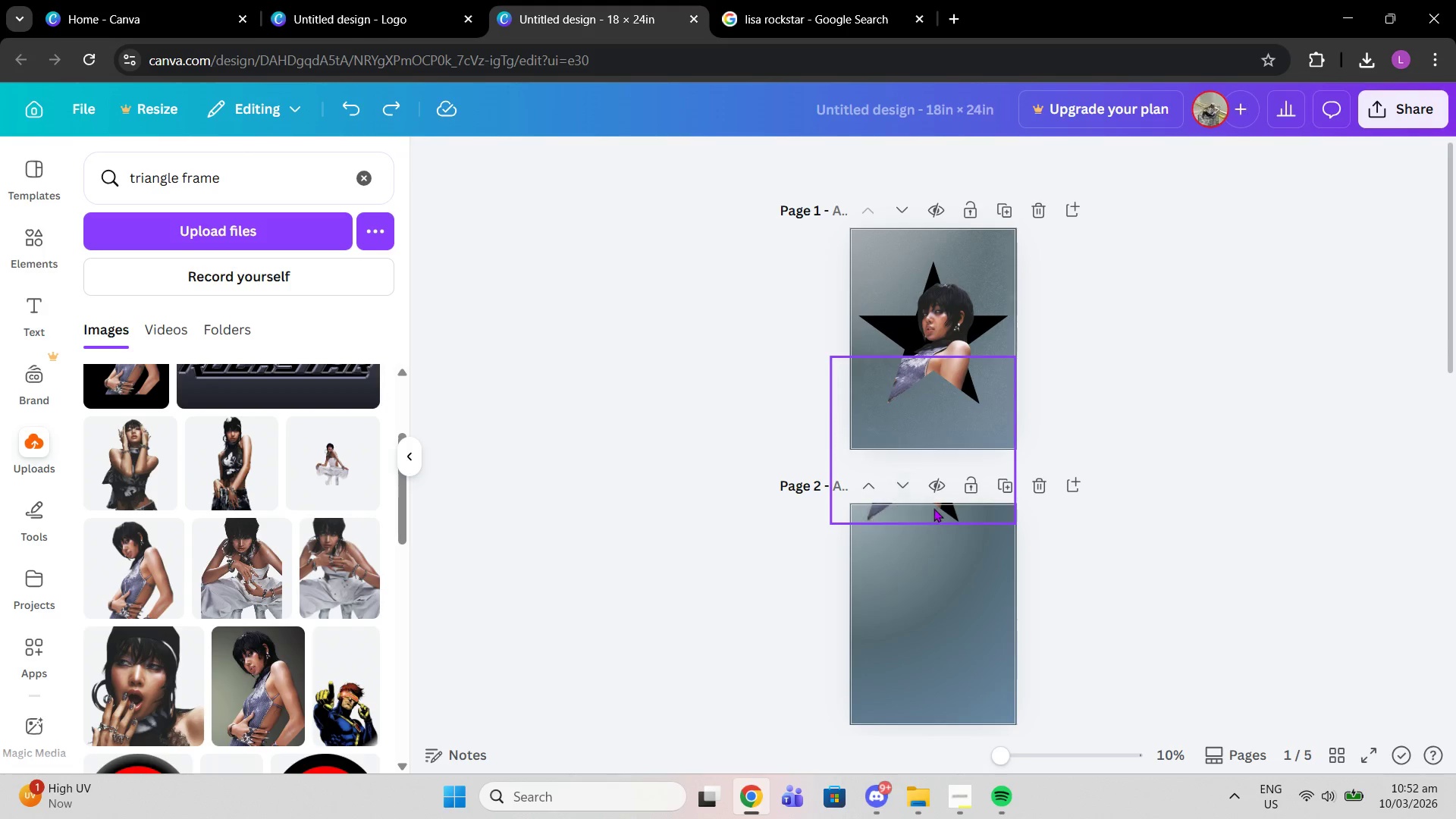 
left_click_drag(start_coordinate=[938, 515], to_coordinate=[954, 657])
 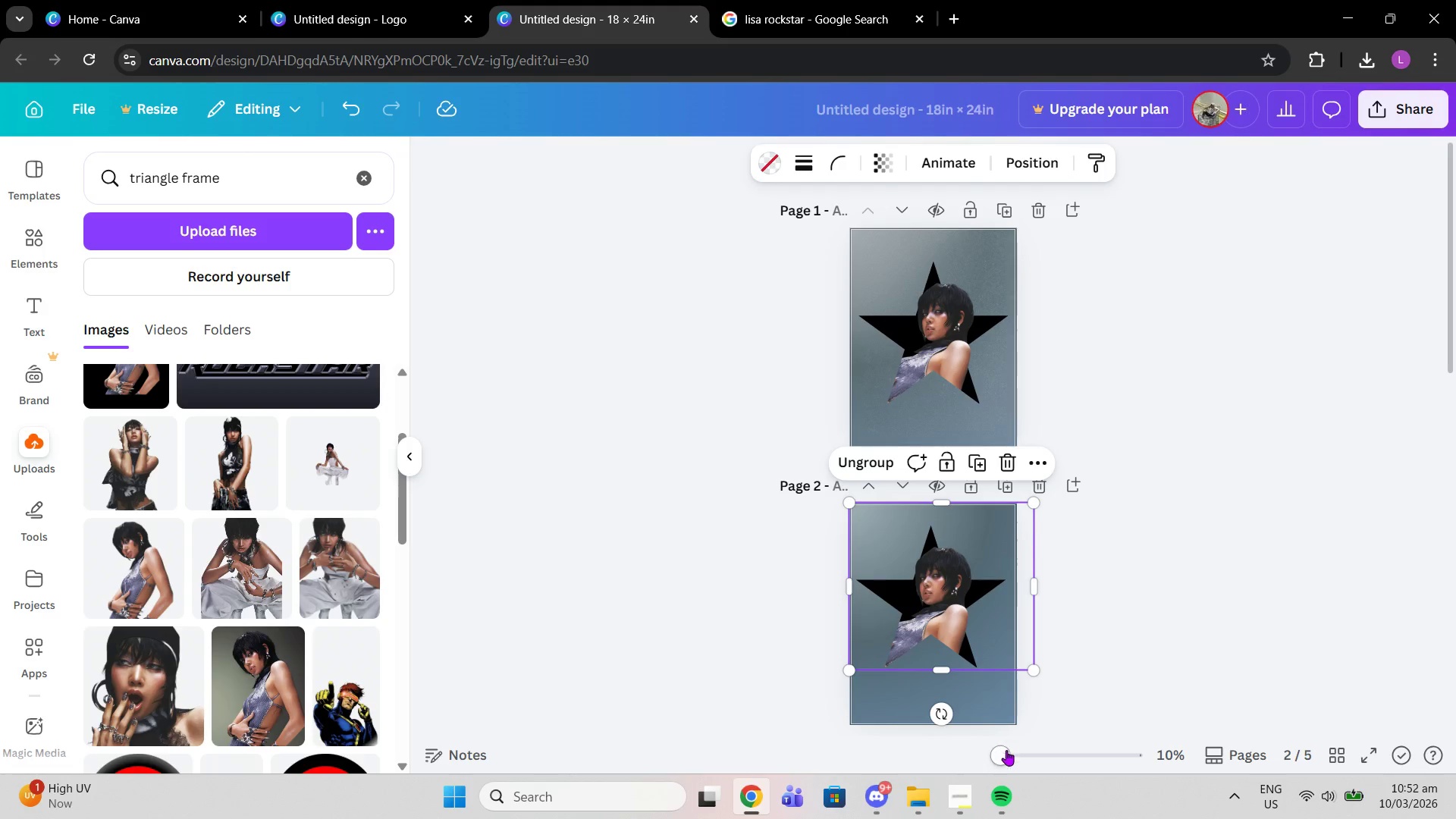 
left_click_drag(start_coordinate=[1006, 752], to_coordinate=[1093, 774])
 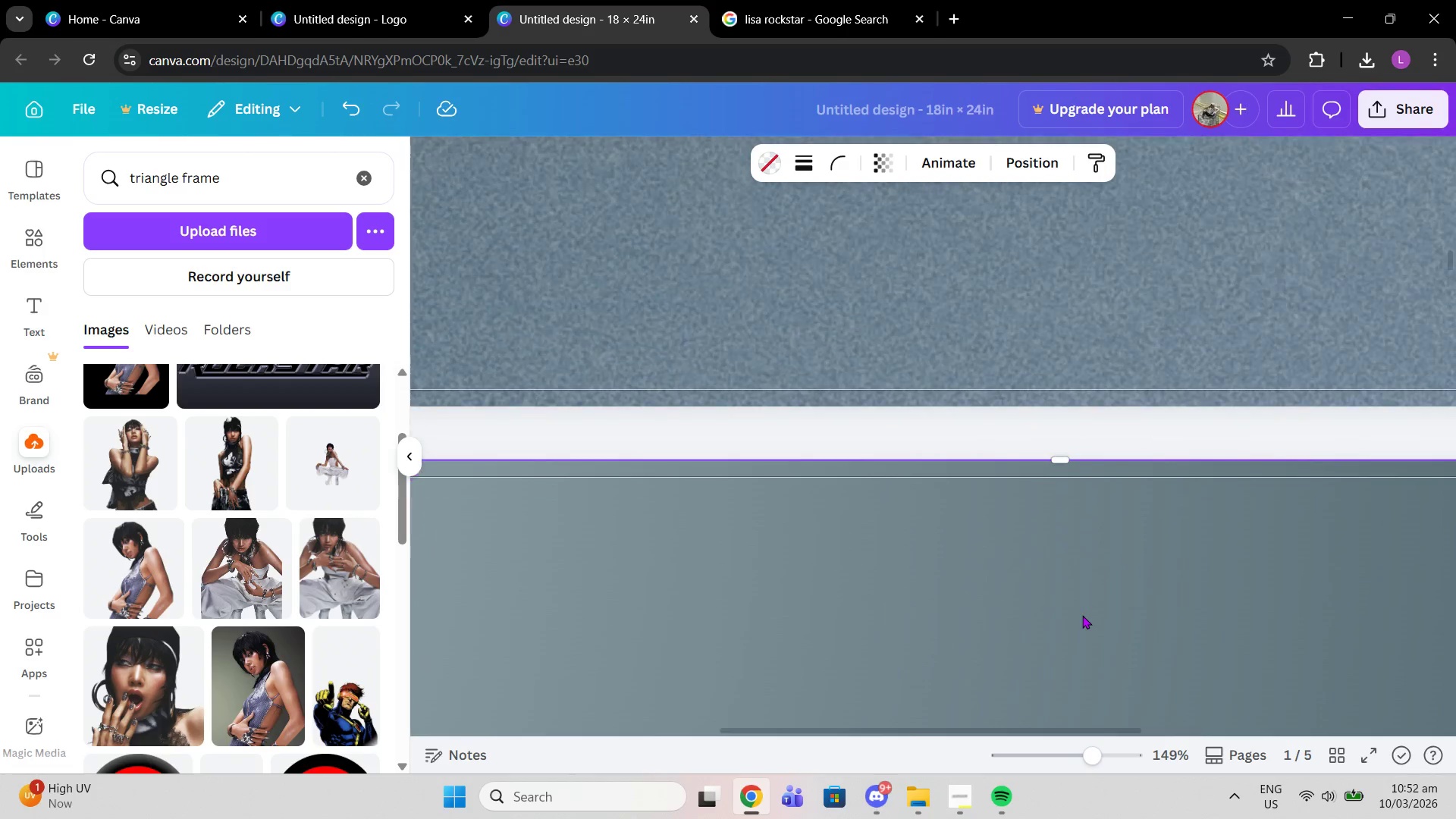 
left_click([968, 620])
 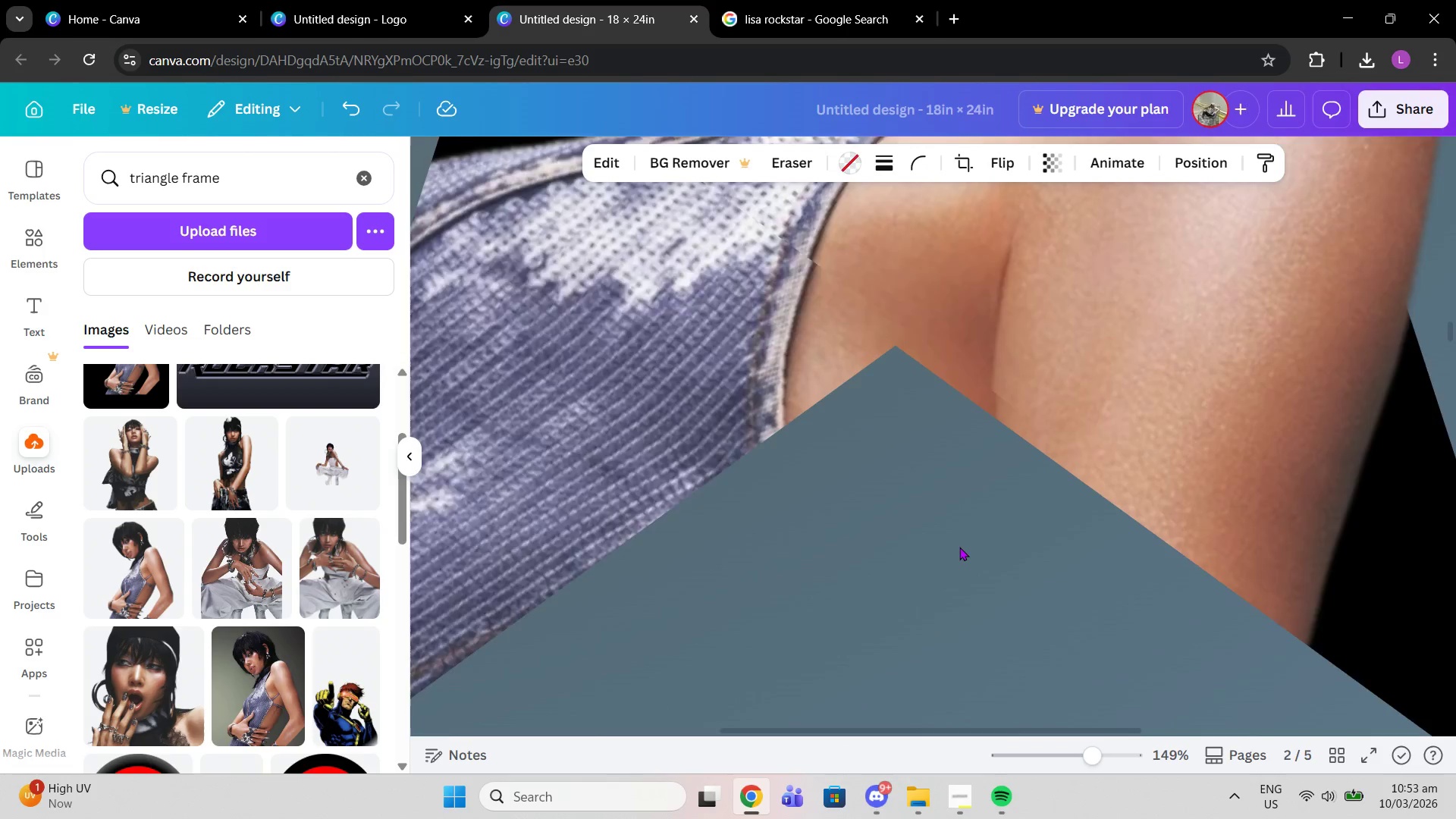 
scroll: coordinate [1064, 629], scroll_direction: down, amount: 22.0
 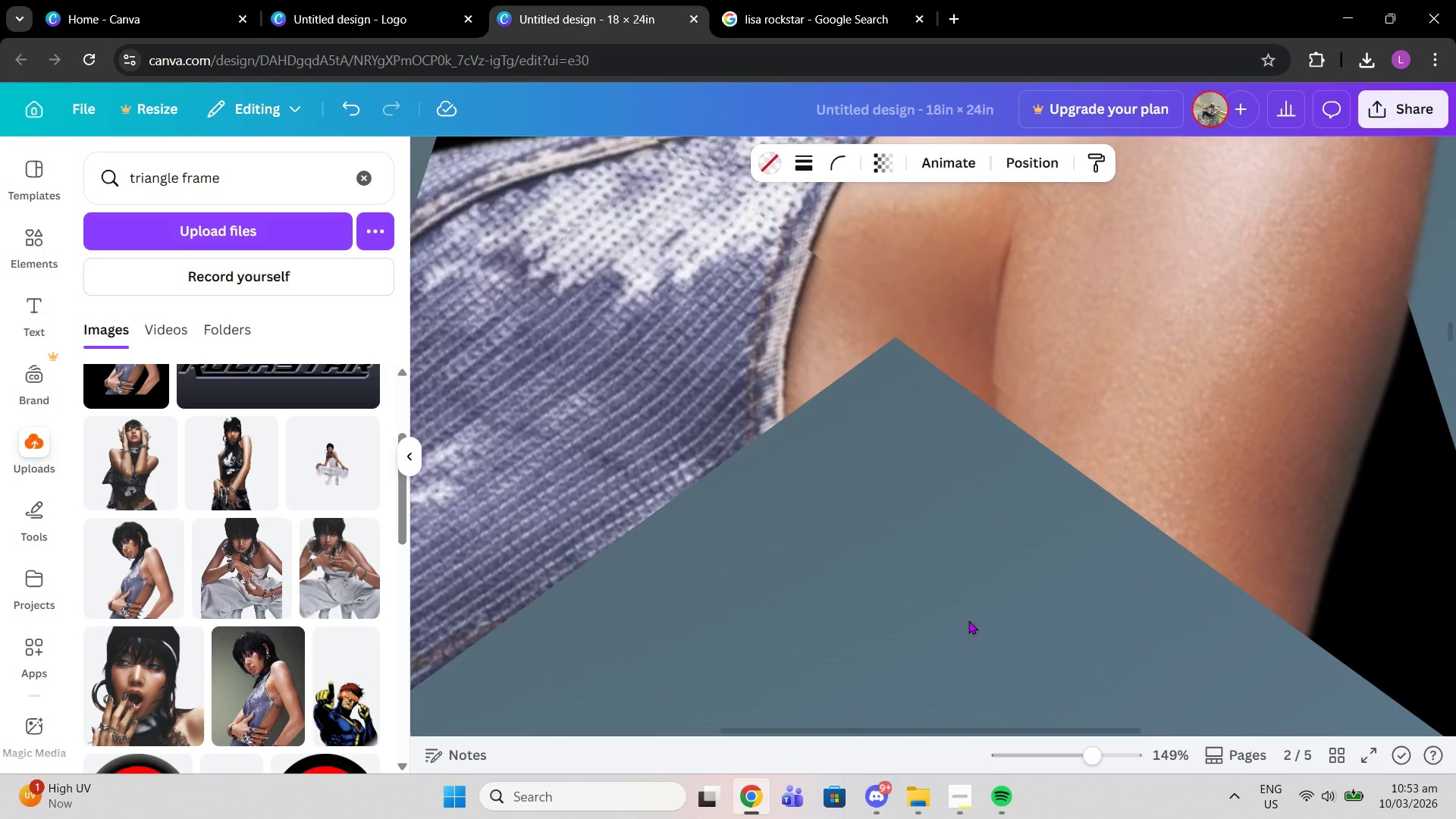 
left_click([949, 391])
 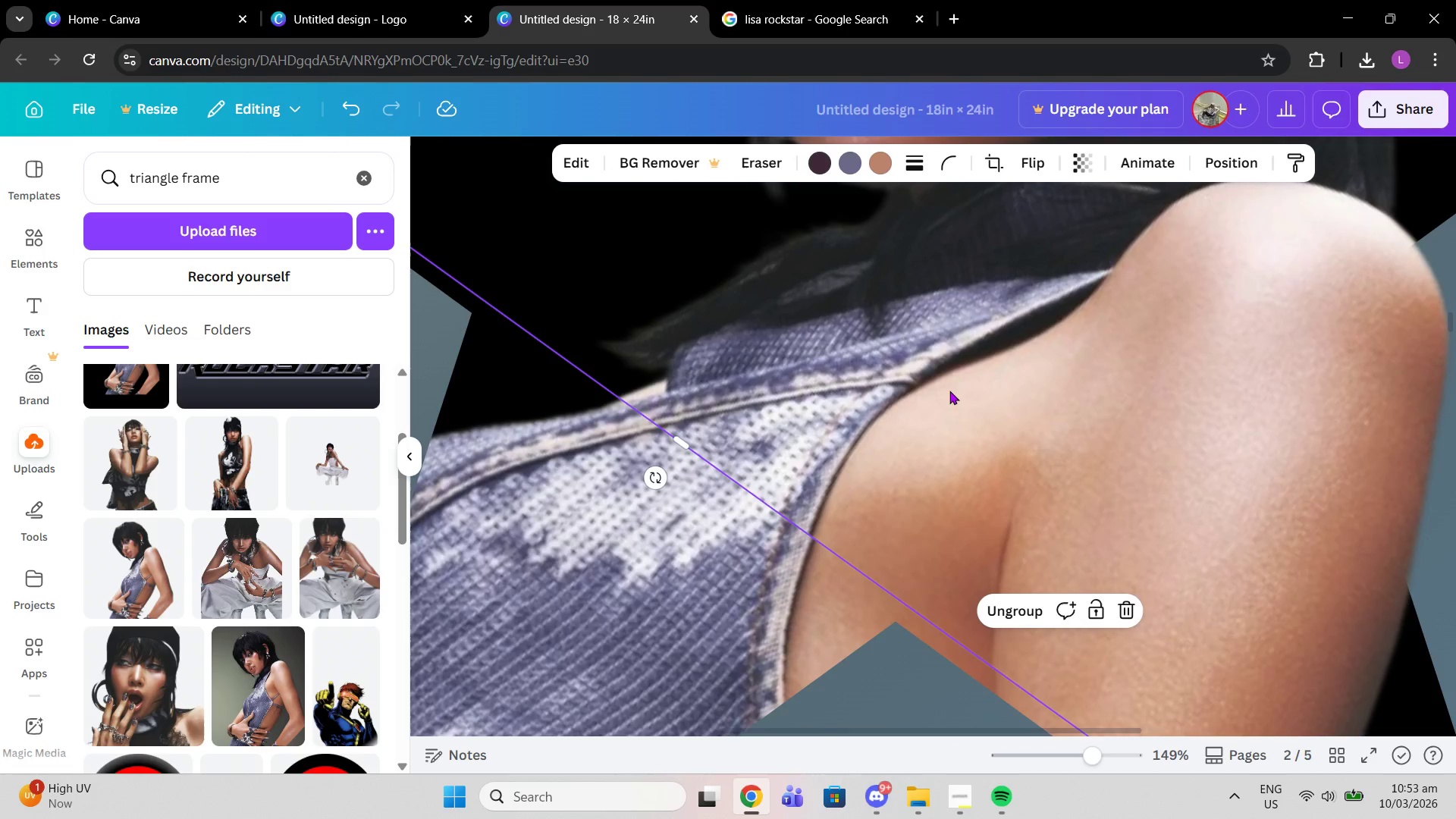 
scroll: coordinate [959, 547], scroll_direction: up, amount: 3.0
 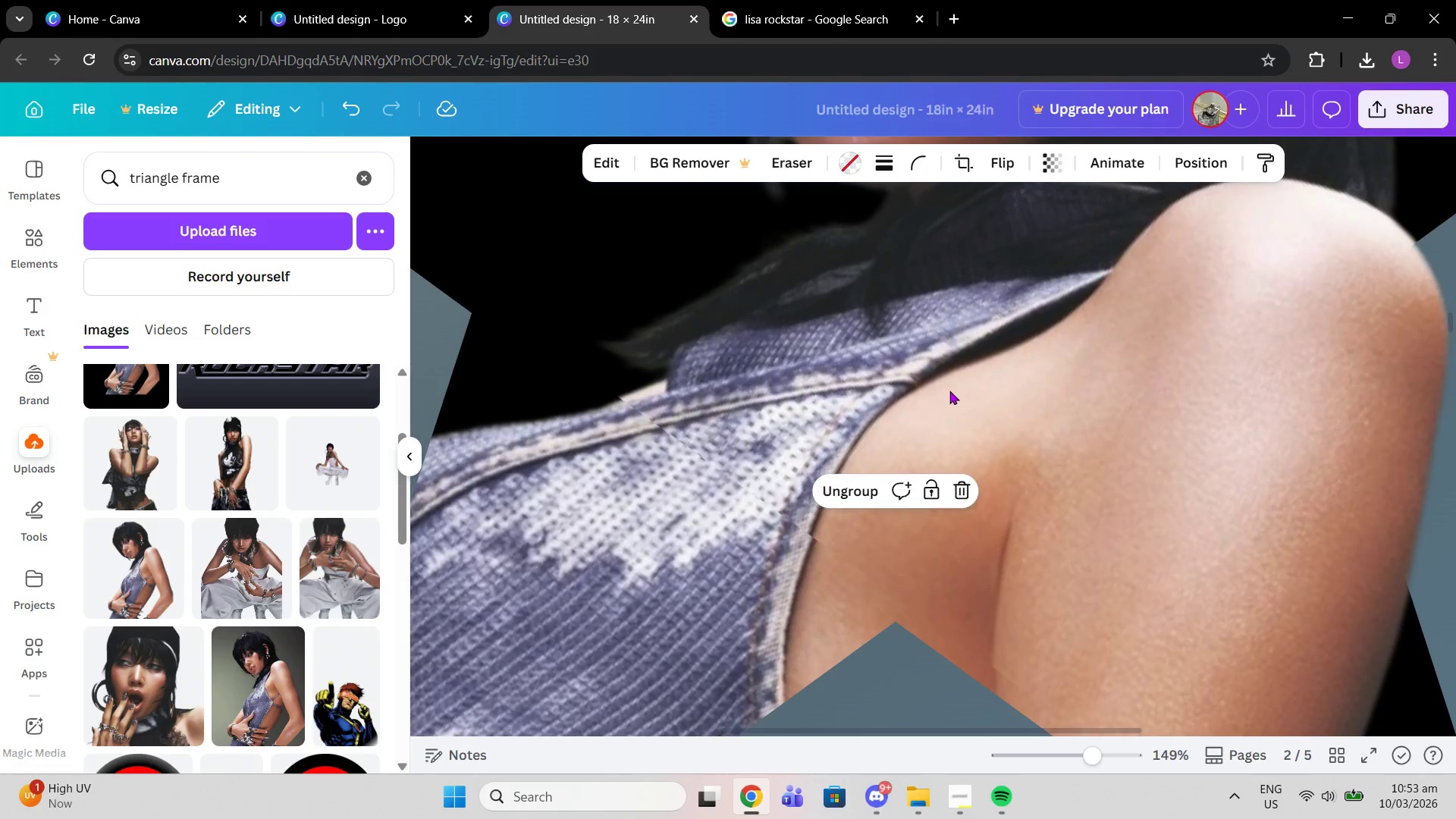 
left_click_drag(start_coordinate=[949, 391], to_coordinate=[963, 403])
 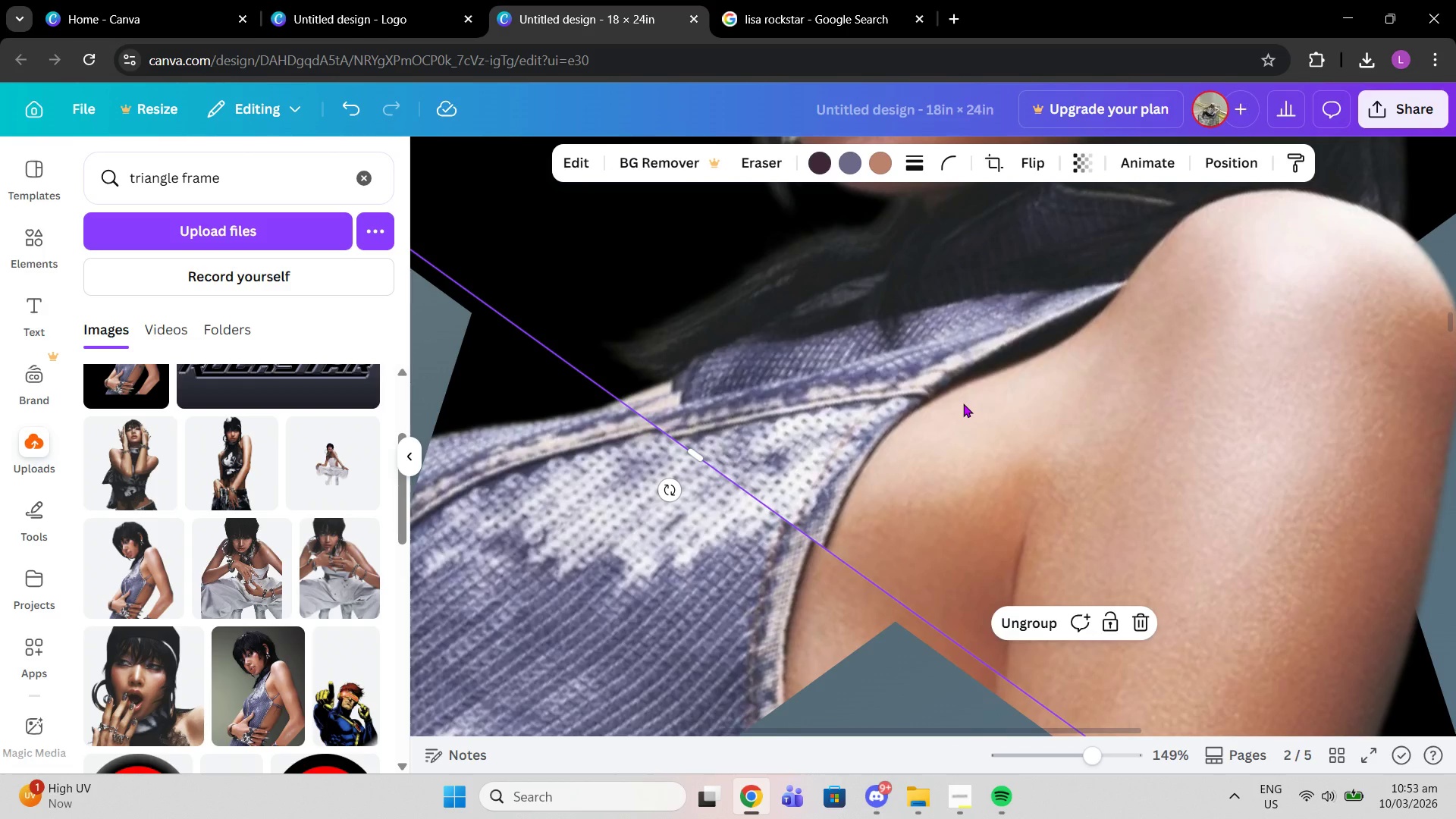 
left_click_drag(start_coordinate=[963, 403], to_coordinate=[953, 392])
 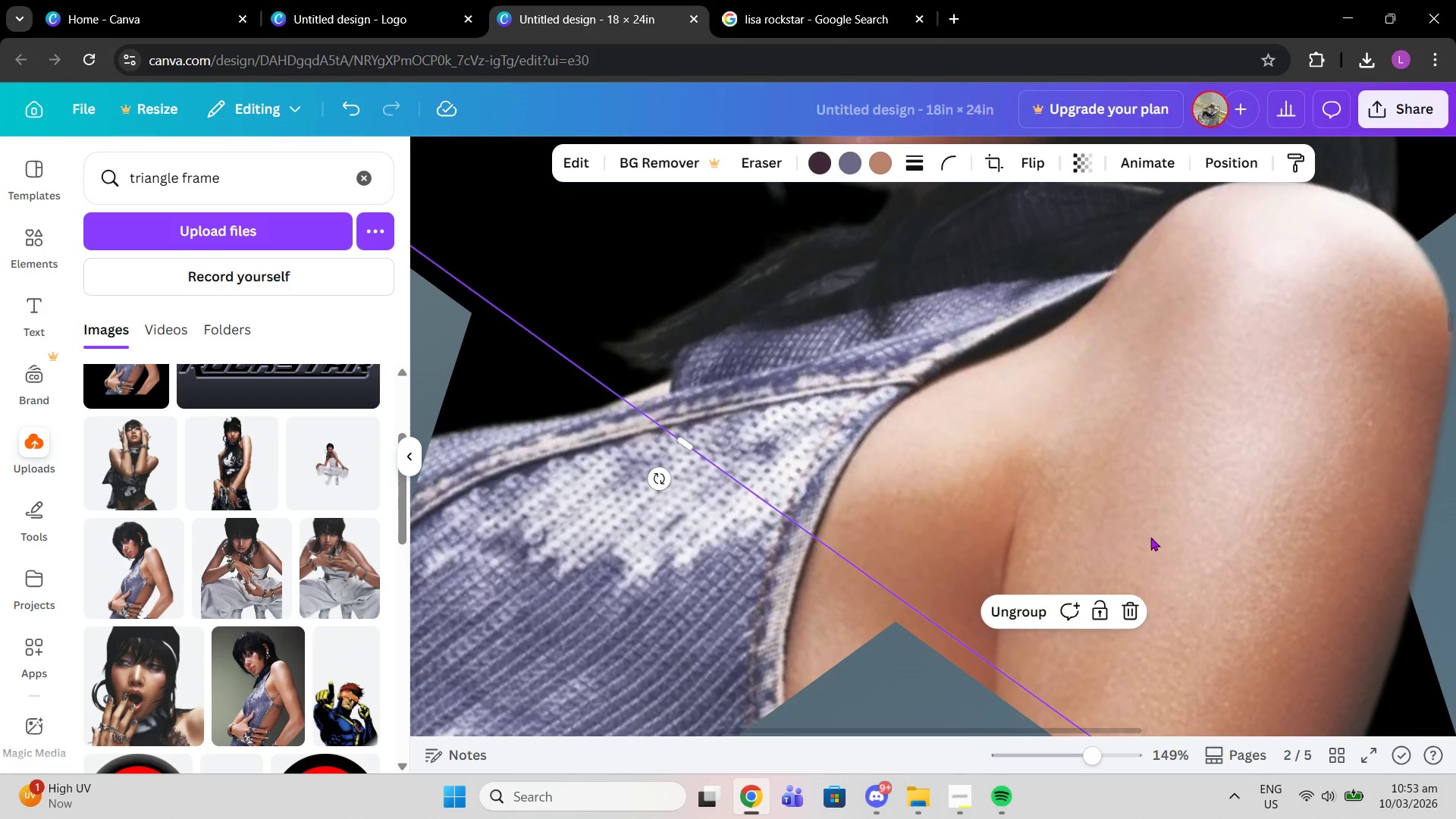 
scroll: coordinate [1150, 537], scroll_direction: down, amount: 2.0
 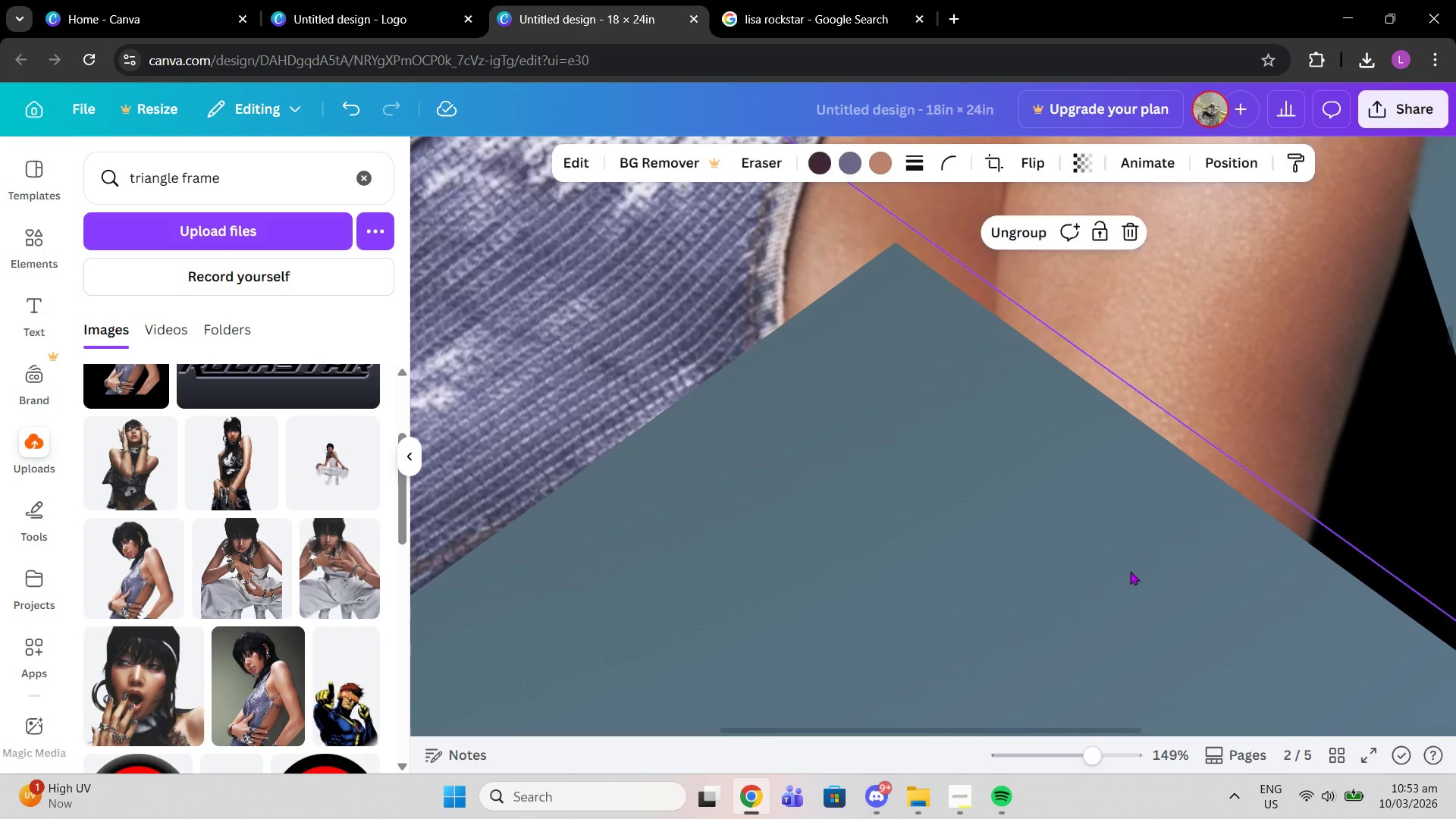 
left_click([1130, 571])
 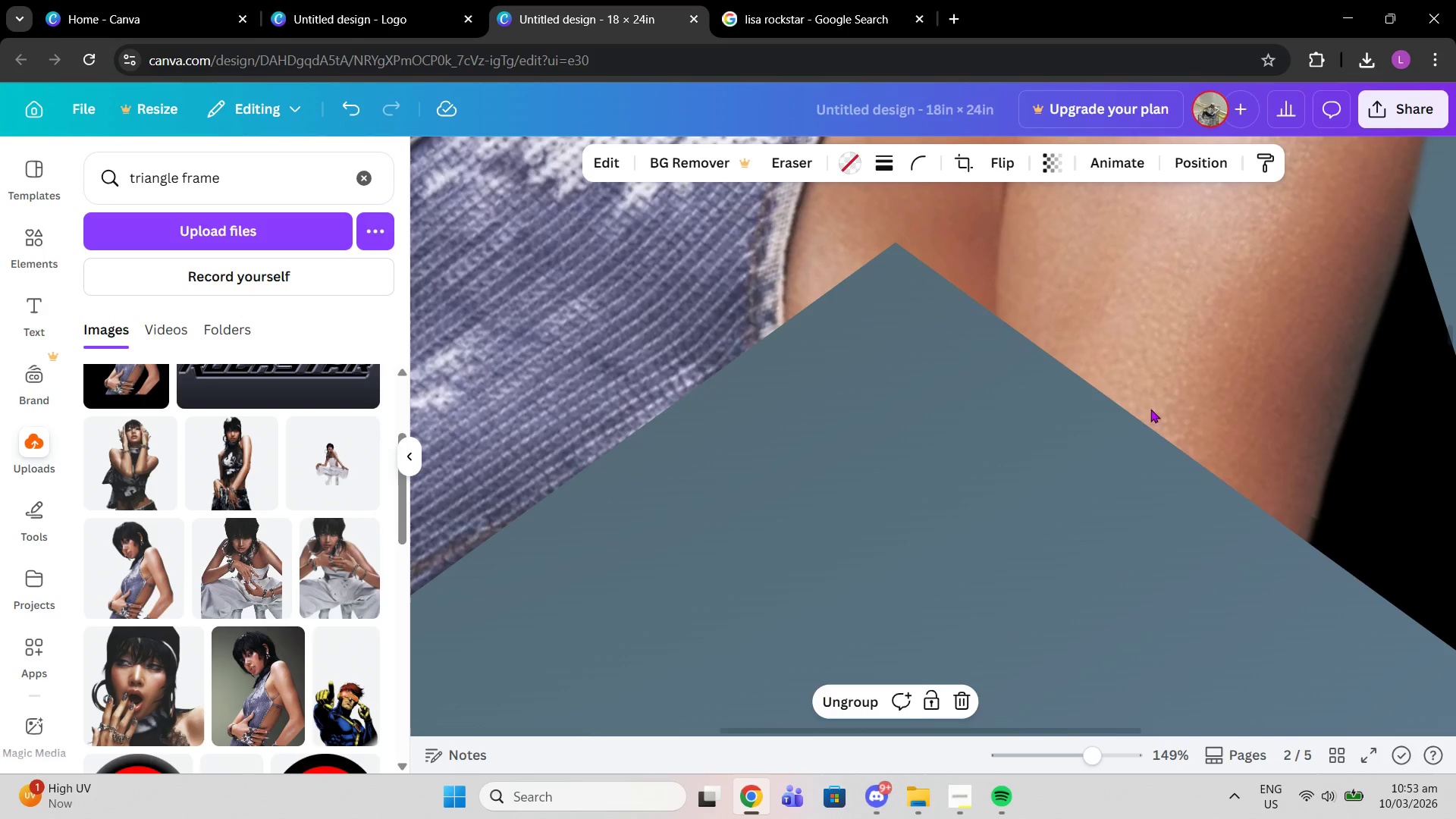 
scroll: coordinate [1141, 447], scroll_direction: up, amount: 3.0
 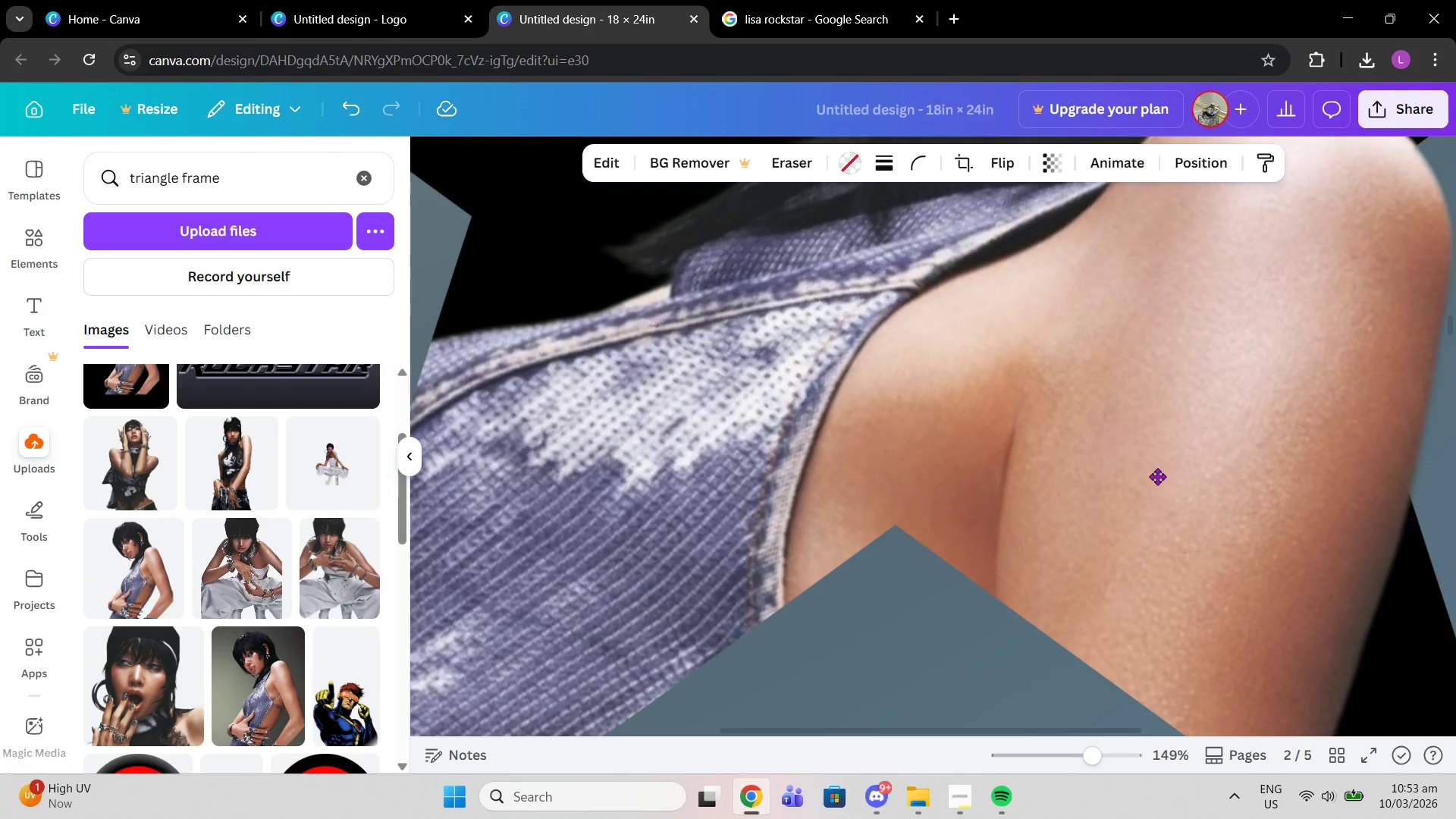 
scroll: coordinate [1149, 498], scroll_direction: down, amount: 2.0
 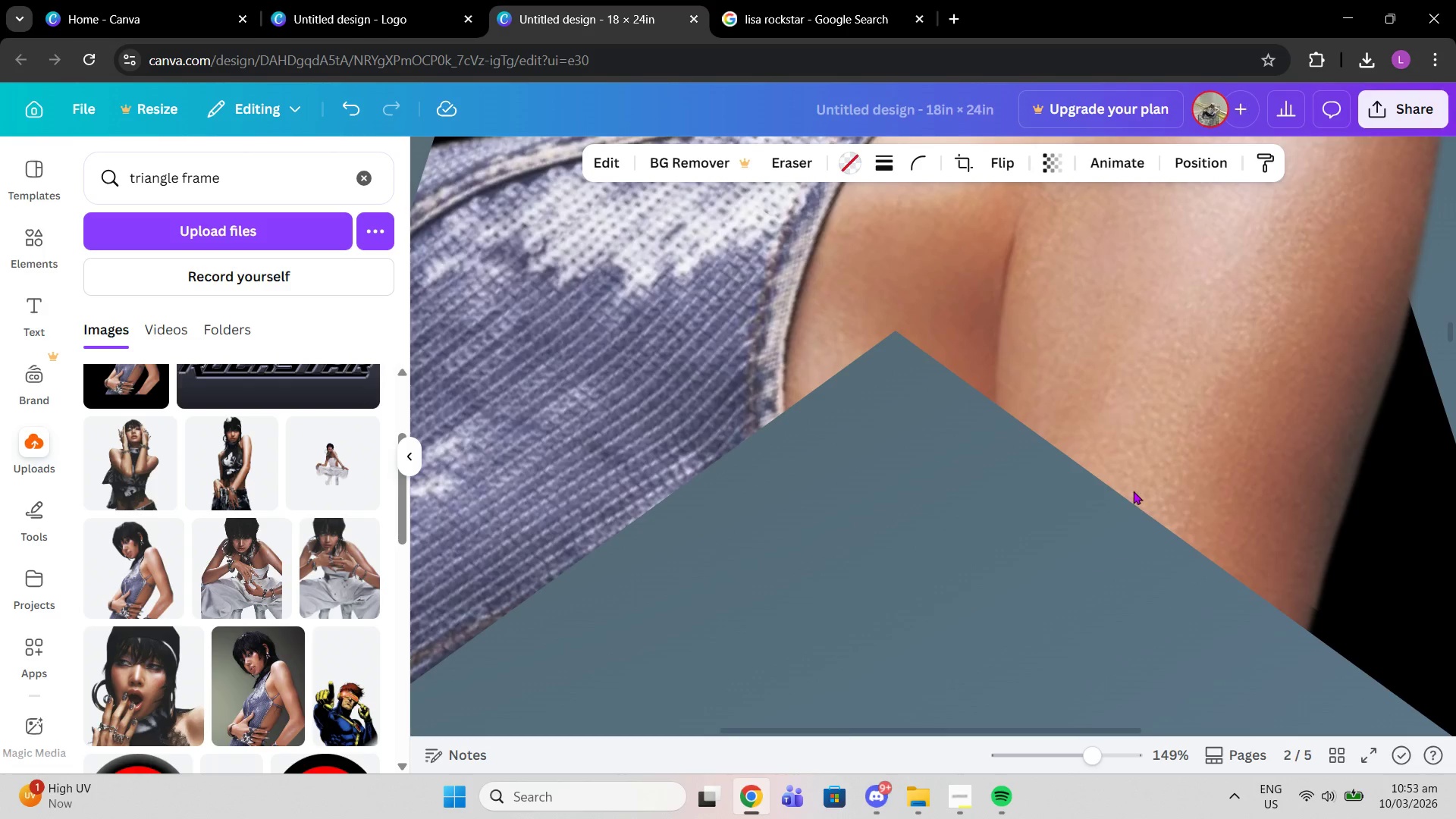 
left_click([1056, 590])
 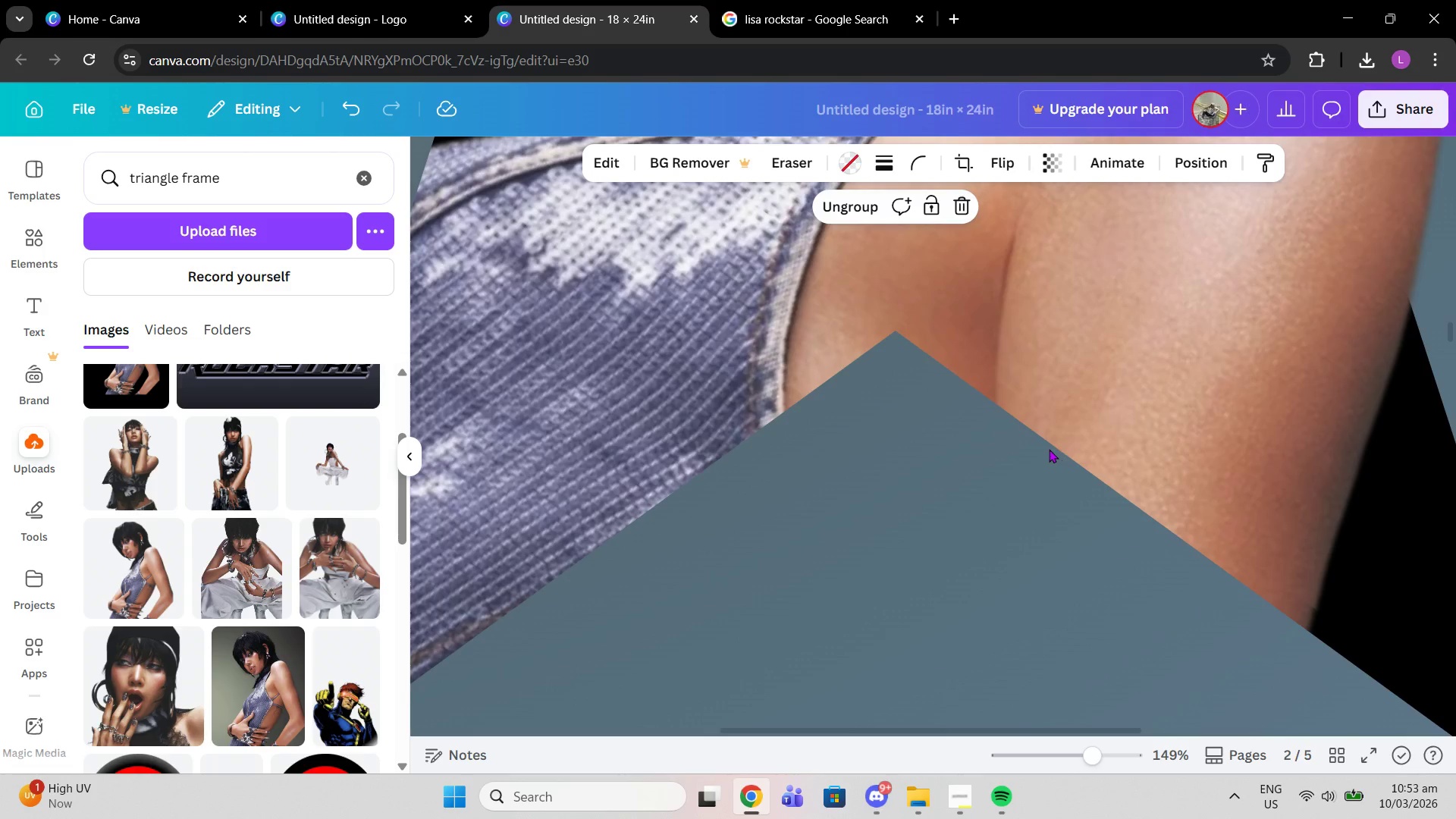 
scroll: coordinate [1050, 449], scroll_direction: up, amount: 4.0
 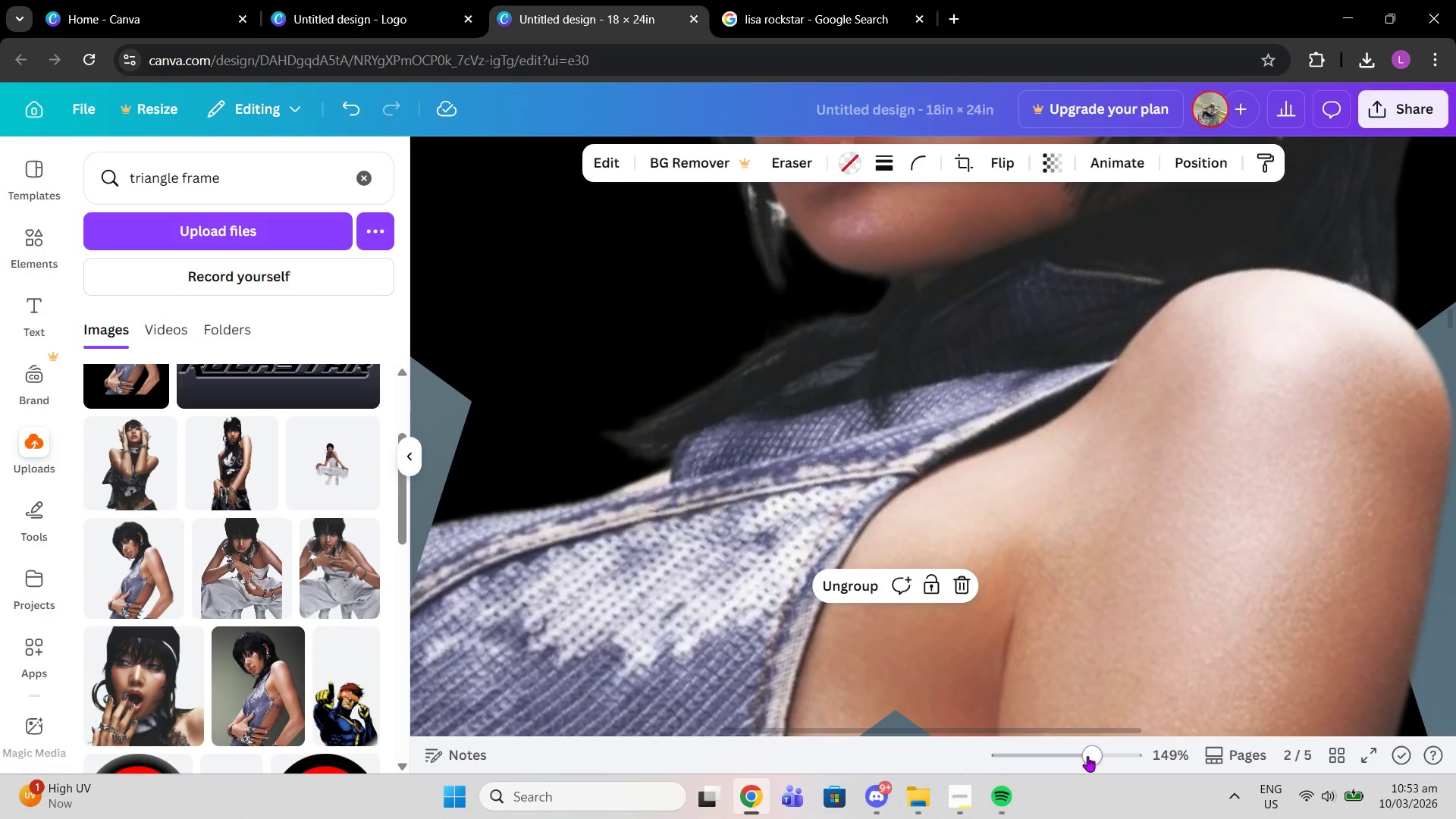 
left_click_drag(start_coordinate=[1087, 756], to_coordinate=[1020, 752])
 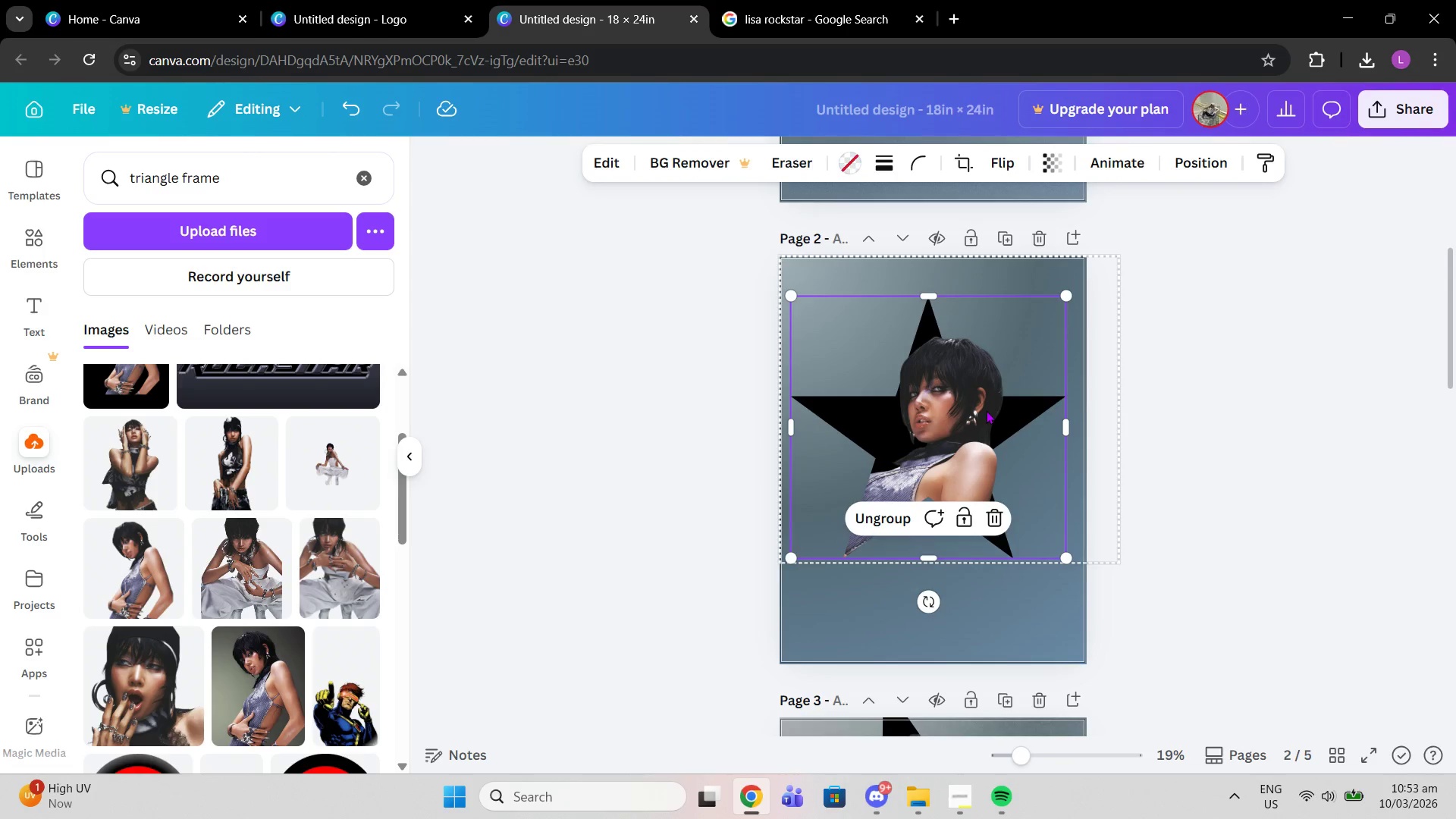 
left_click([986, 410])
 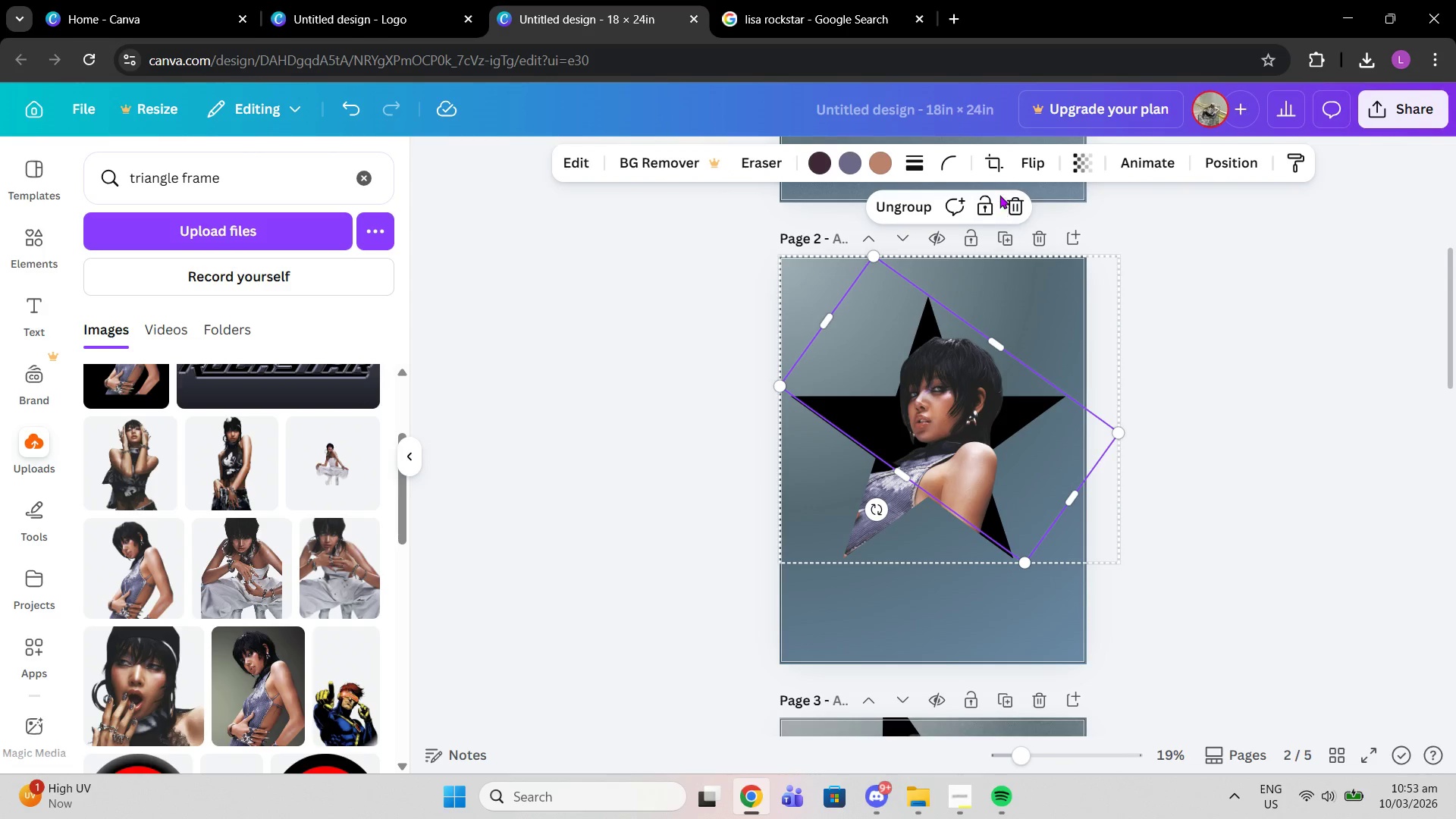 
left_click([1010, 207])
 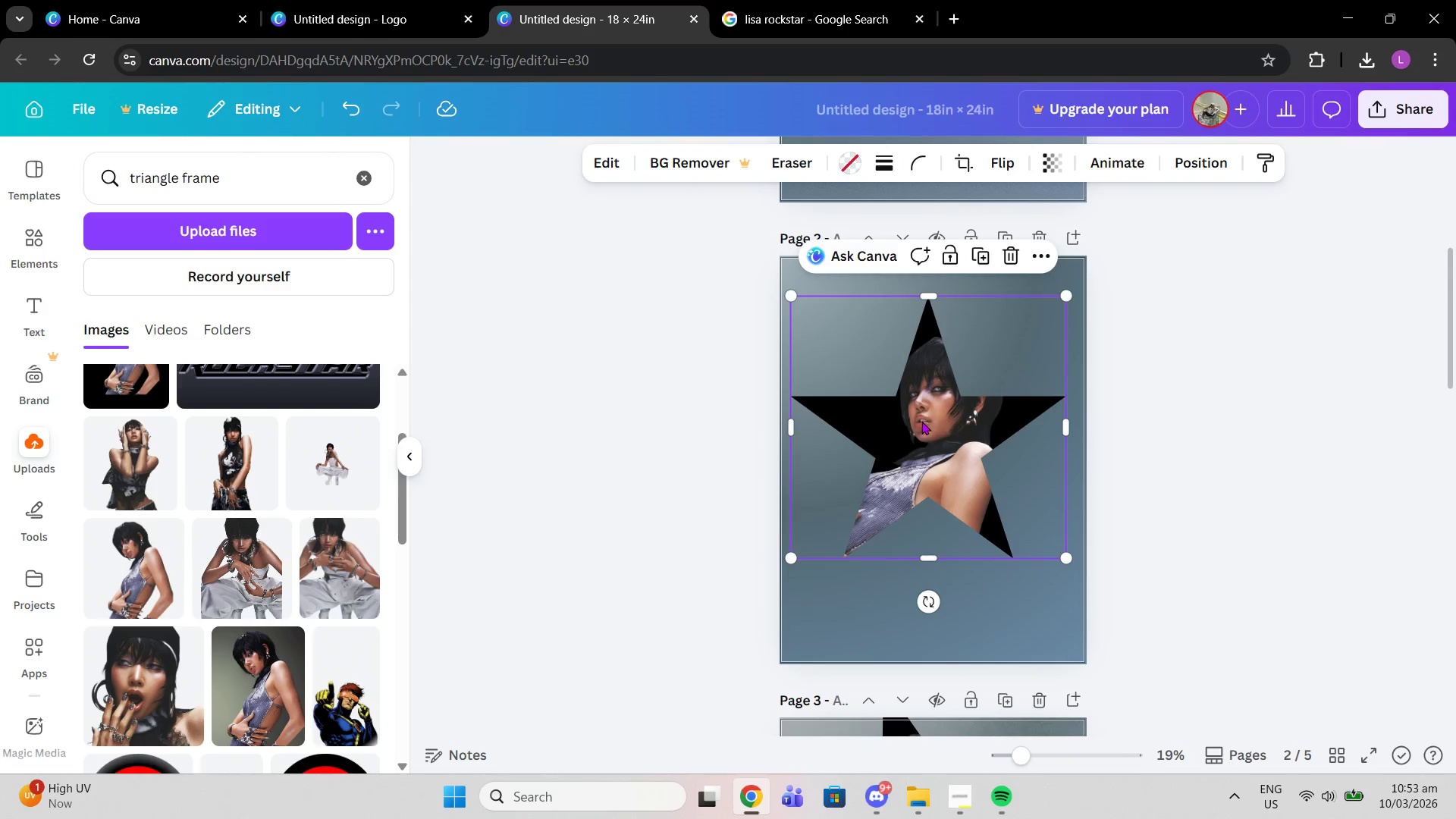 
left_click([921, 421])
 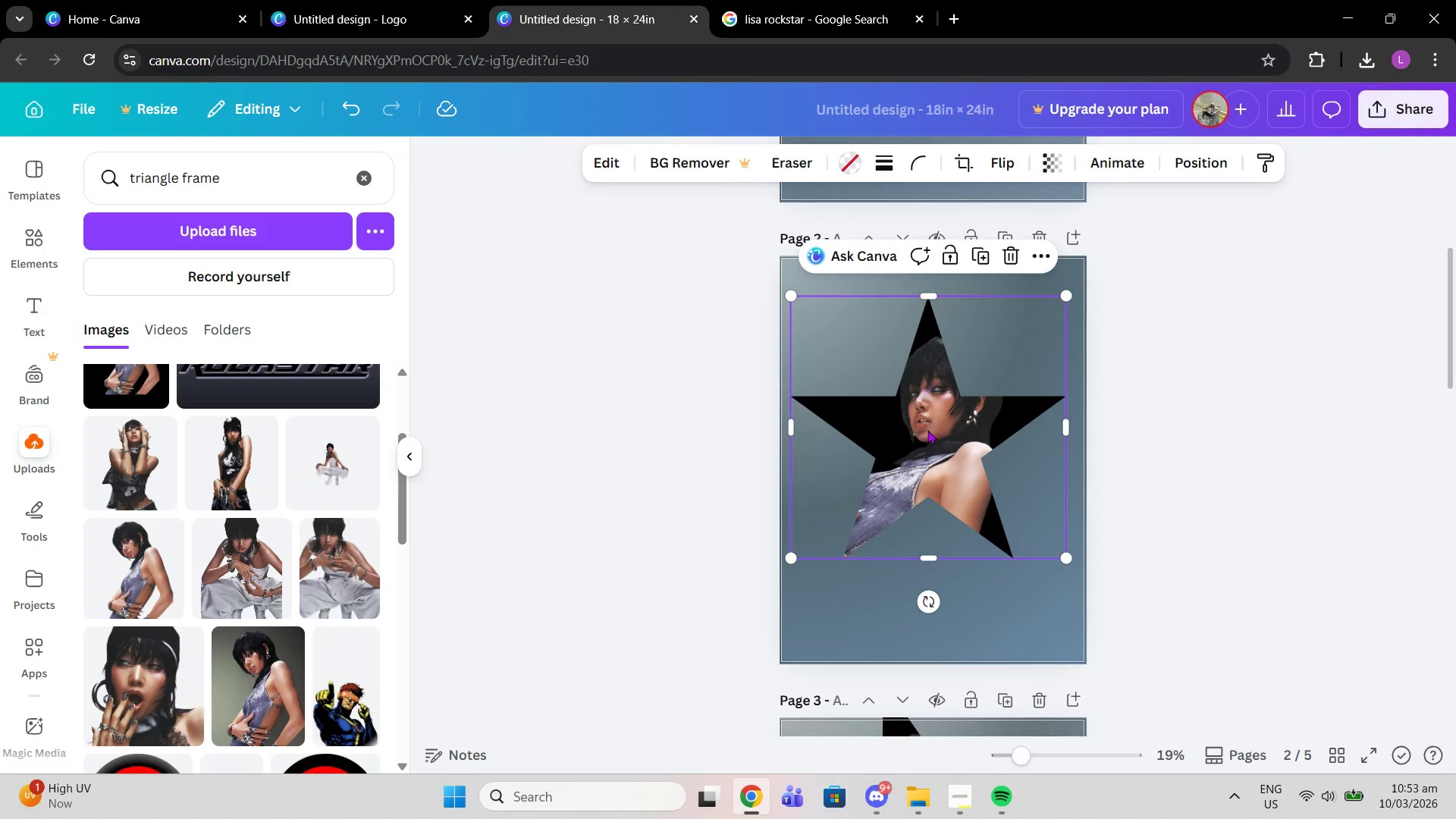 
double_click([927, 430])
 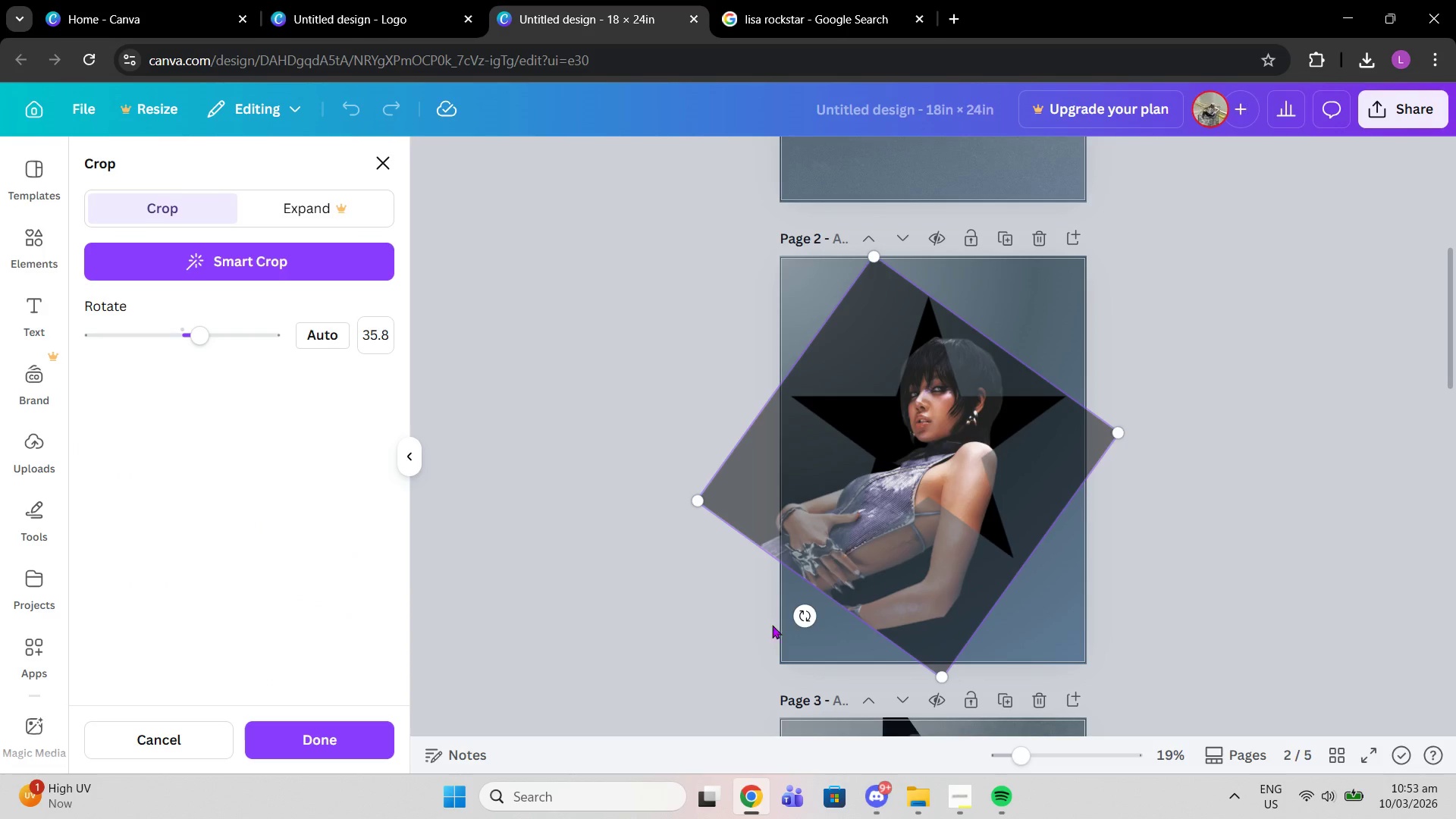 
left_click_drag(start_coordinate=[811, 609], to_coordinate=[909, 603])
 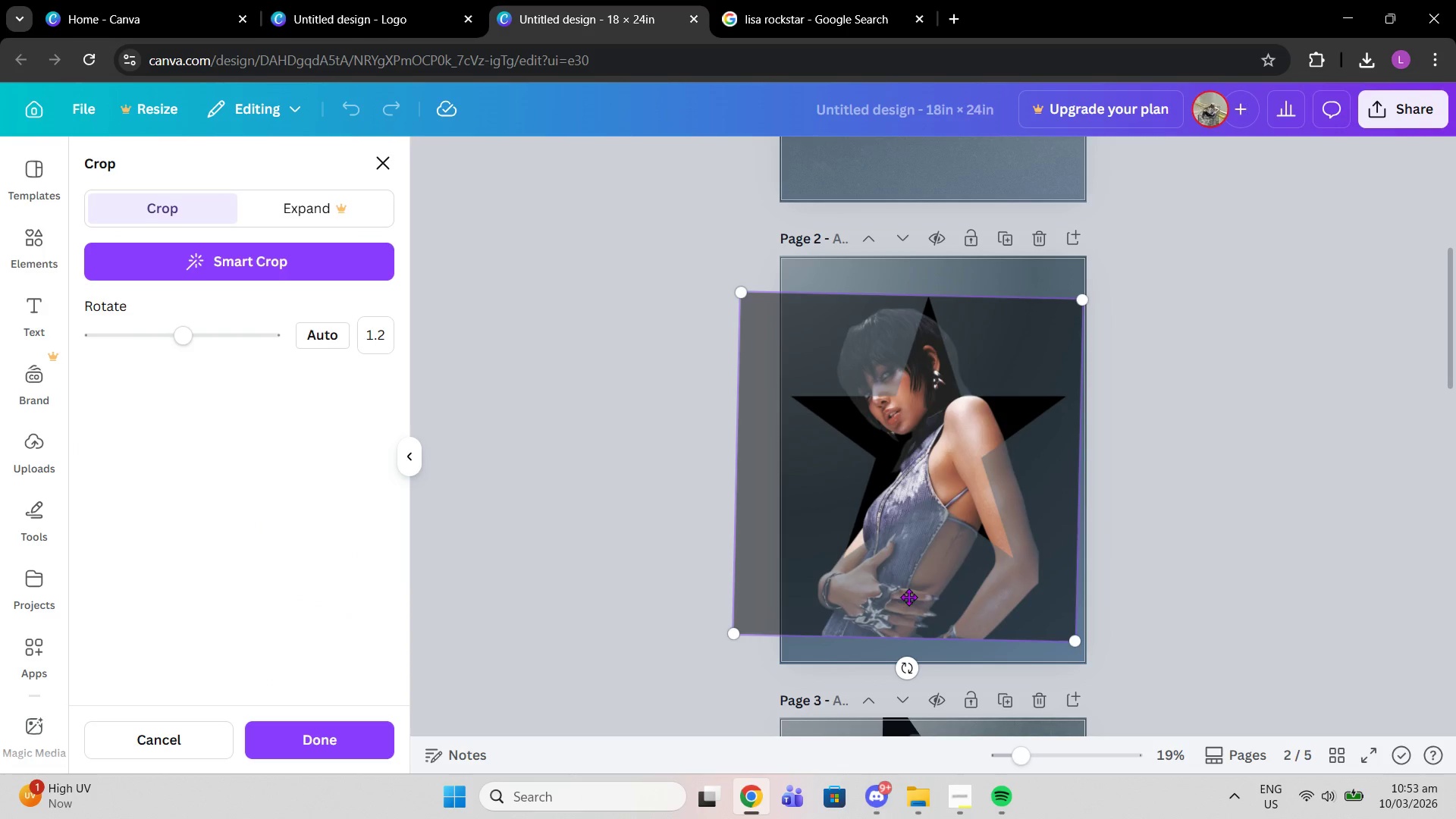 
left_click_drag(start_coordinate=[905, 599], to_coordinate=[912, 596])
 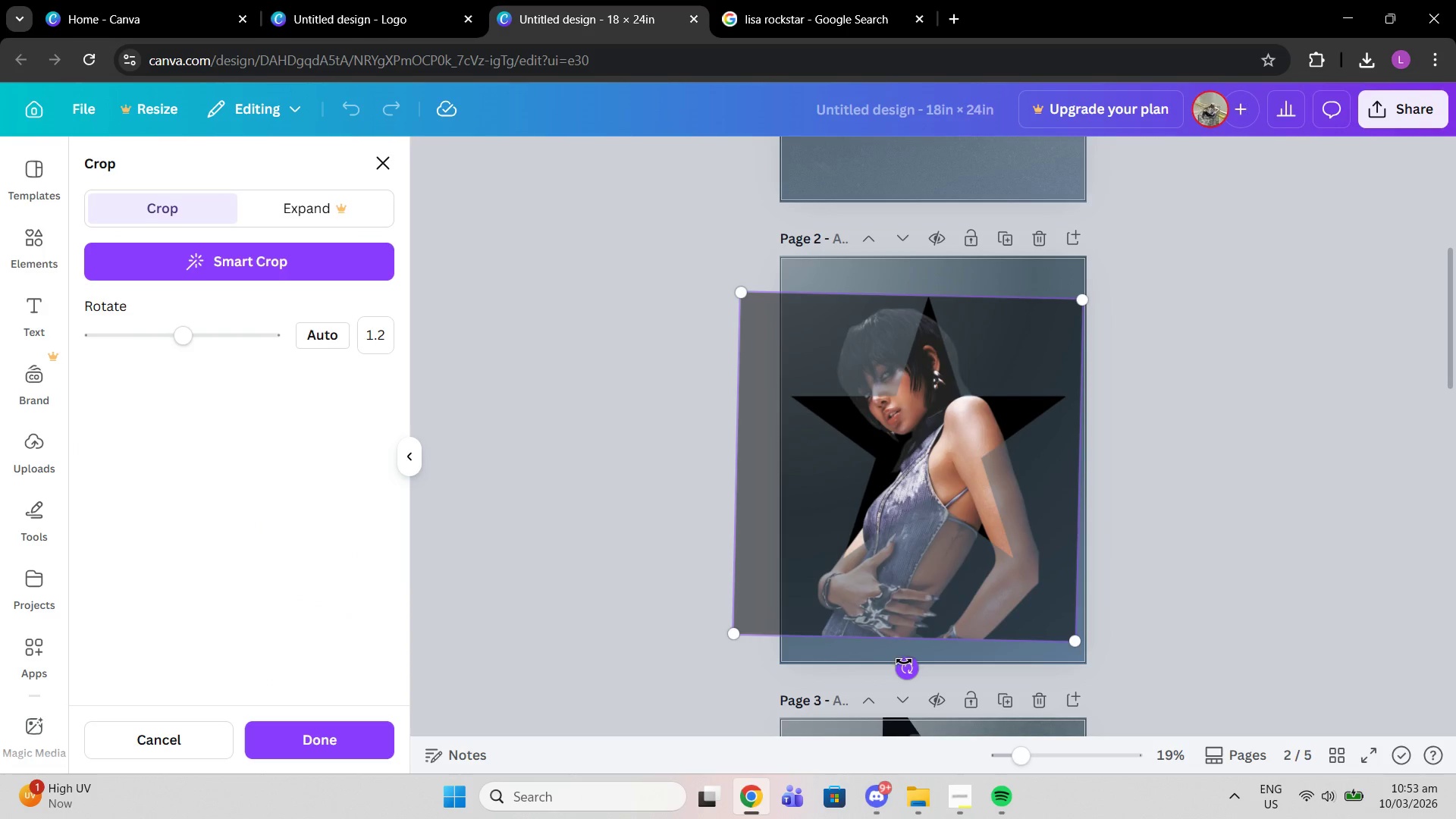 
left_click_drag(start_coordinate=[902, 661], to_coordinate=[908, 661])
 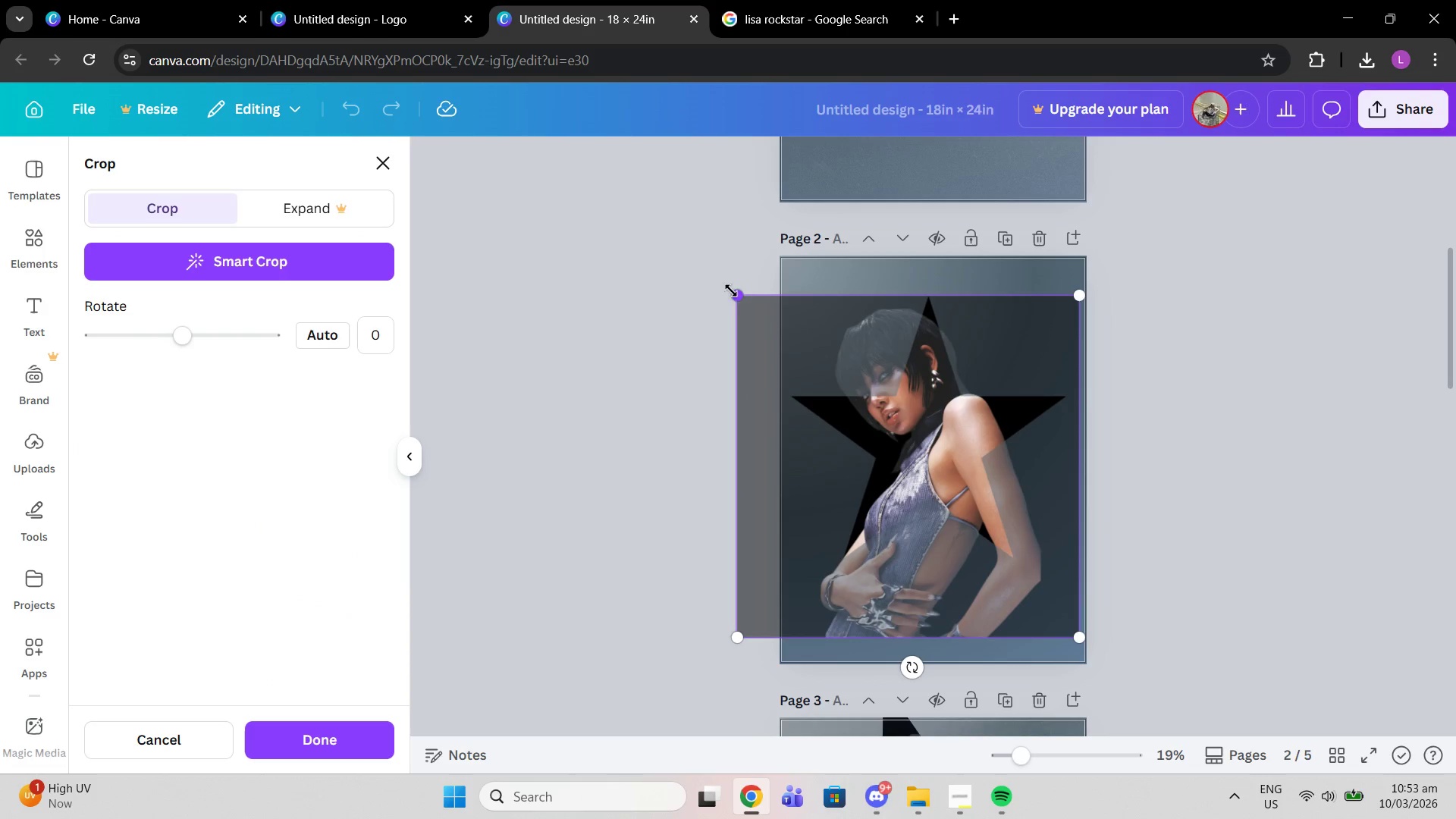 
left_click_drag(start_coordinate=[731, 303], to_coordinate=[802, 376])
 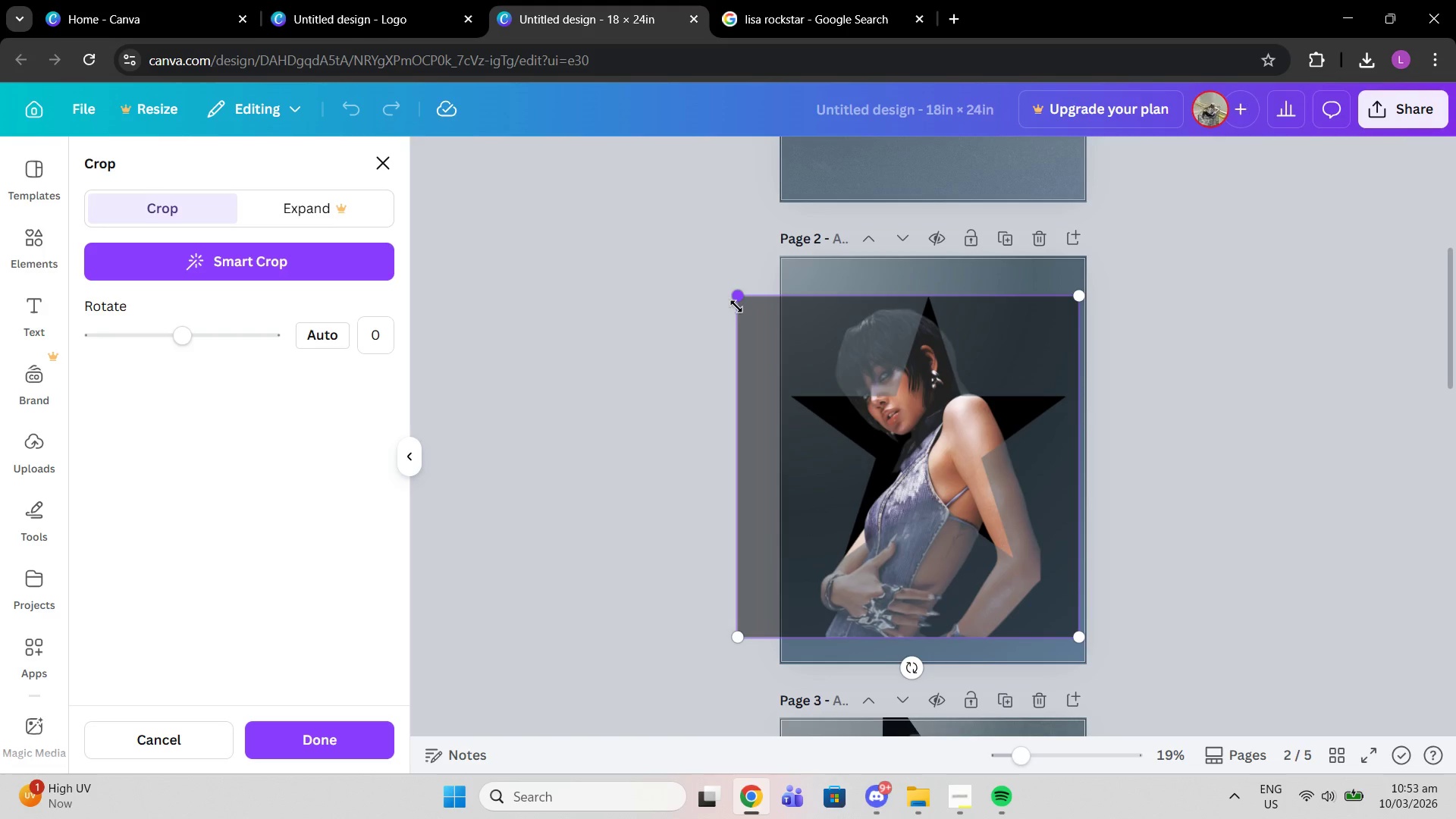 
left_click_drag(start_coordinate=[736, 306], to_coordinate=[762, 322])
 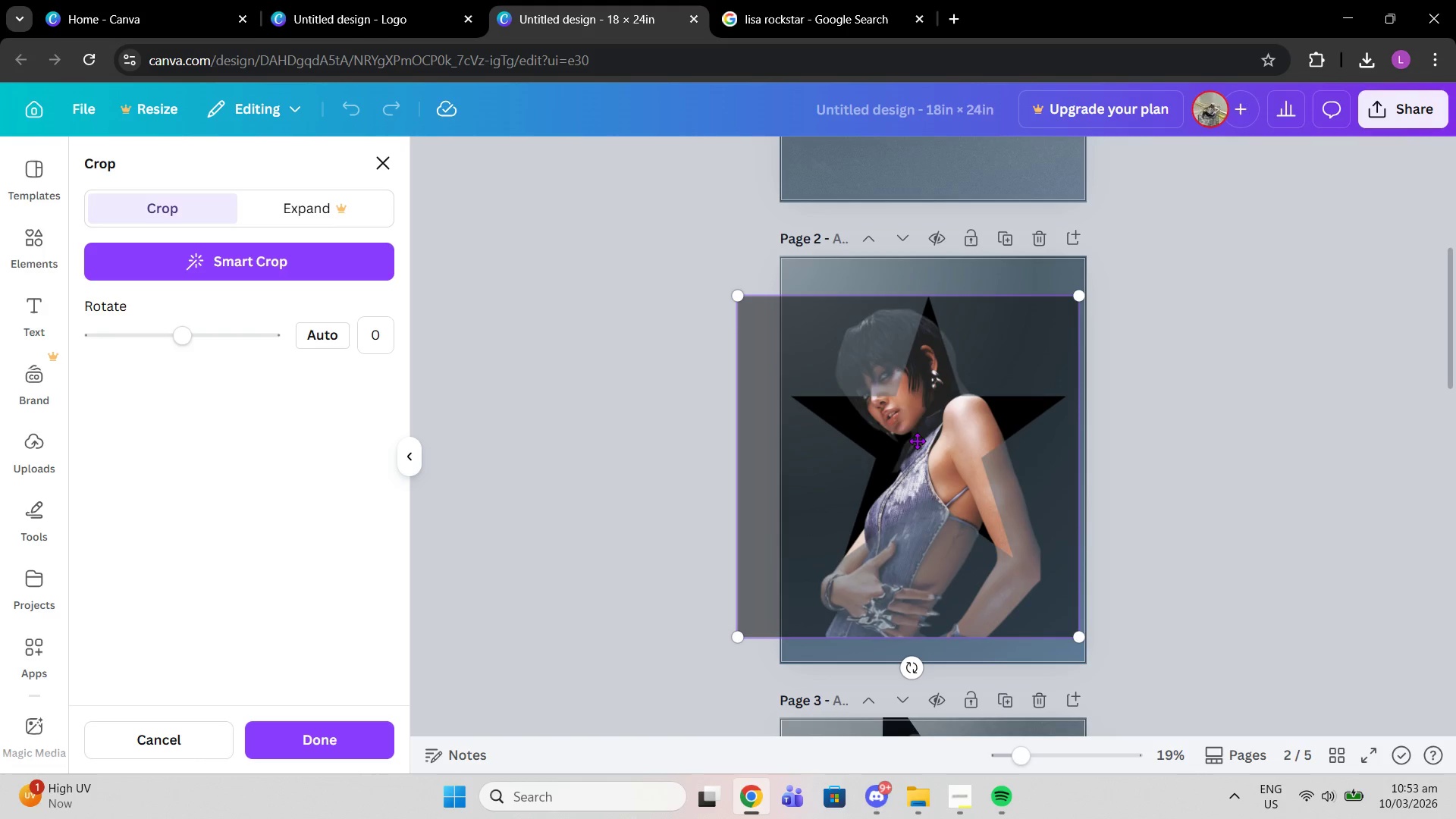 
left_click_drag(start_coordinate=[917, 441], to_coordinate=[935, 431])
 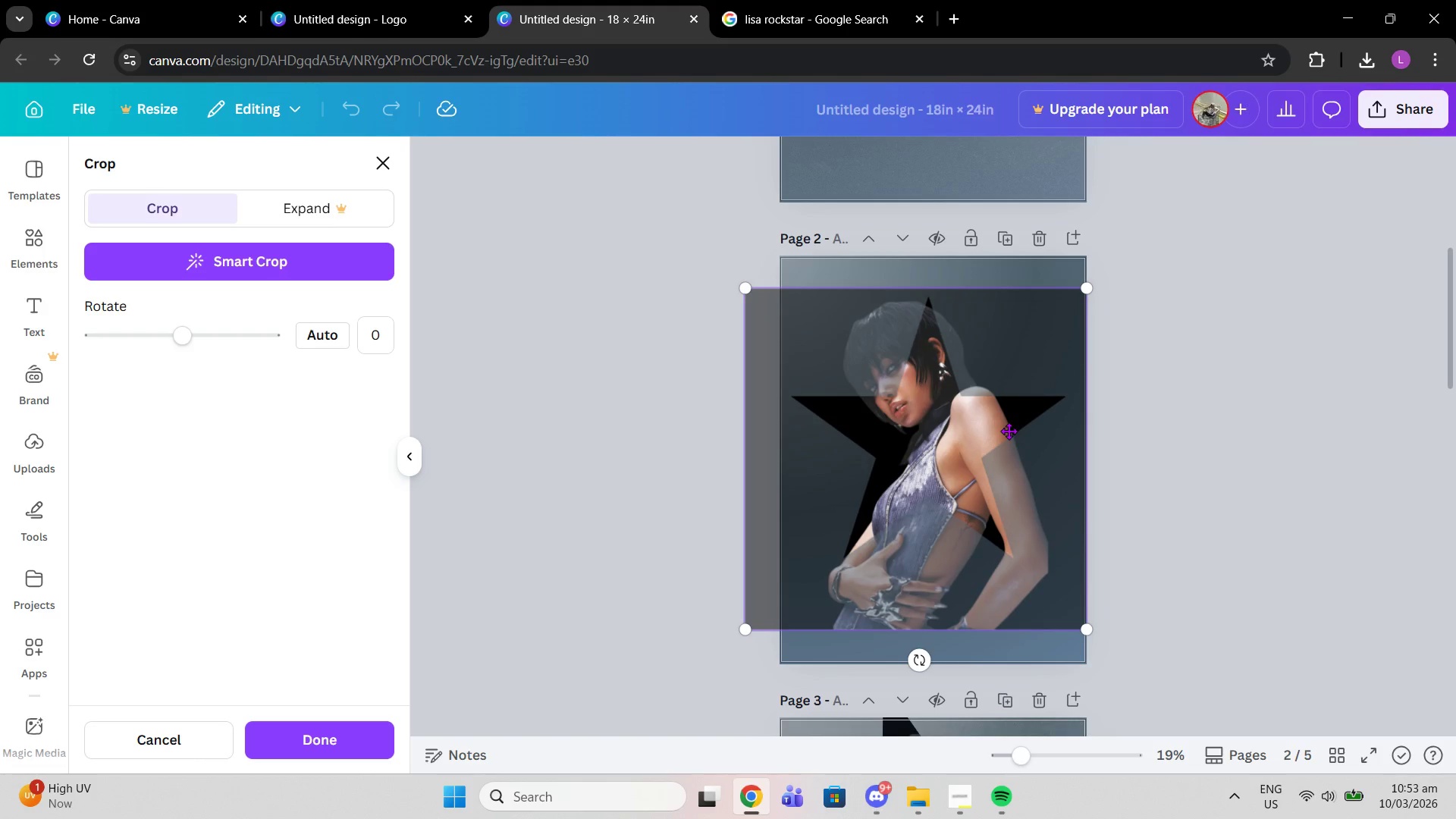 
left_click_drag(start_coordinate=[1009, 431], to_coordinate=[1016, 447])
 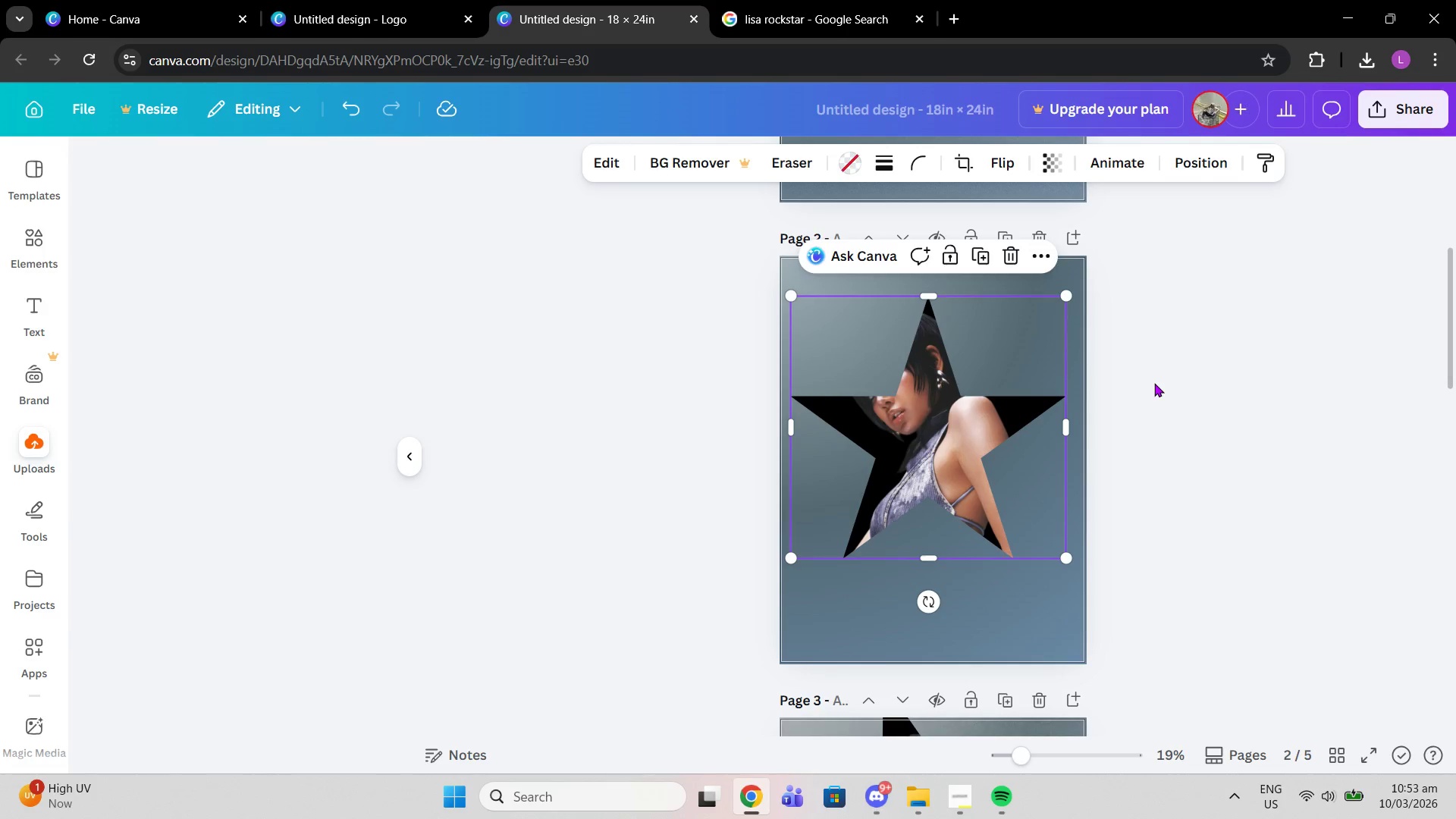 
double_click([1154, 383])
 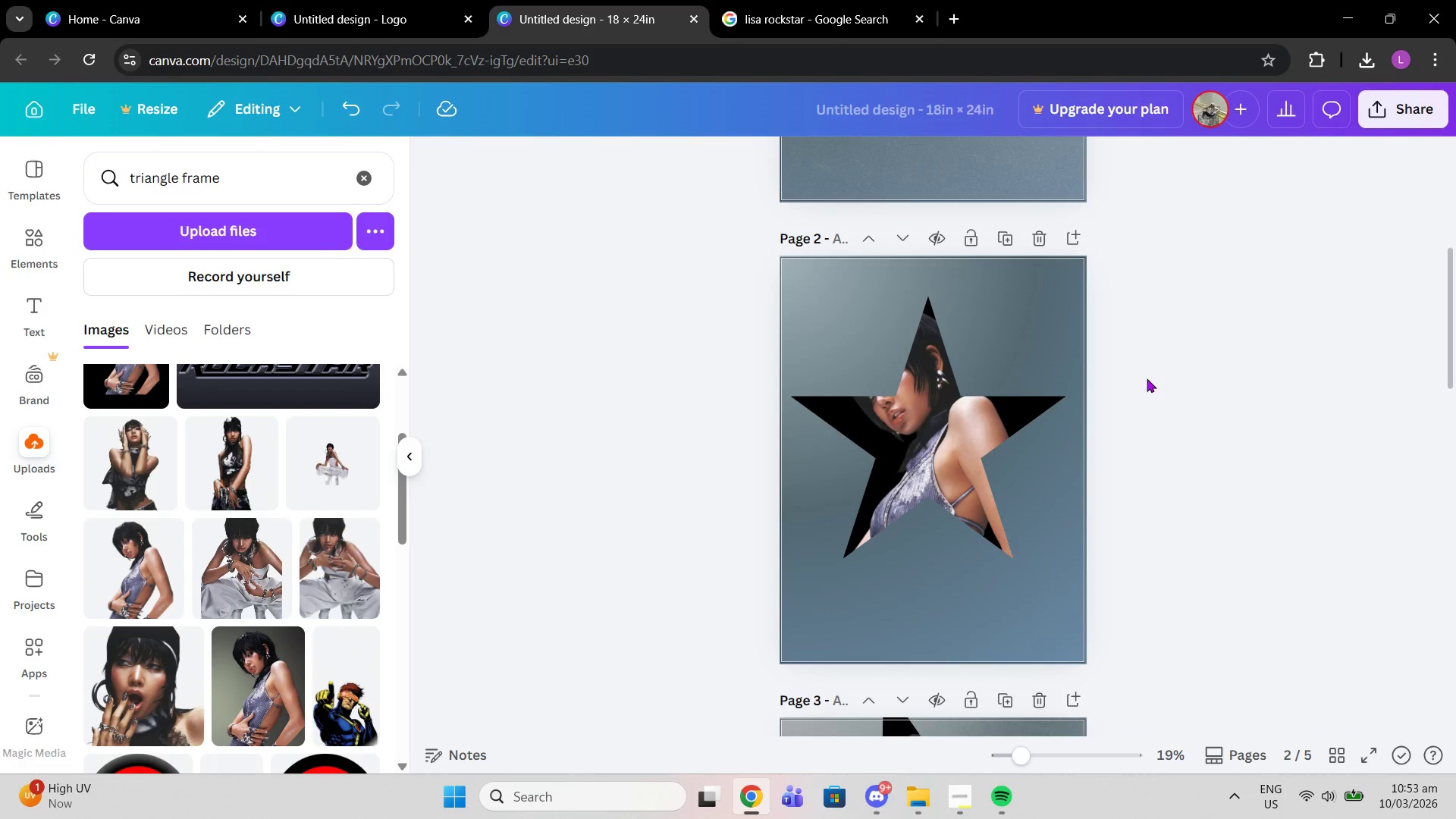 
scroll: coordinate [1128, 354], scroll_direction: up, amount: 5.0
 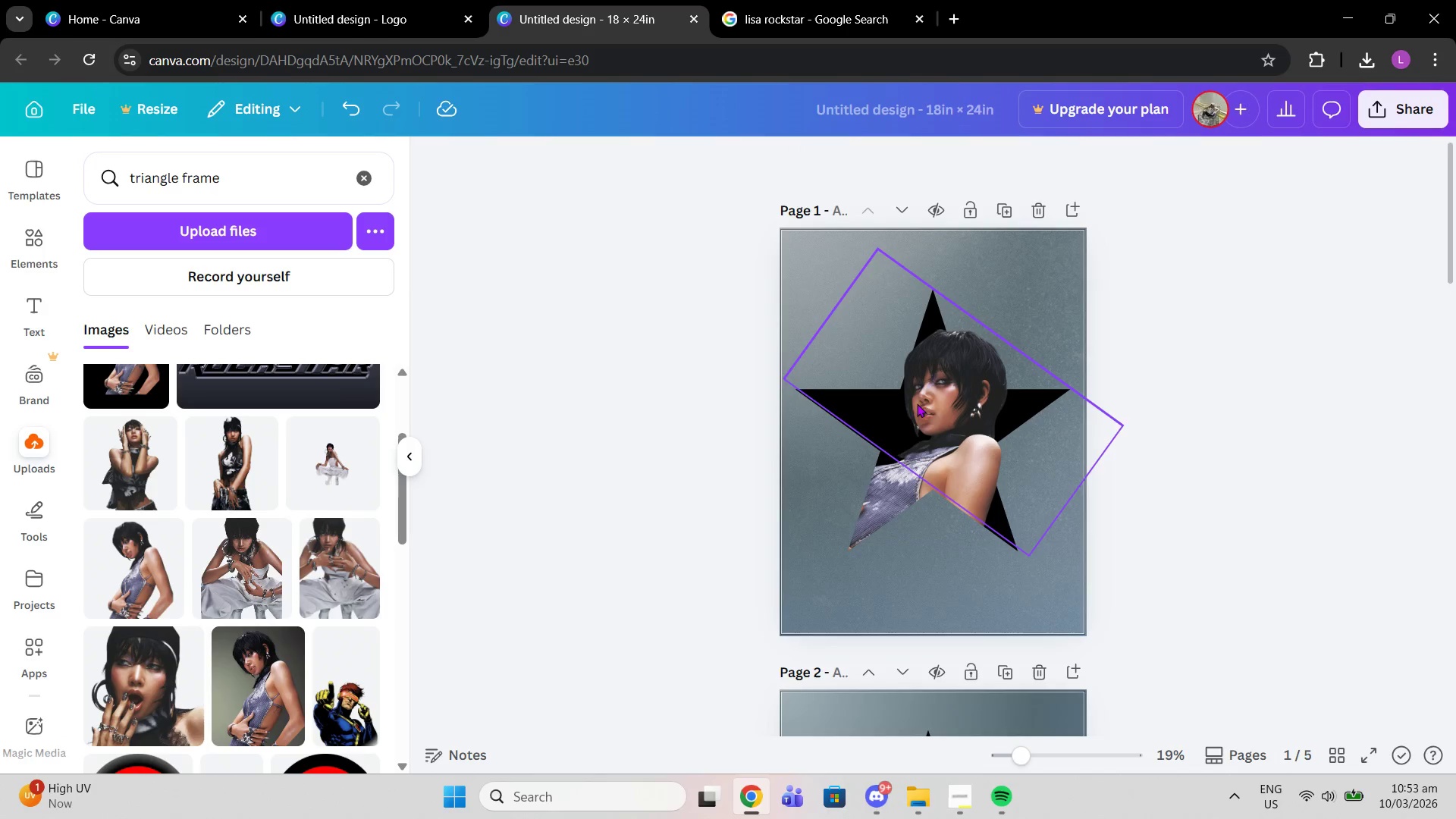 
left_click([917, 406])
 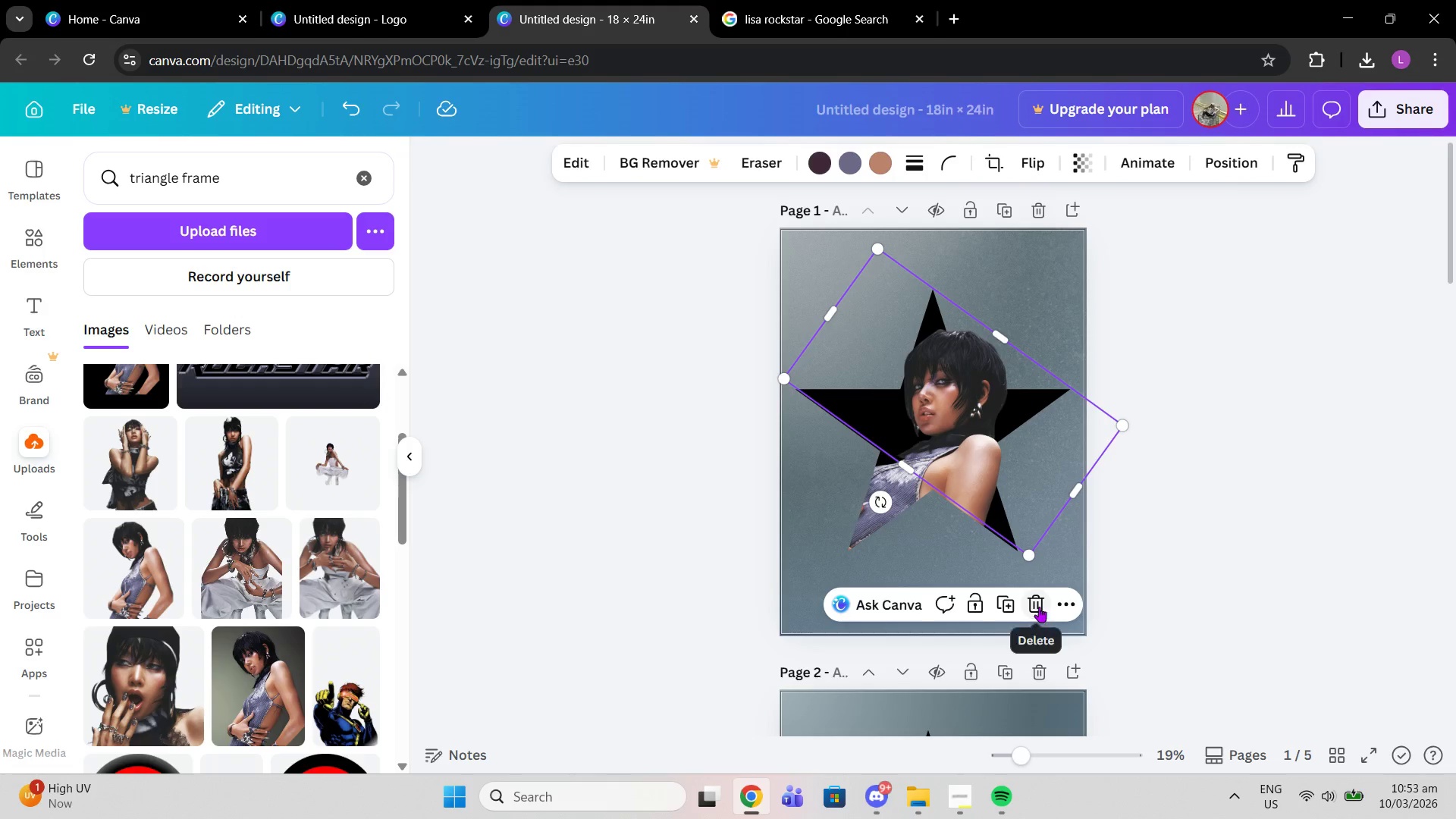 
scroll: coordinate [851, 482], scroll_direction: down, amount: 4.0
 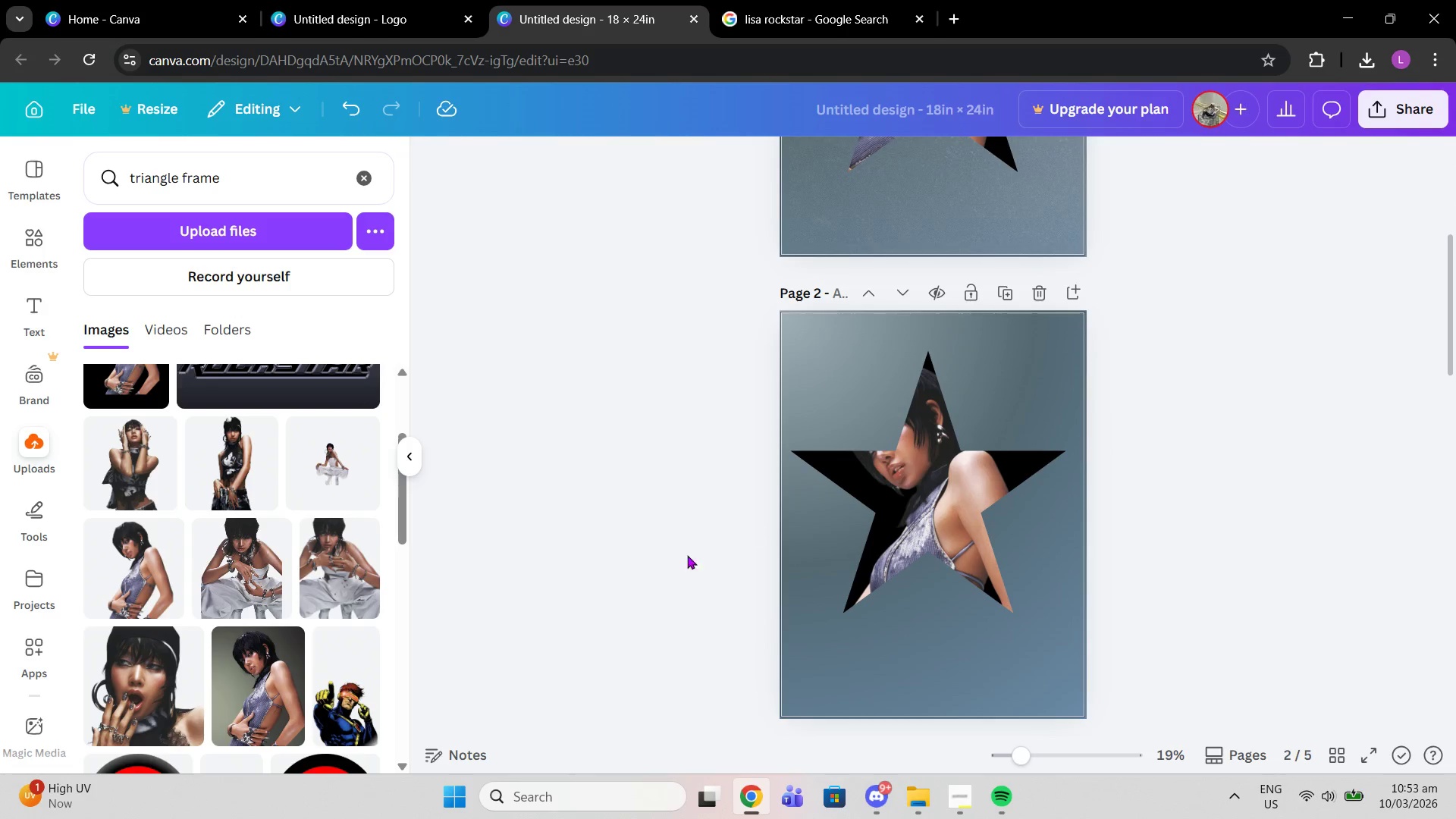 
scroll: coordinate [194, 518], scroll_direction: up, amount: 2.0
 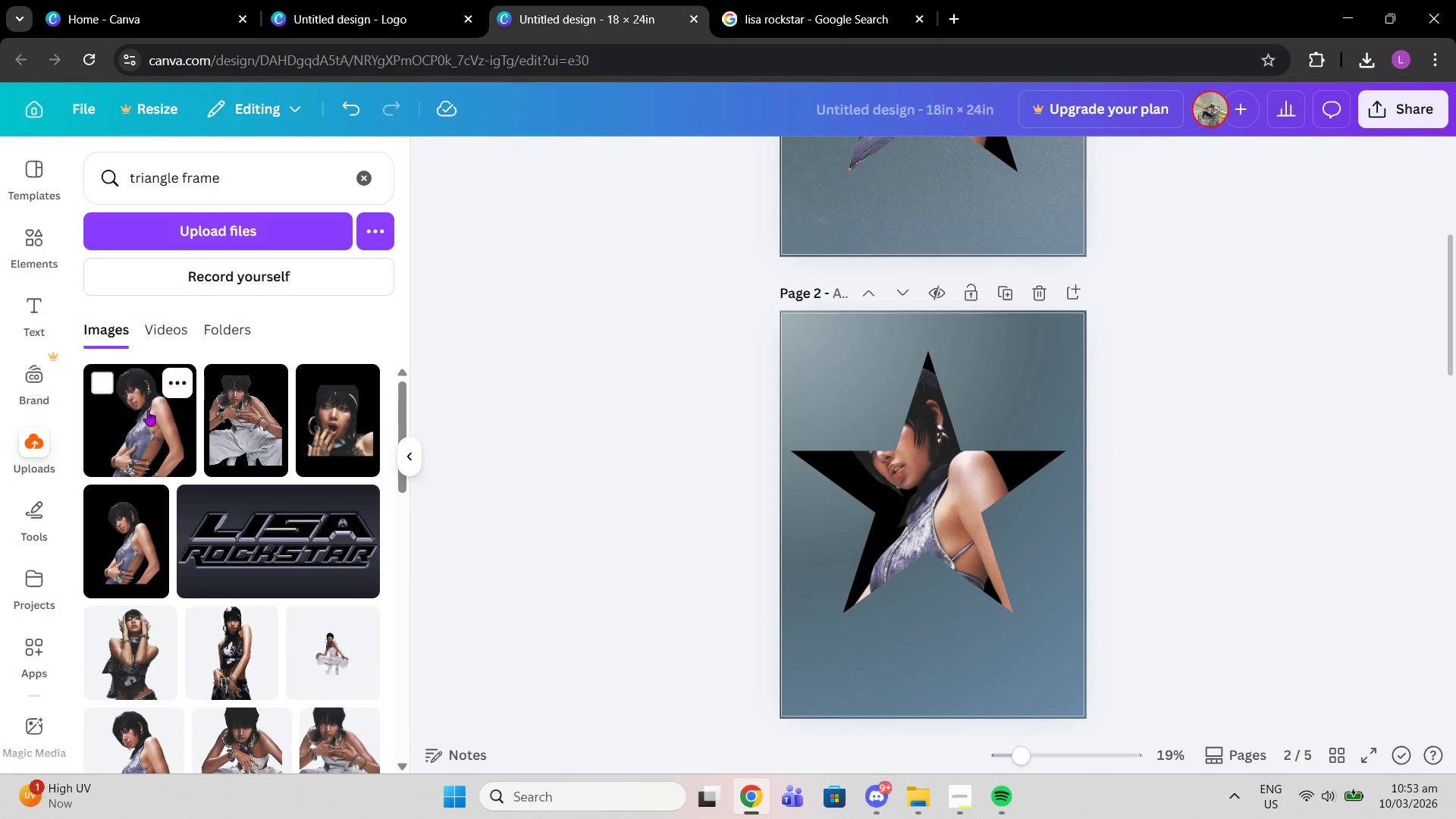 
left_click([148, 410])
 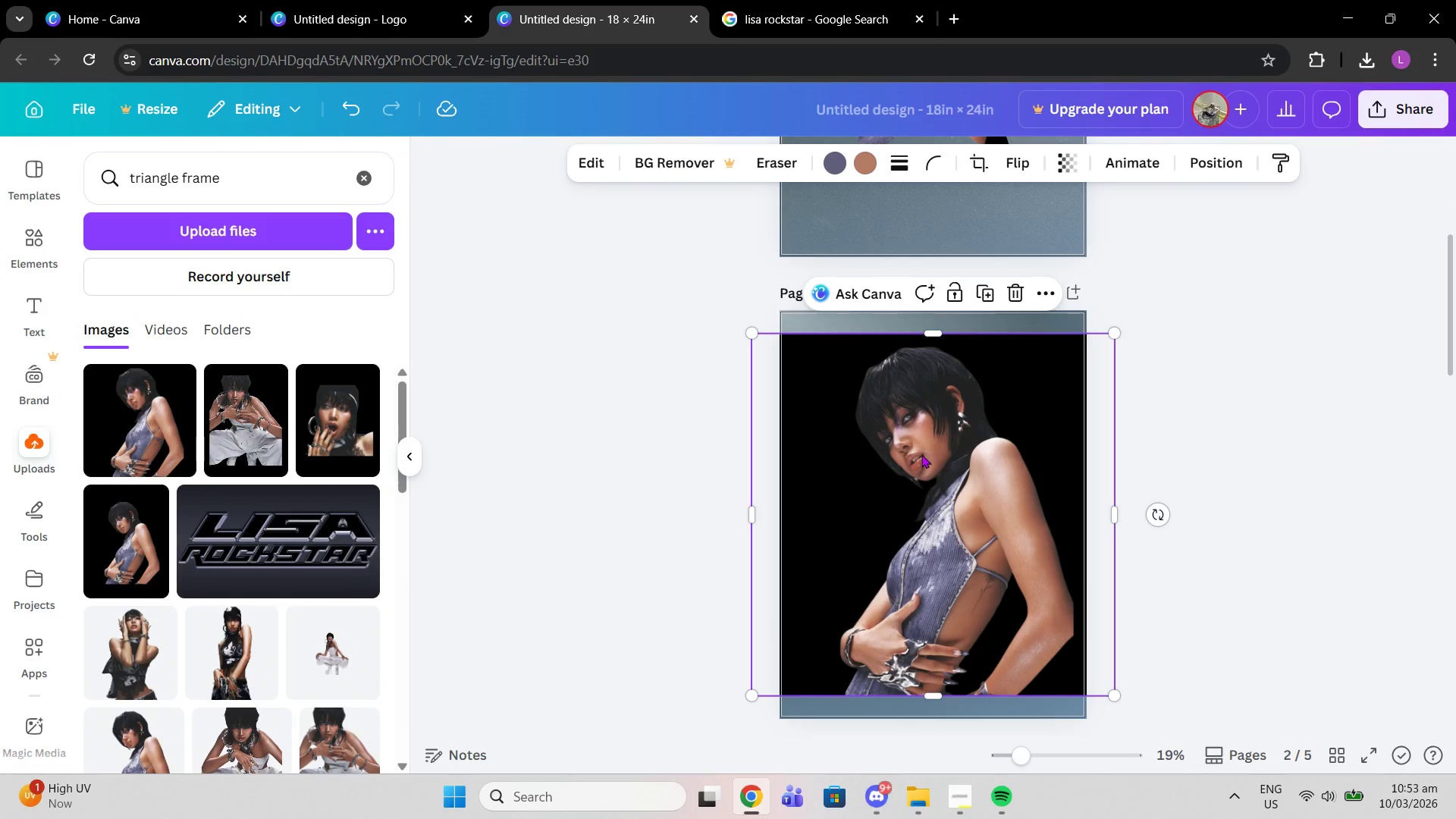 
left_click_drag(start_coordinate=[921, 454], to_coordinate=[762, 448])
 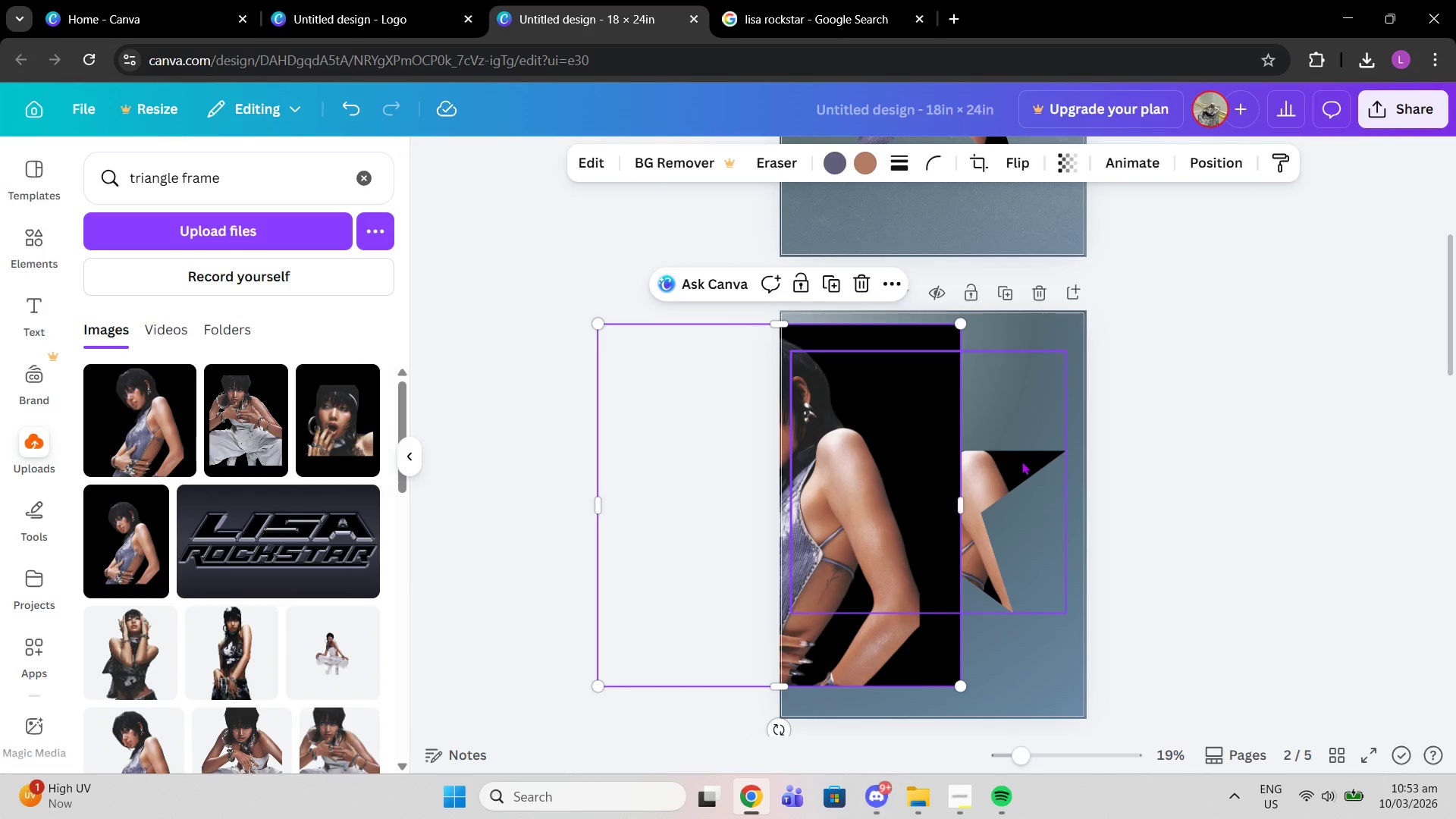 
left_click([1021, 461])
 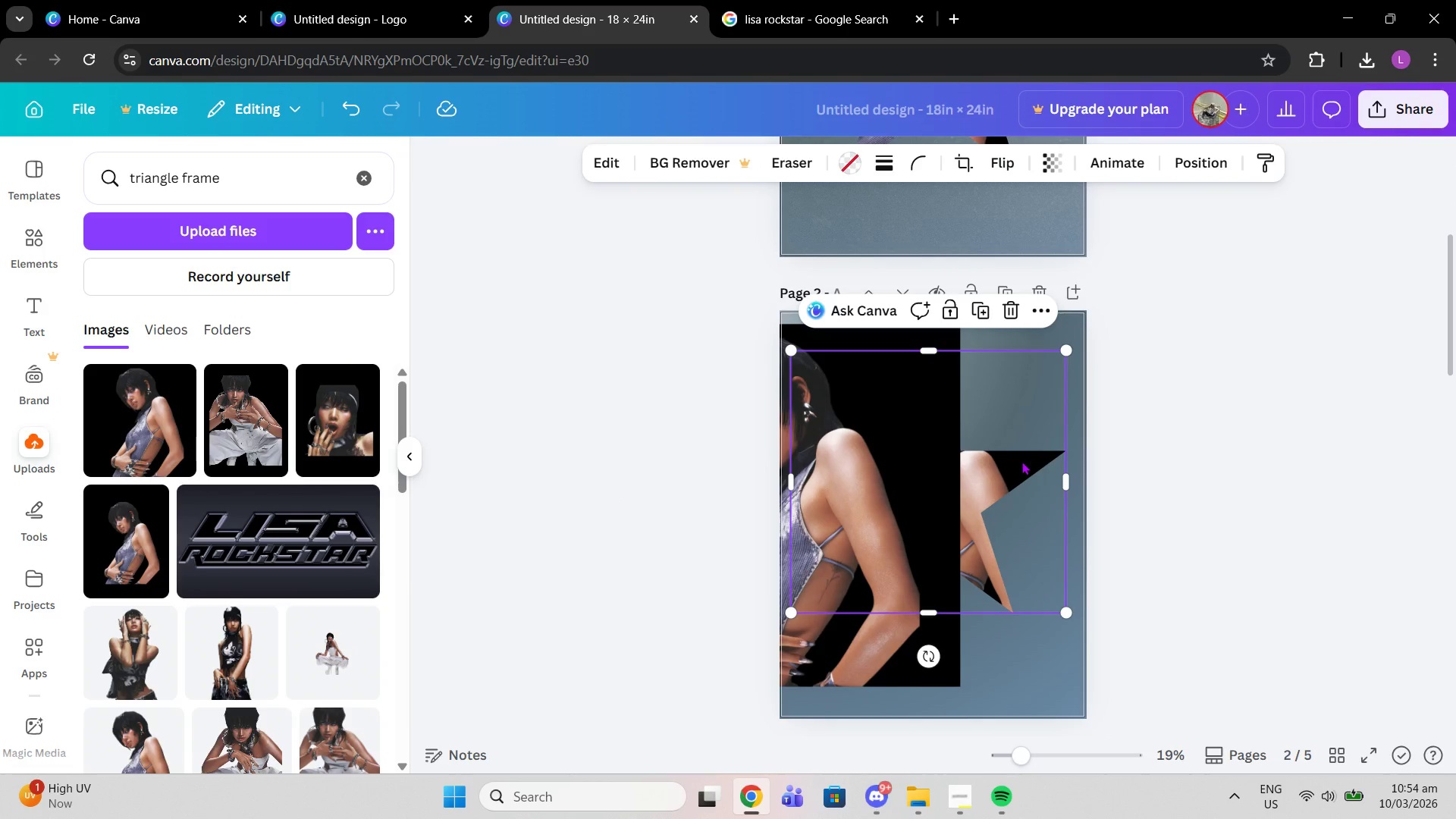 
double_click([1021, 461])
 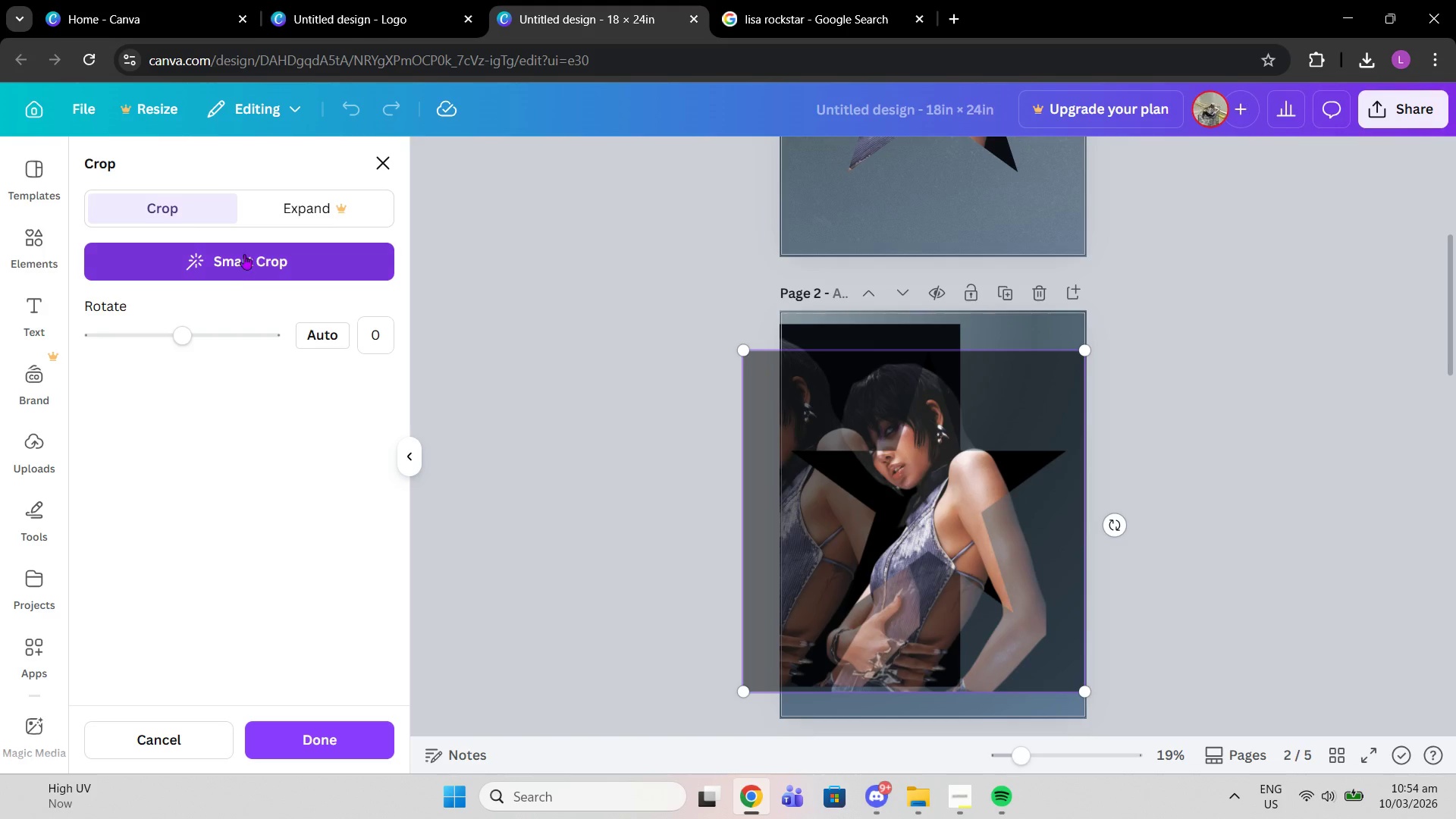 
left_click([265, 210])
 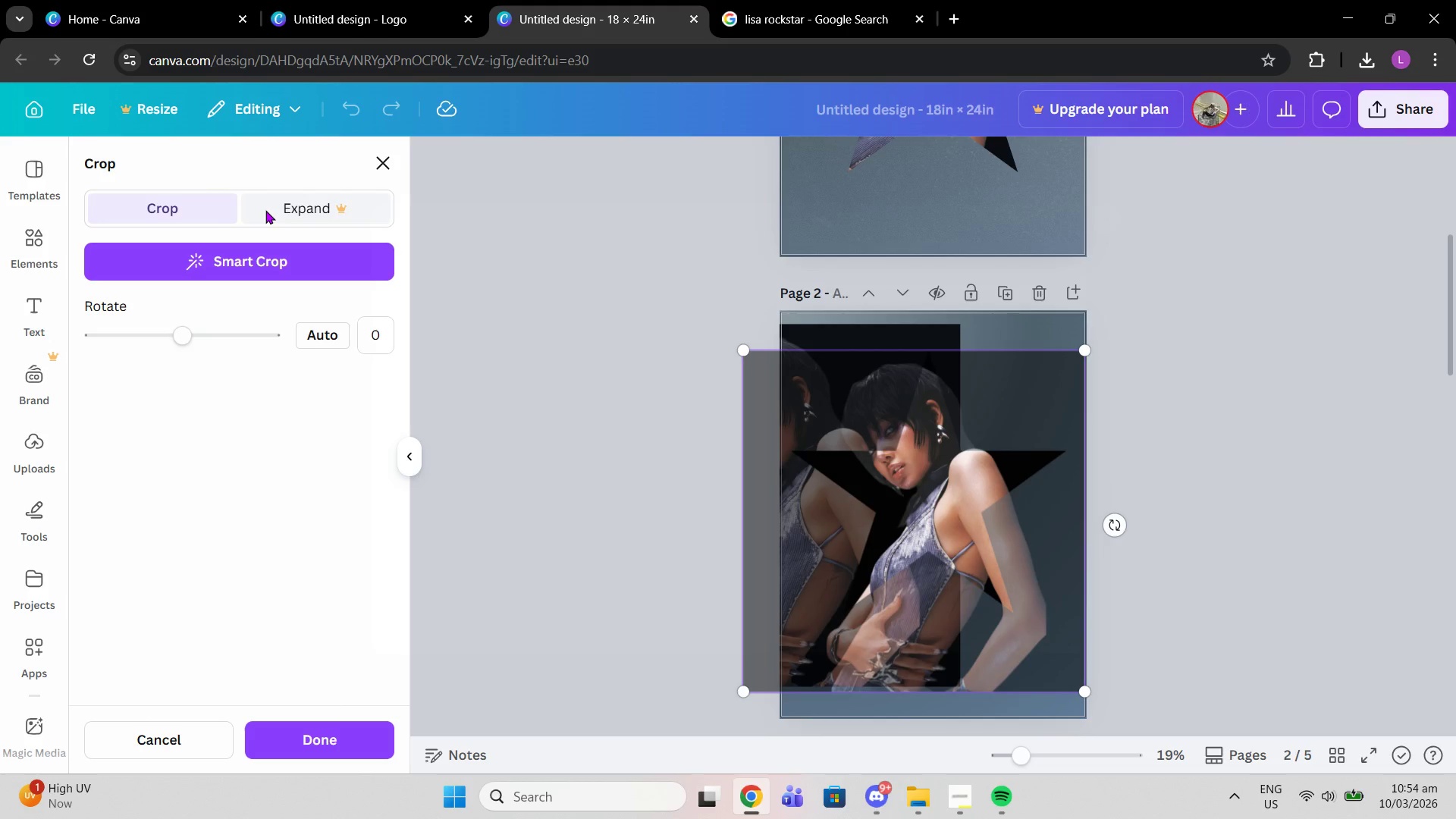 
left_click([1202, 158])
 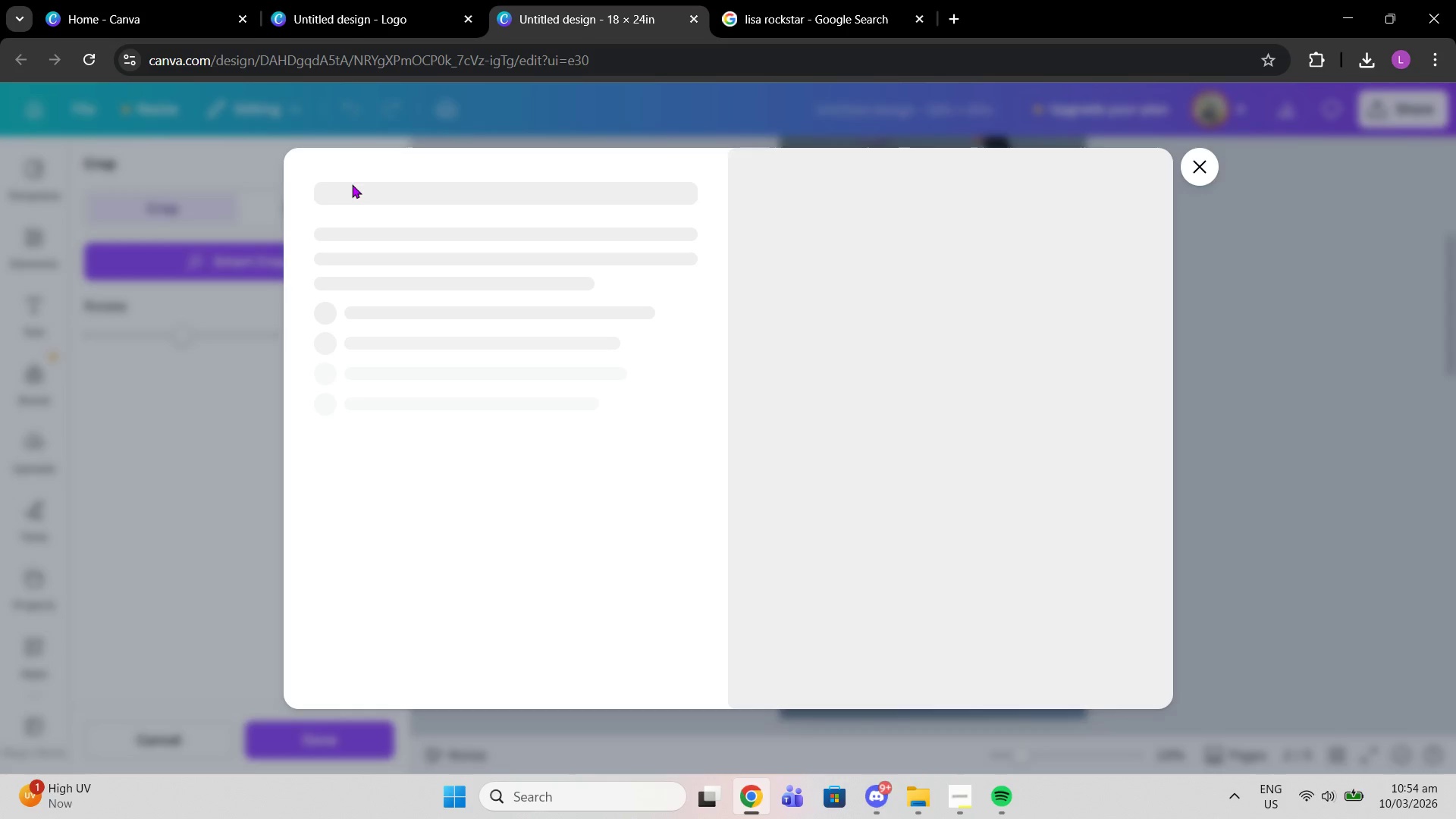 
left_click([1236, 305])
 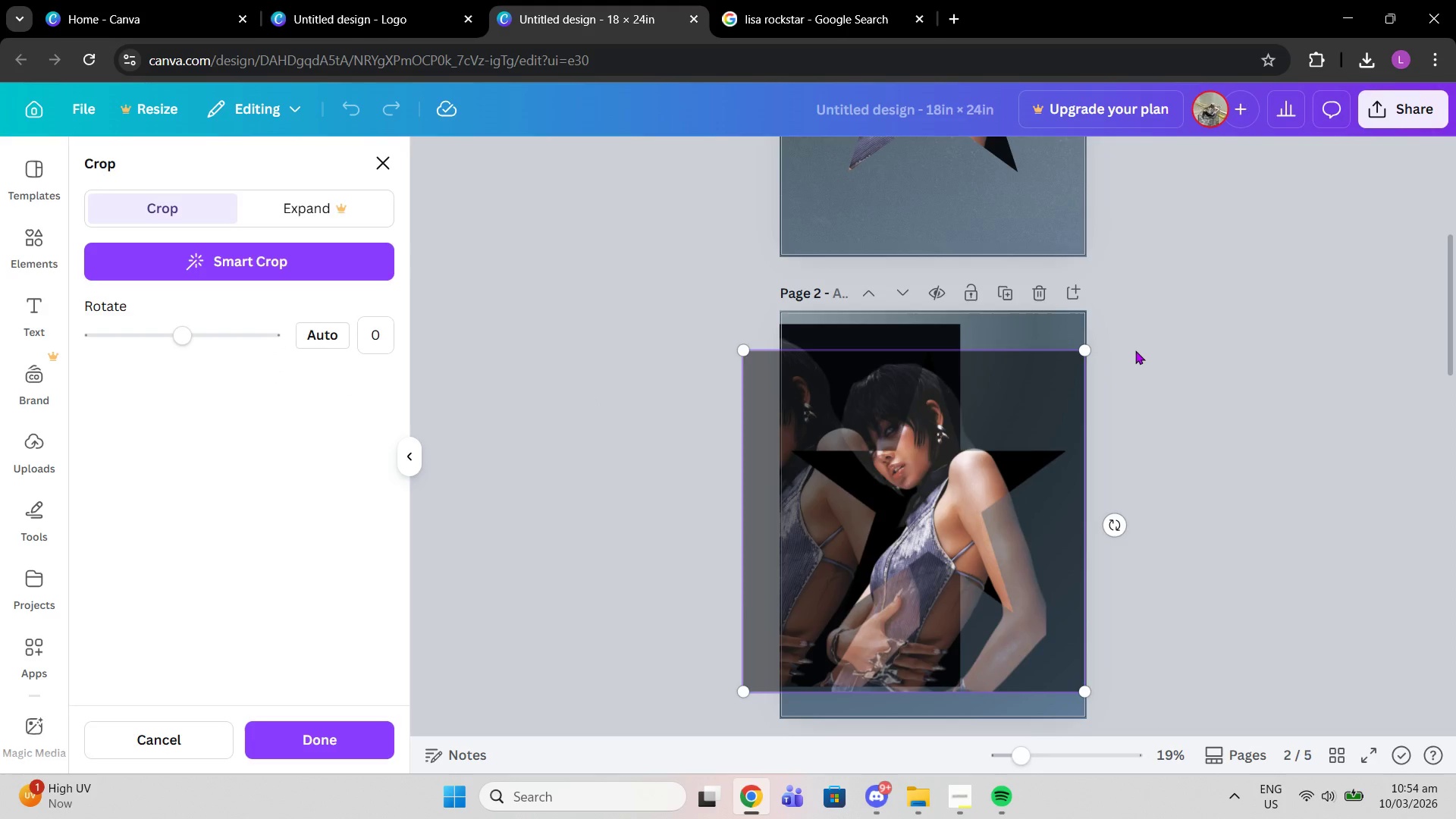 
left_click([1137, 350])
 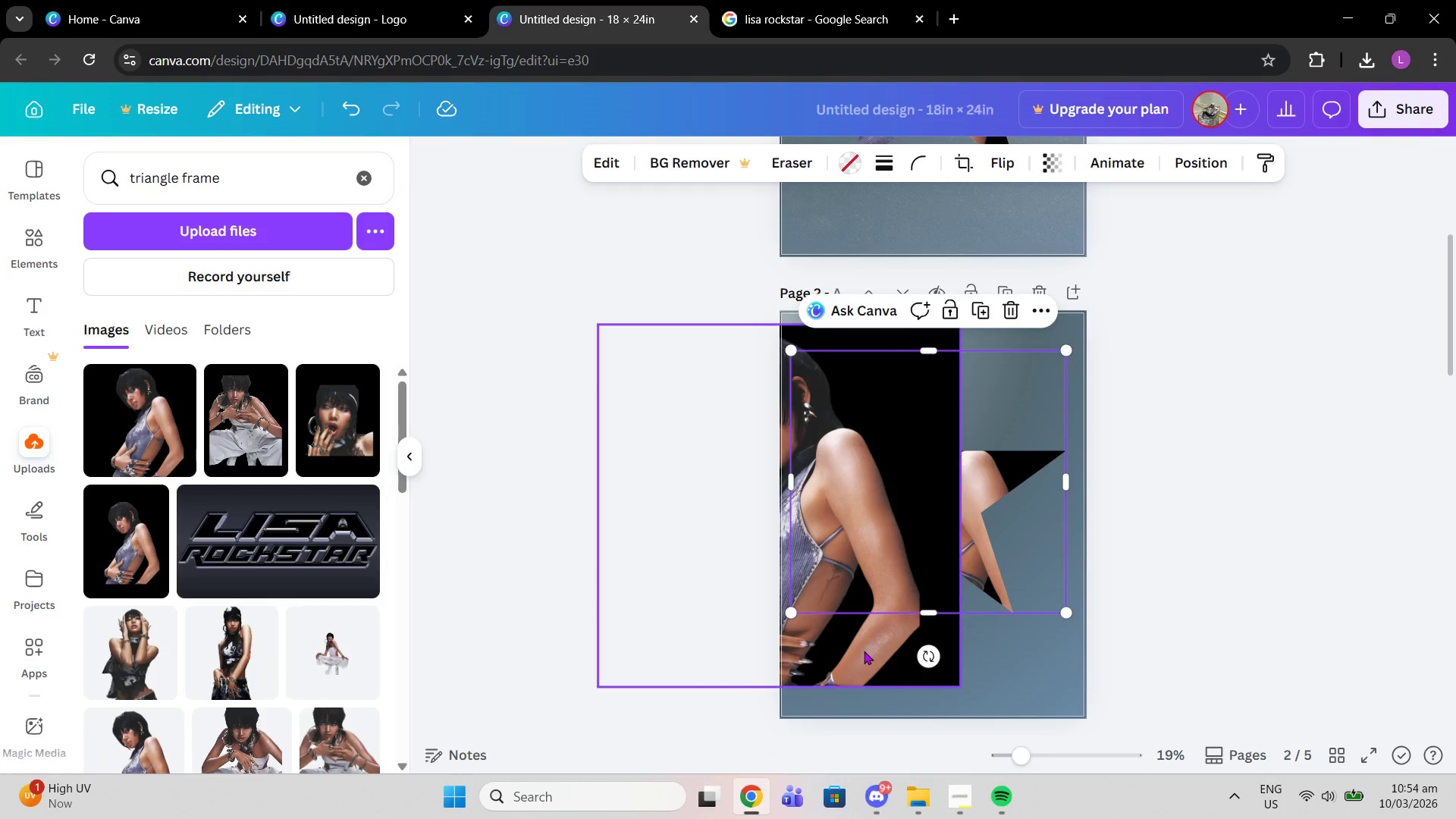 
left_click_drag(start_coordinate=[864, 651], to_coordinate=[929, 224])
 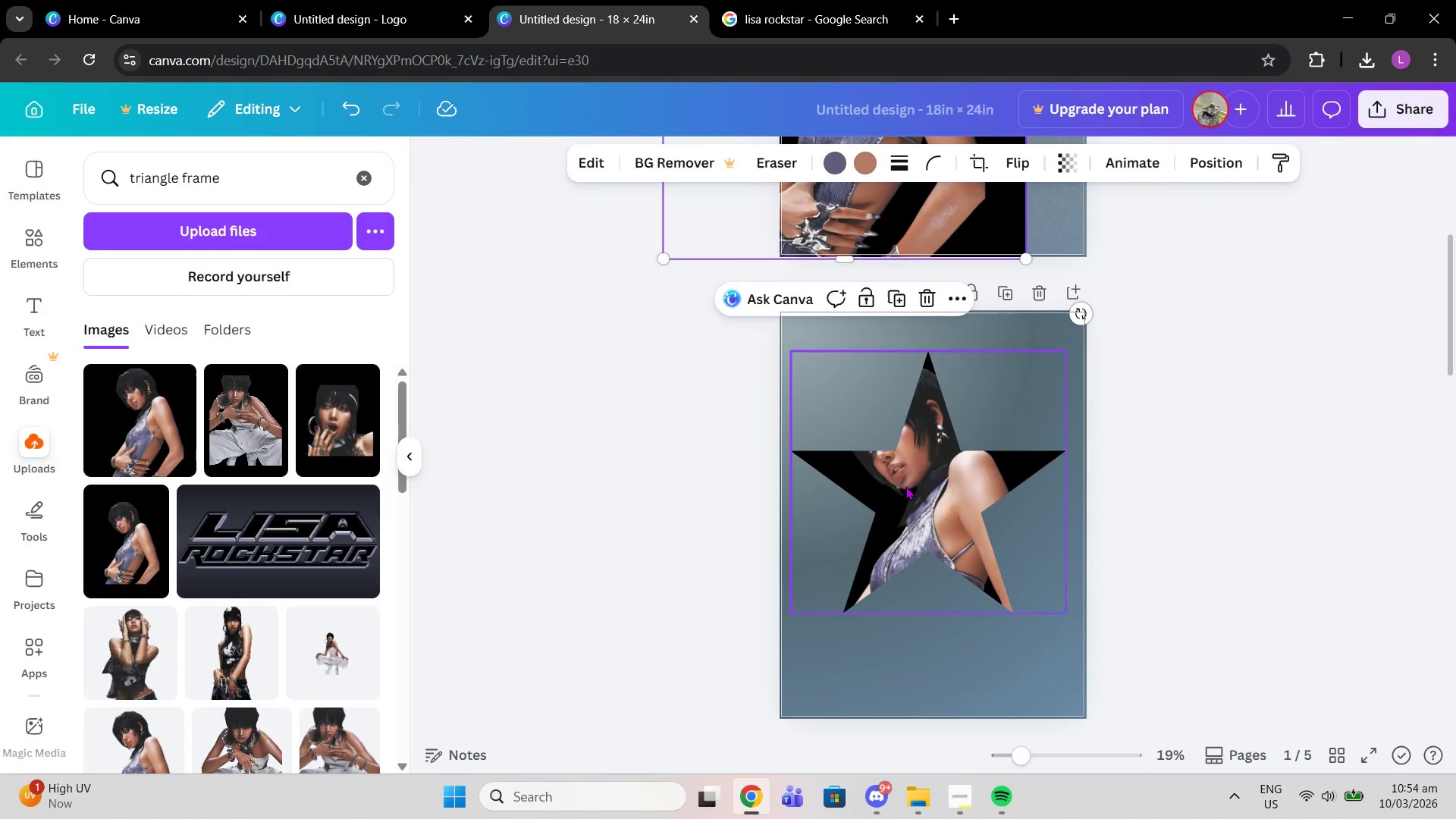 
left_click([905, 486])
 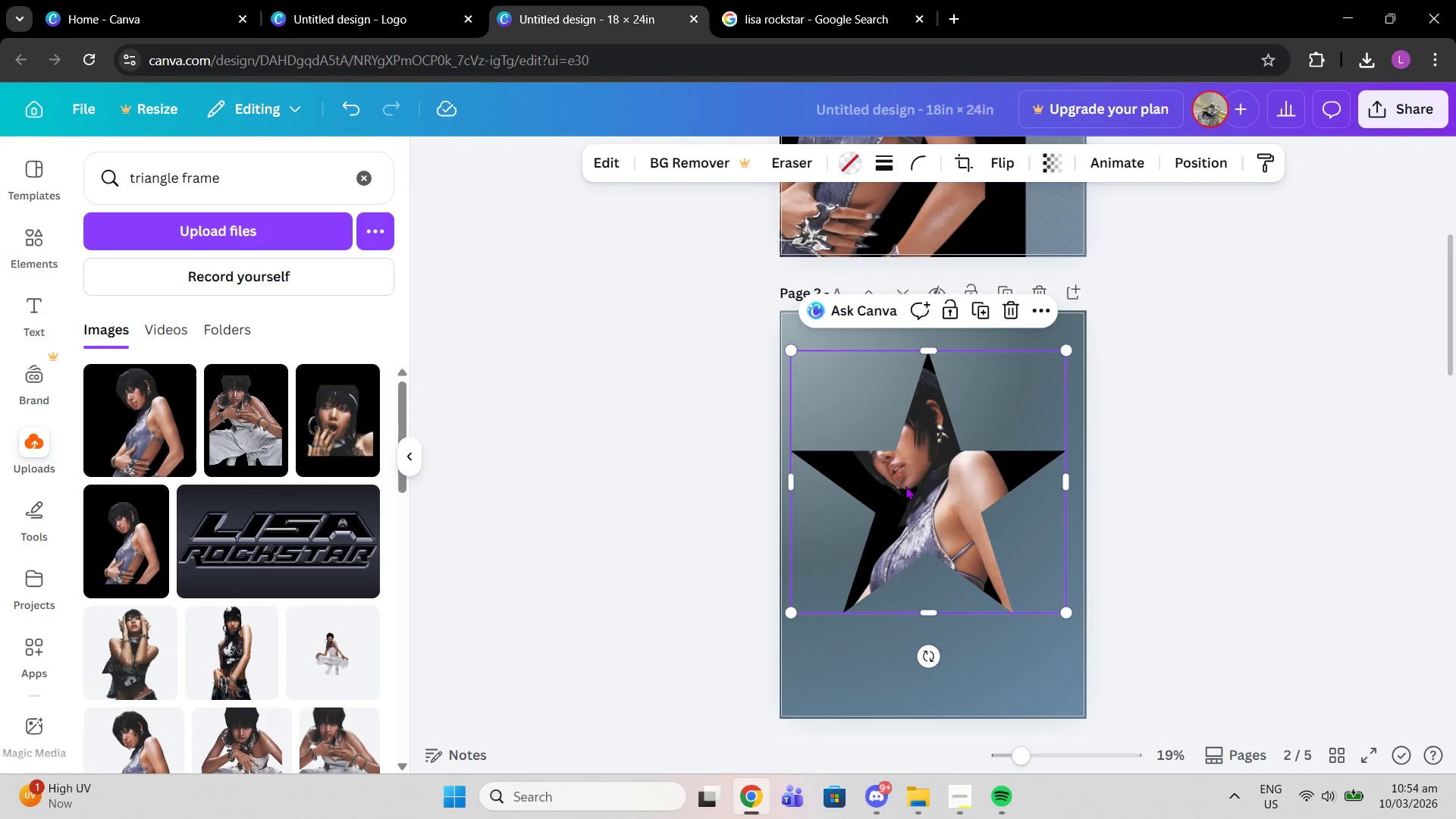 
left_click_drag(start_coordinate=[905, 486], to_coordinate=[908, 520])
 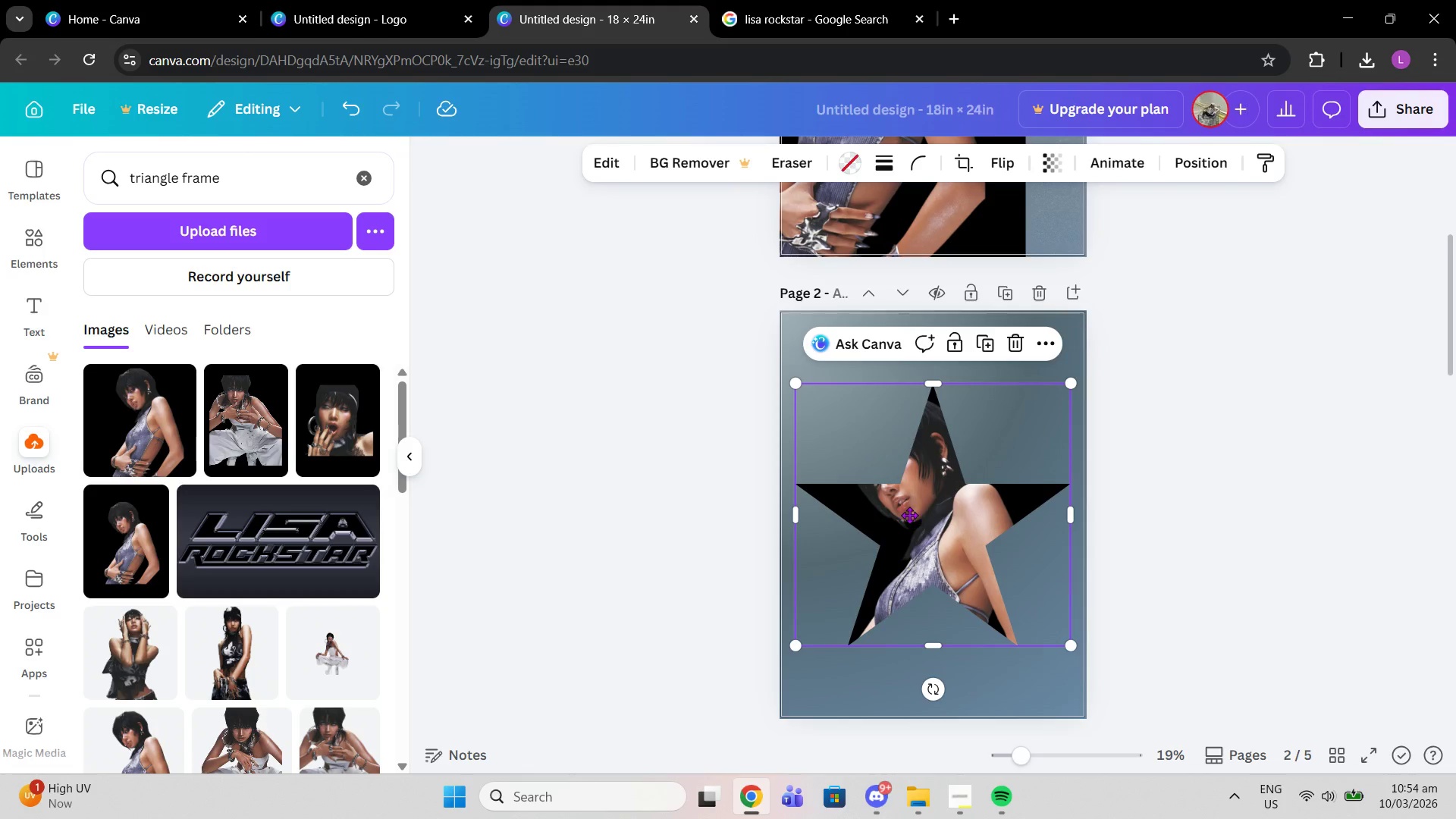 
double_click([909, 515])
 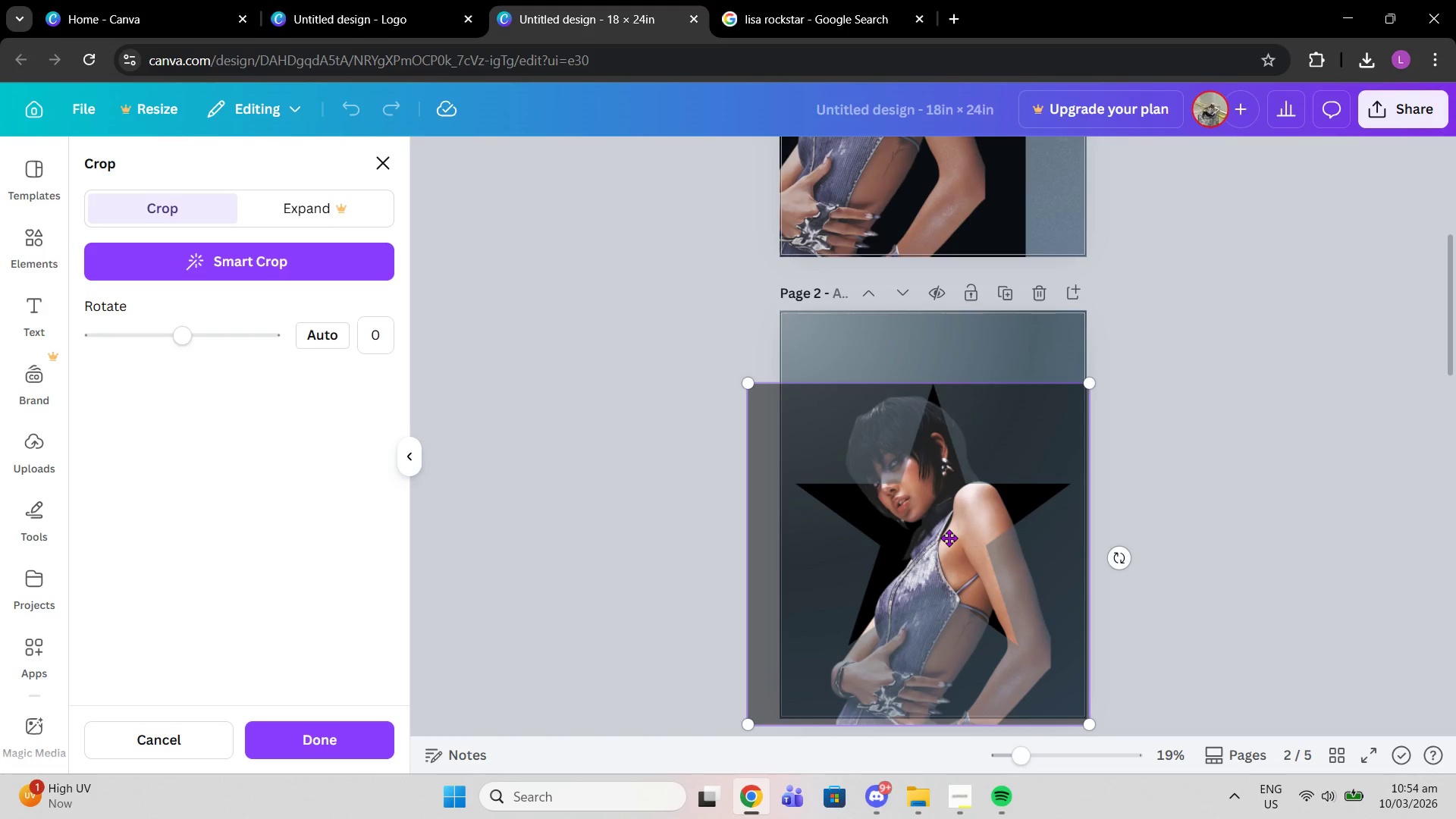 
left_click_drag(start_coordinate=[949, 538], to_coordinate=[937, 519])
 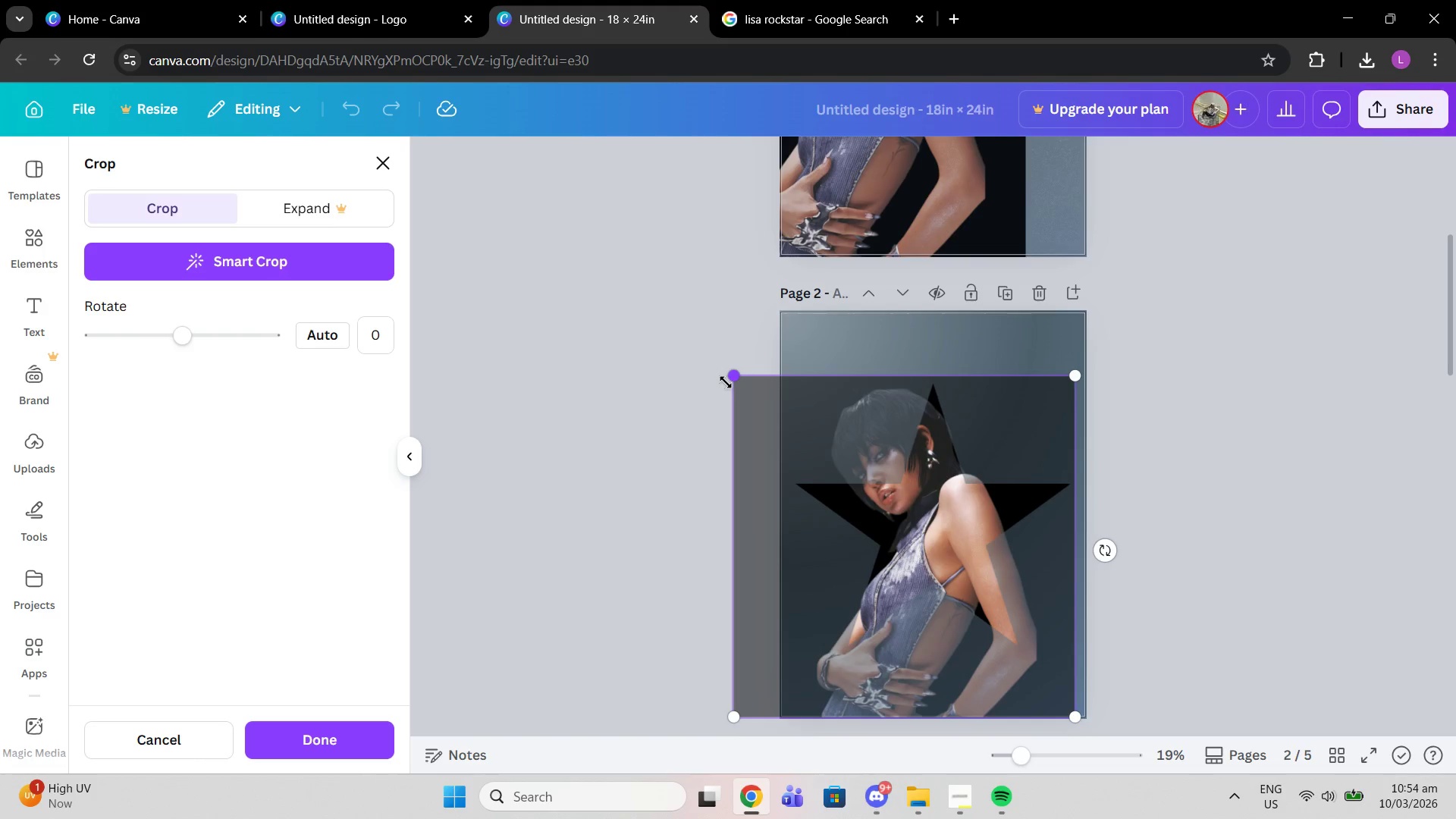 
left_click_drag(start_coordinate=[726, 382], to_coordinate=[777, 416])
 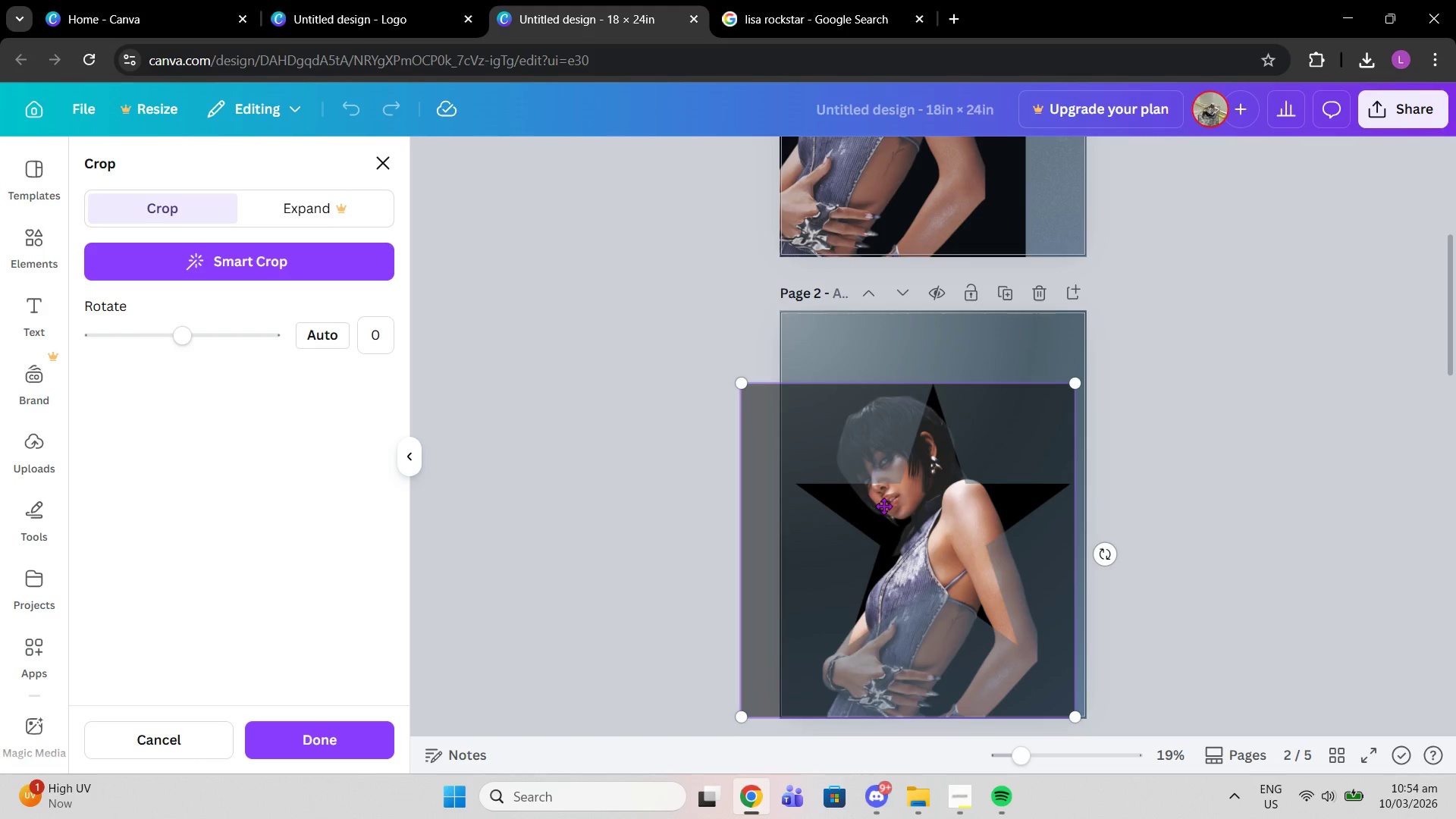 
left_click_drag(start_coordinate=[882, 506], to_coordinate=[900, 507])
 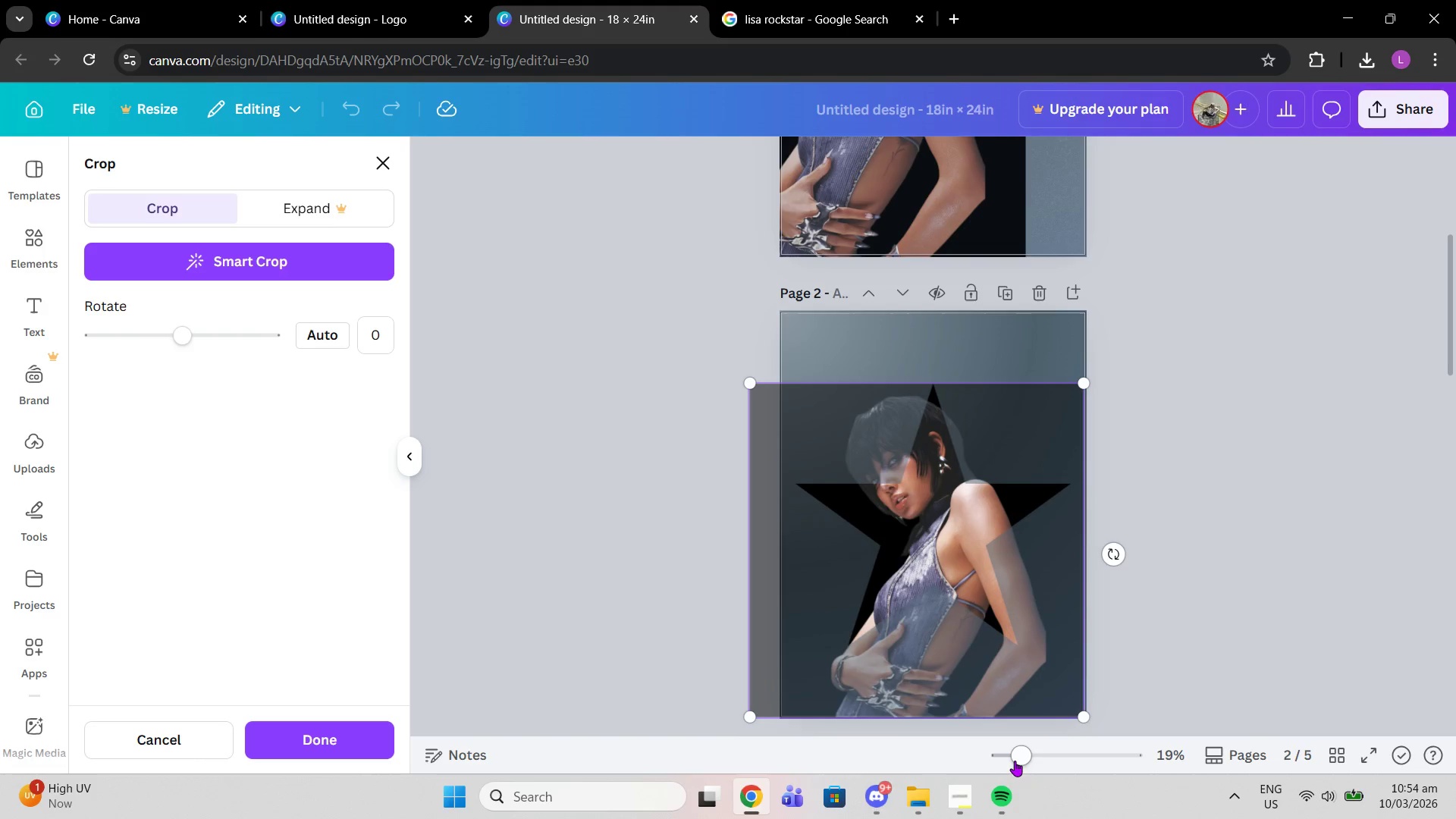 
left_click_drag(start_coordinate=[1012, 758], to_coordinate=[1025, 760])
 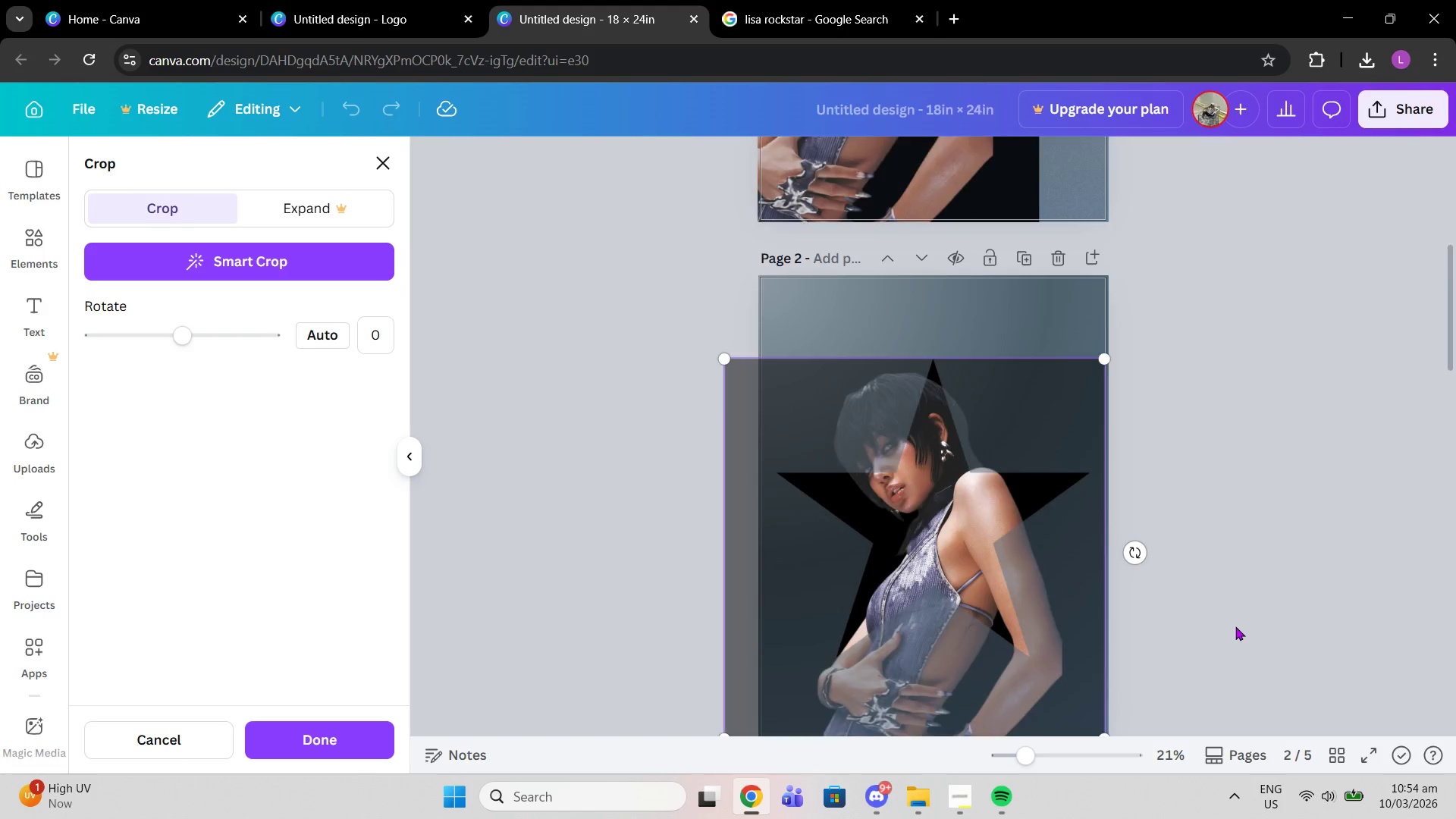 
scroll: coordinate [1222, 560], scroll_direction: down, amount: 4.0
 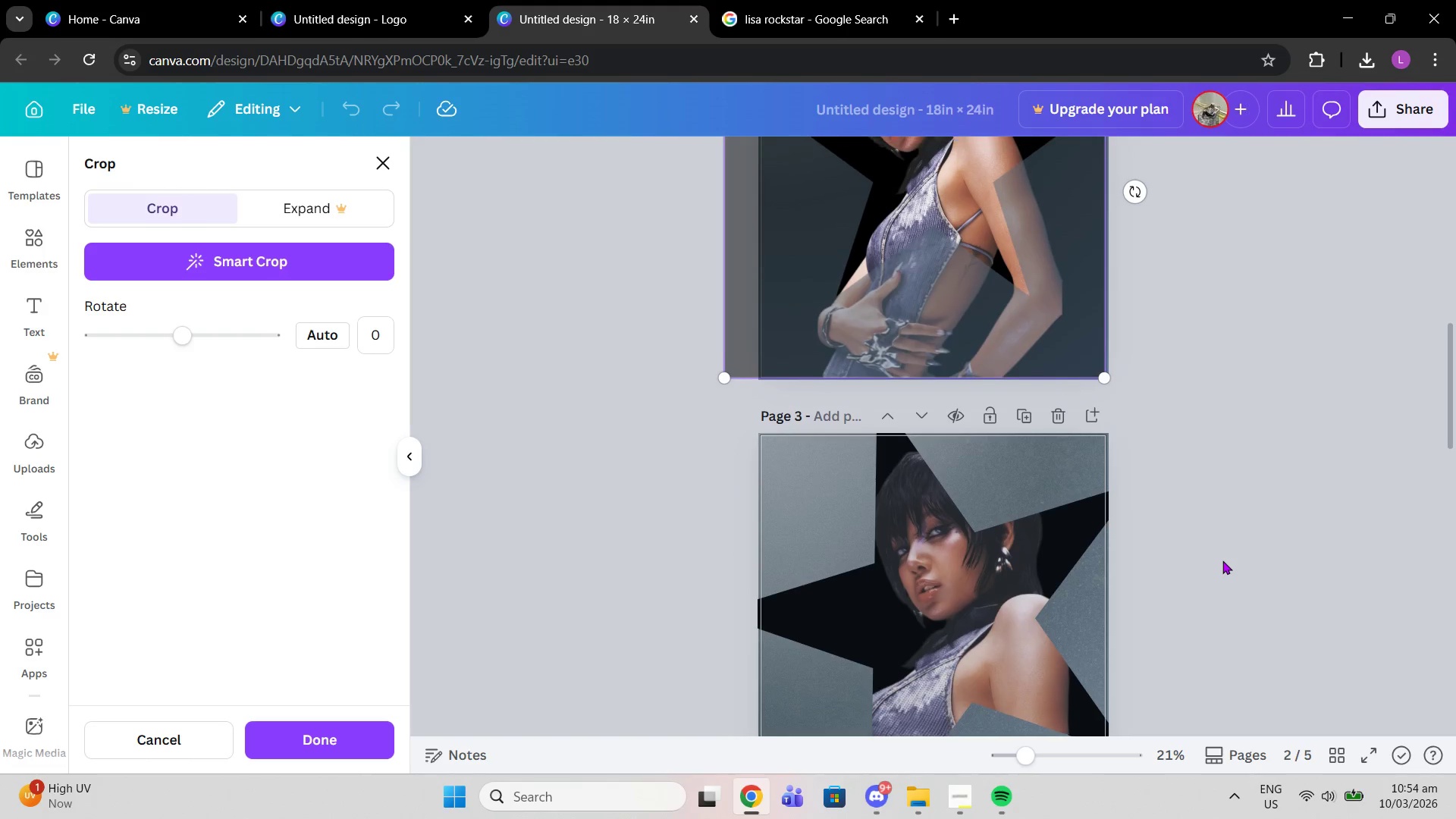 
scroll: coordinate [1222, 560], scroll_direction: up, amount: 3.0
 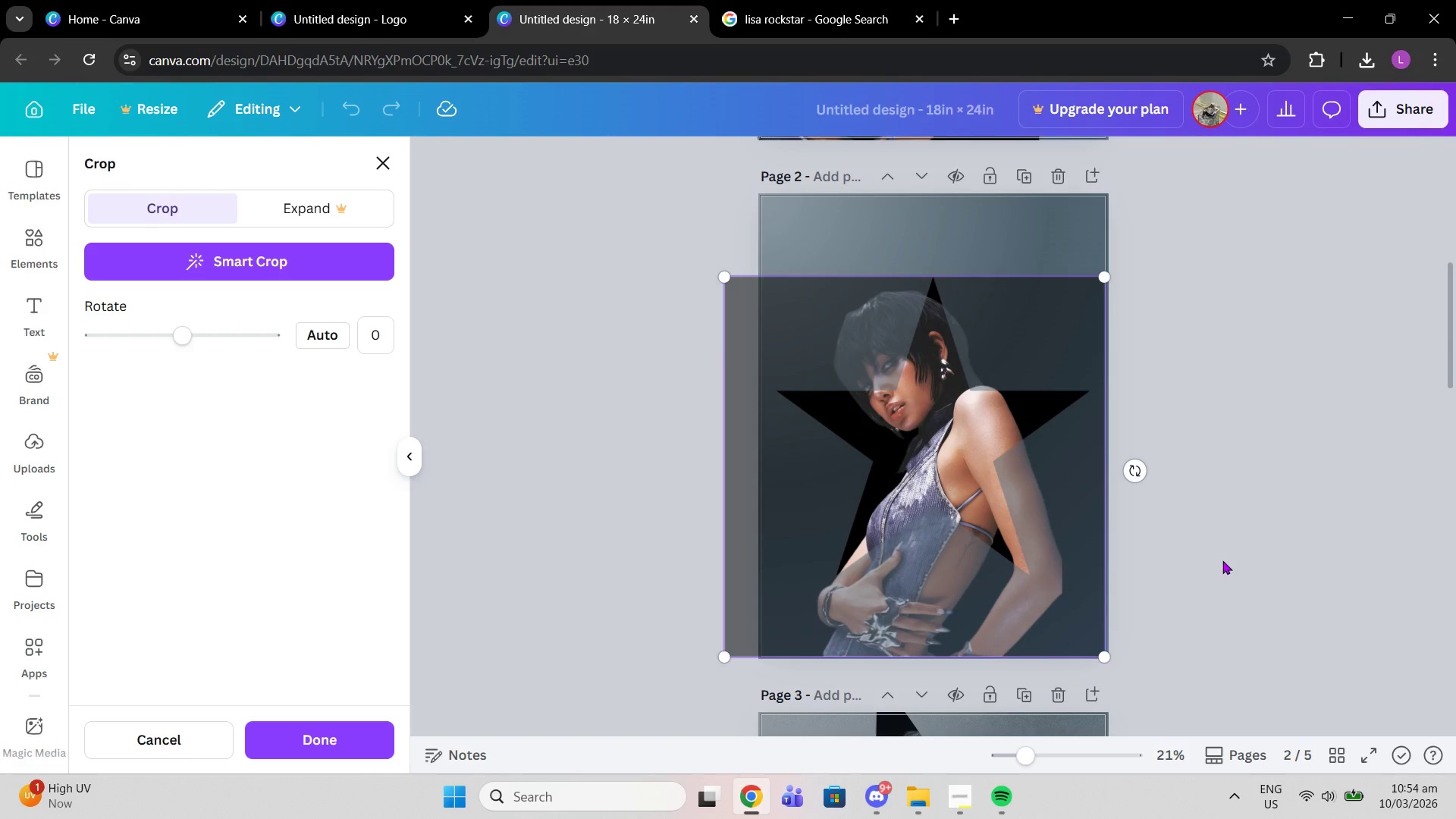 
left_click([1222, 560])
 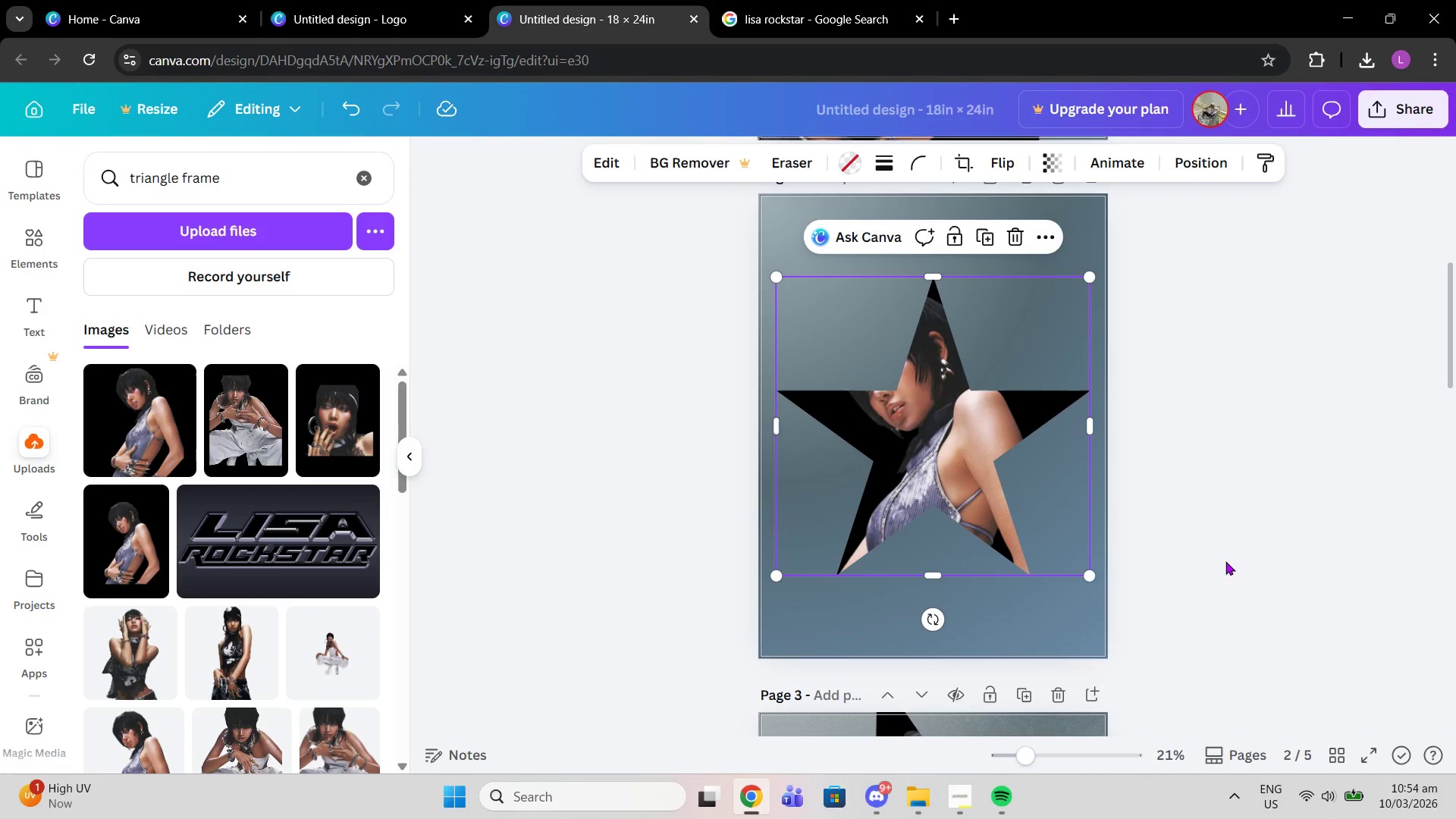 
scroll: coordinate [1228, 561], scroll_direction: up, amount: 4.0
 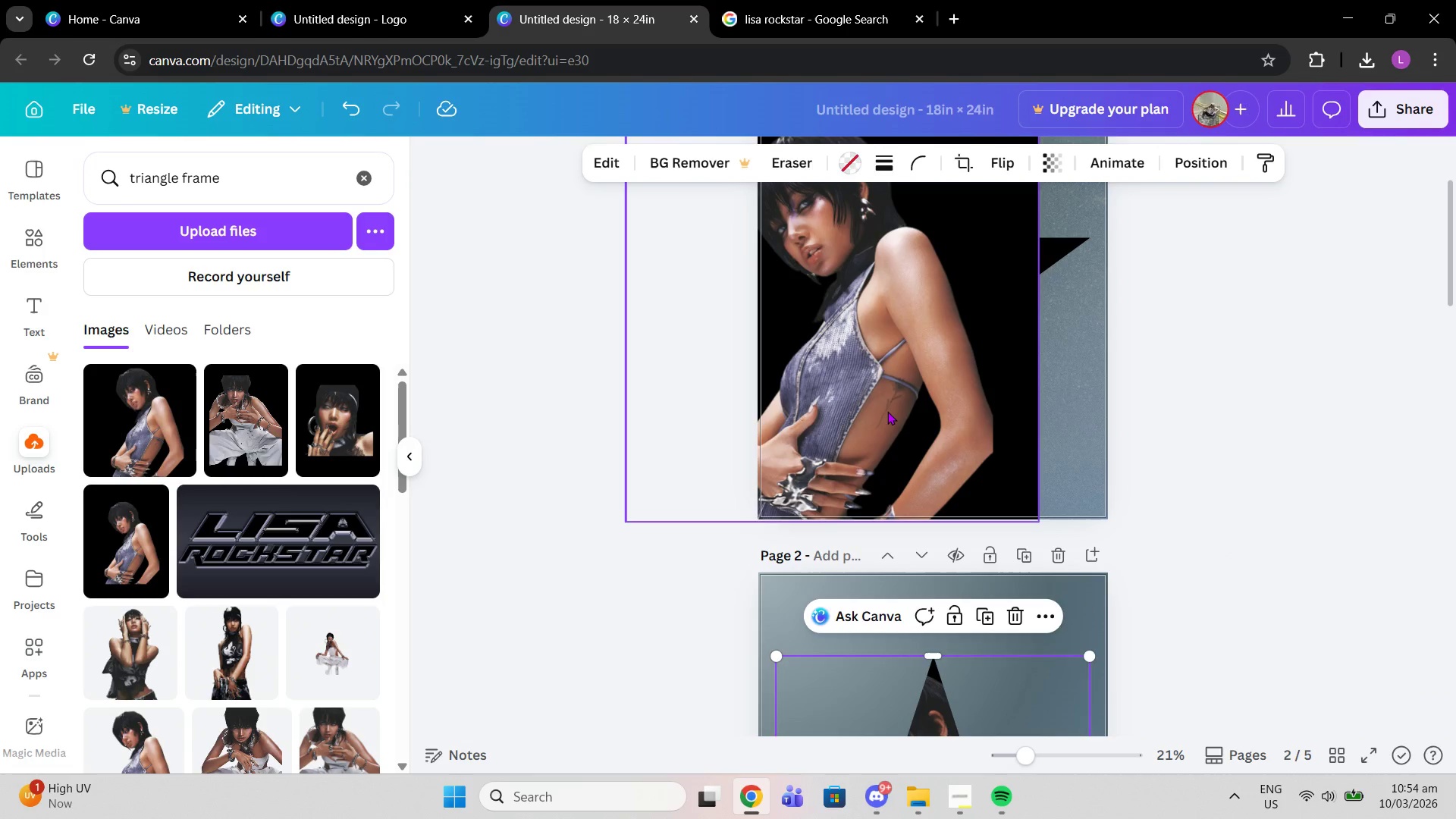 
left_click([887, 411])
 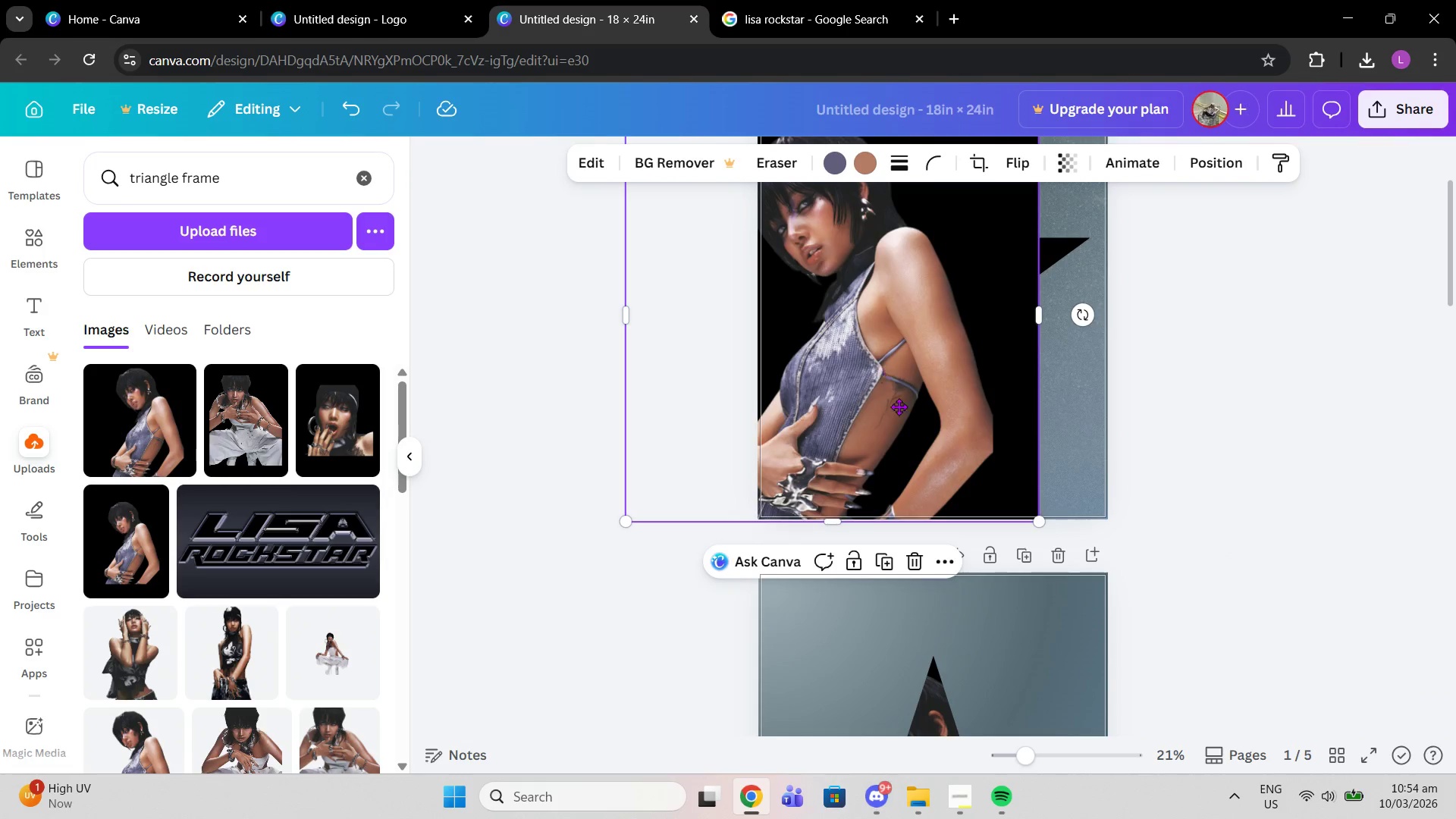 
left_click_drag(start_coordinate=[880, 366], to_coordinate=[875, 284])
 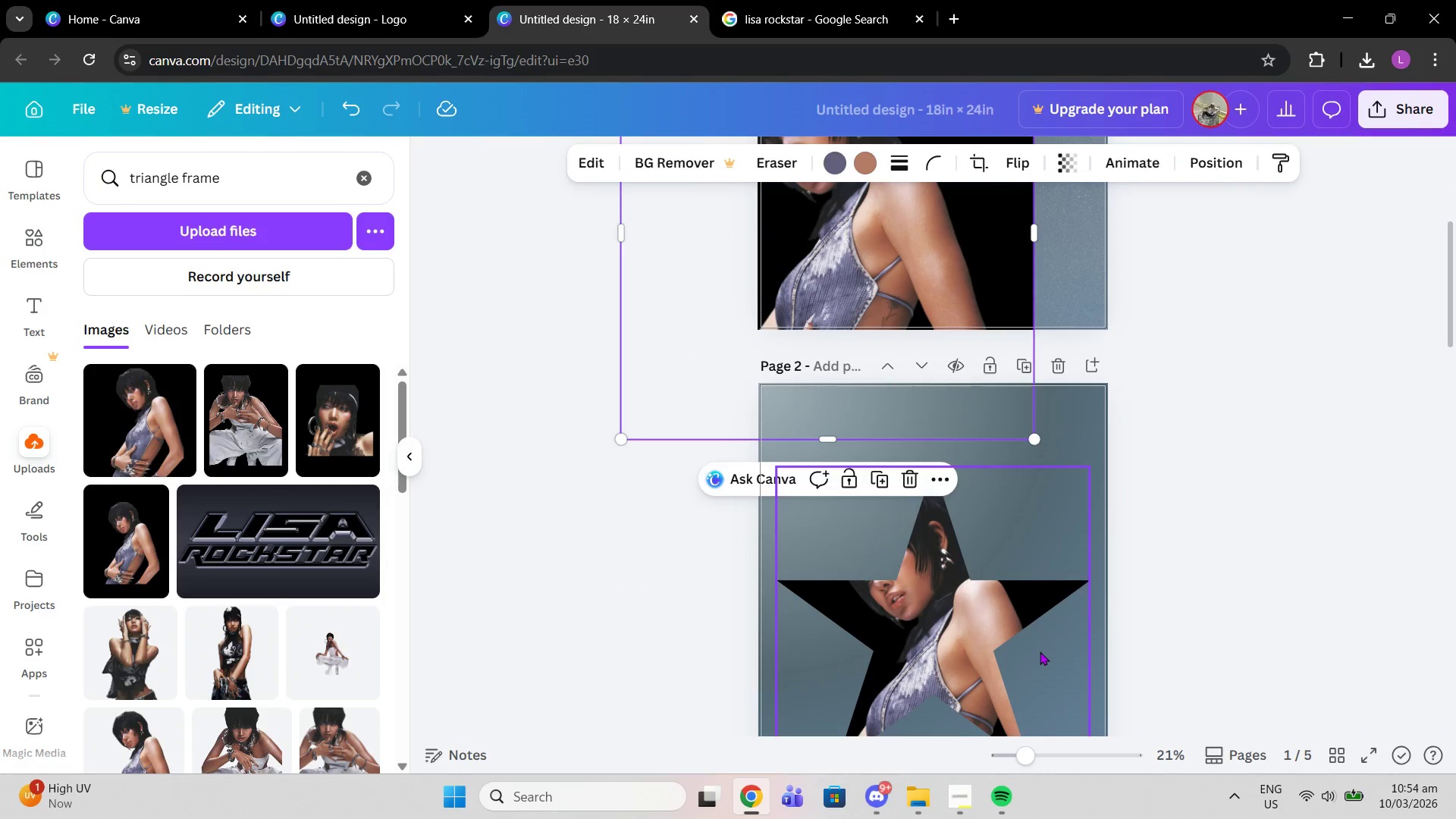 
scroll: coordinate [945, 592], scroll_direction: down, amount: 2.0
 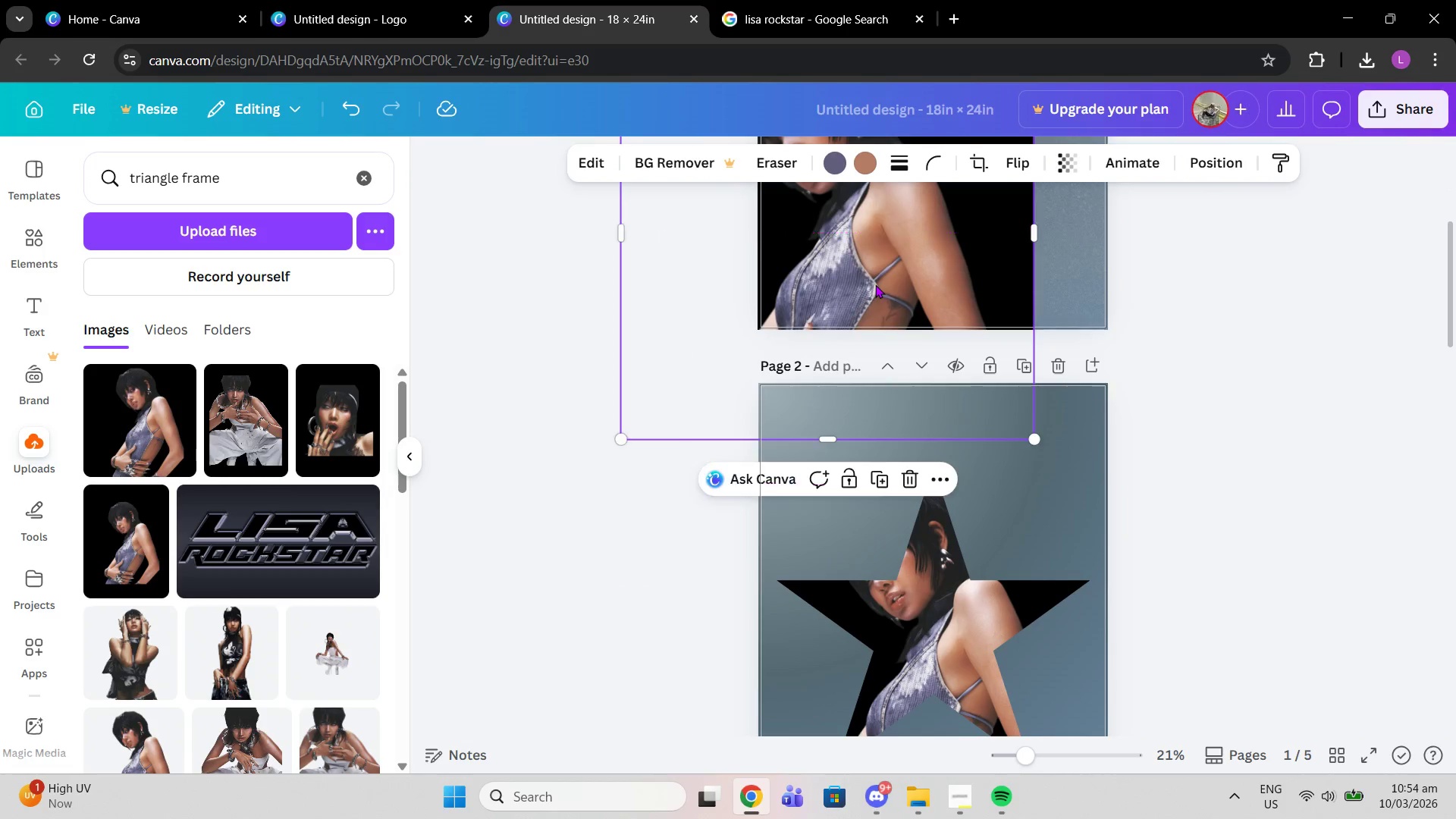 
left_click([1040, 651])
 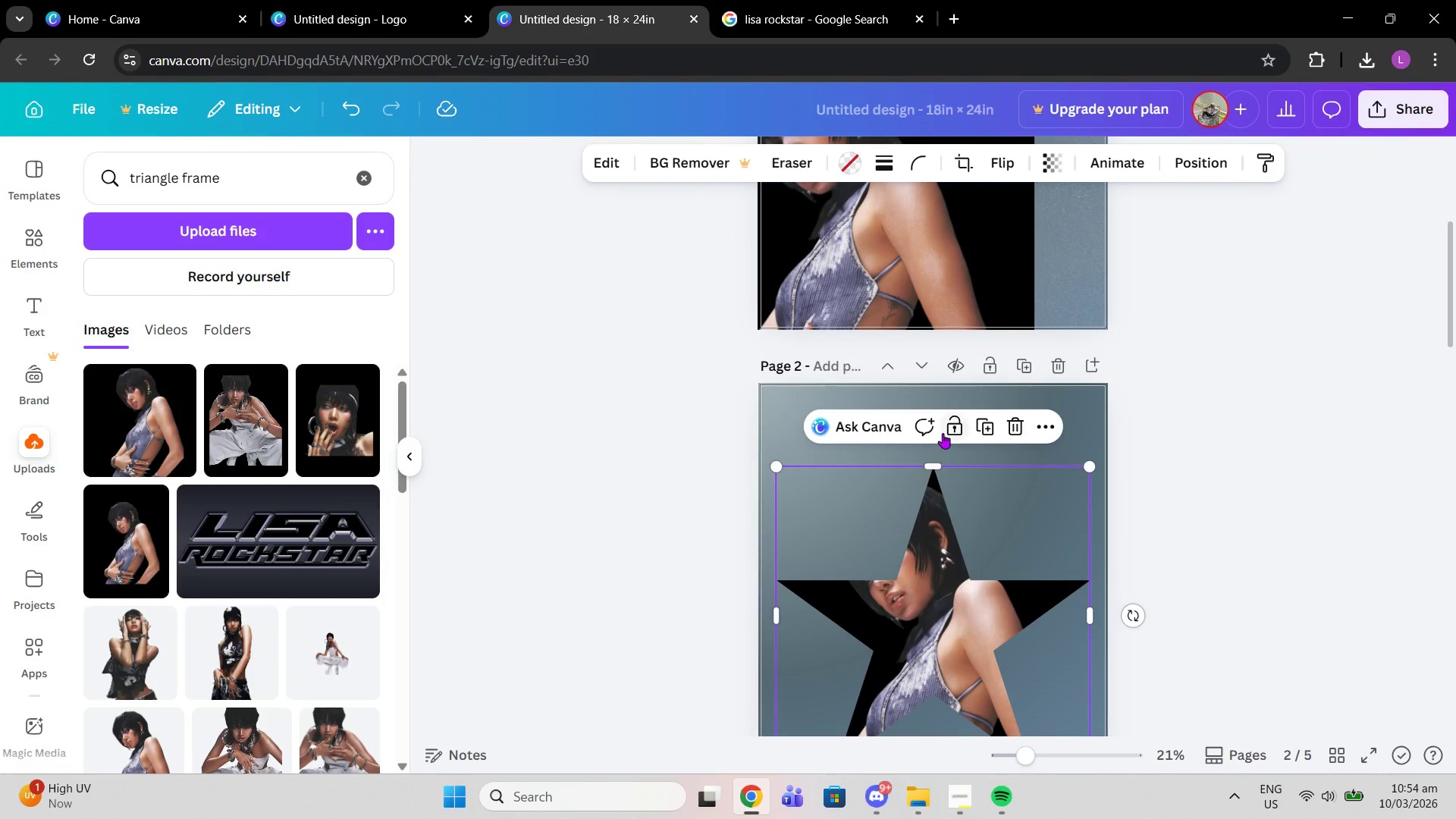 
left_click([943, 433])
 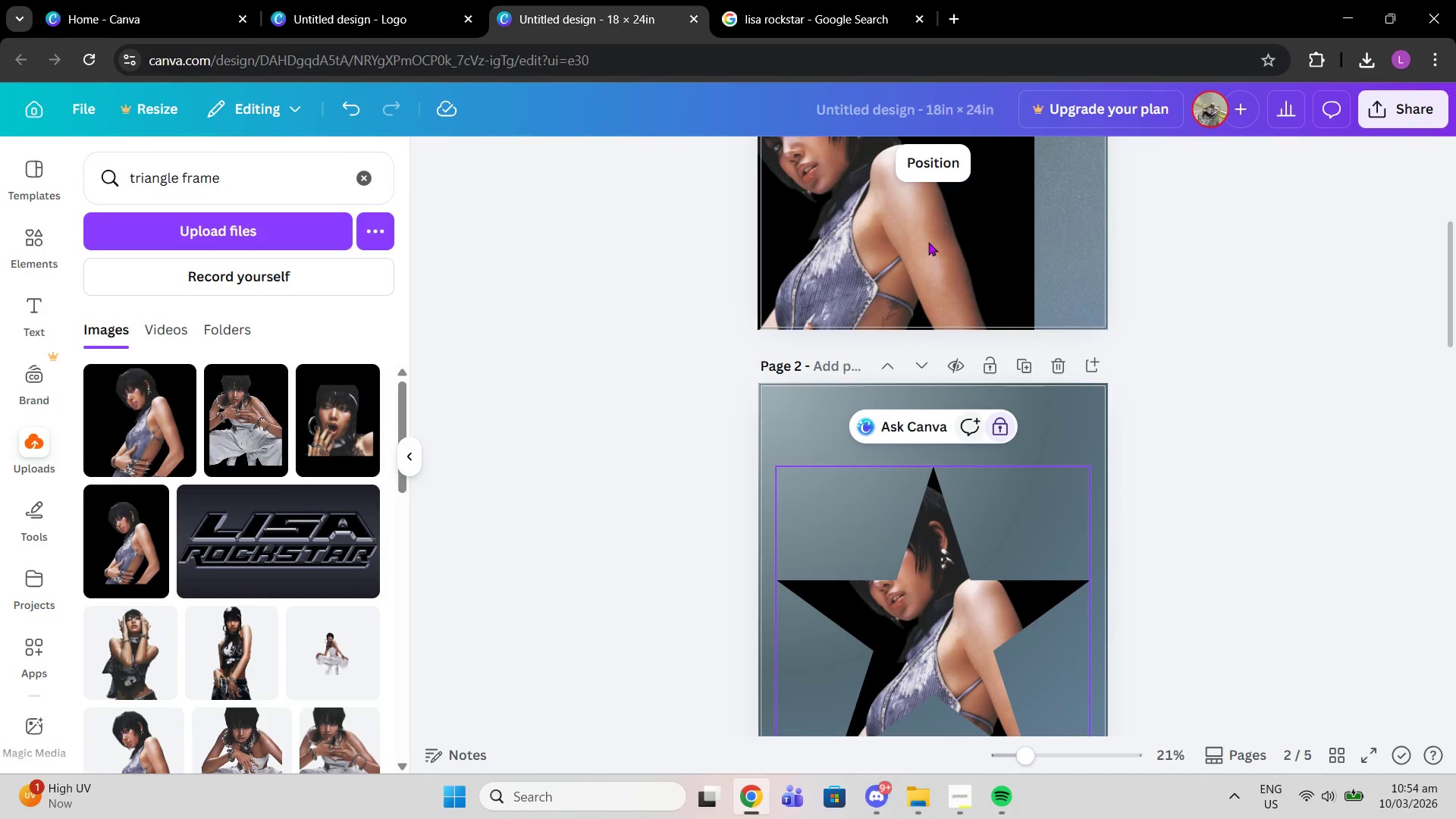 
left_click_drag(start_coordinate=[928, 242], to_coordinate=[983, 593])
 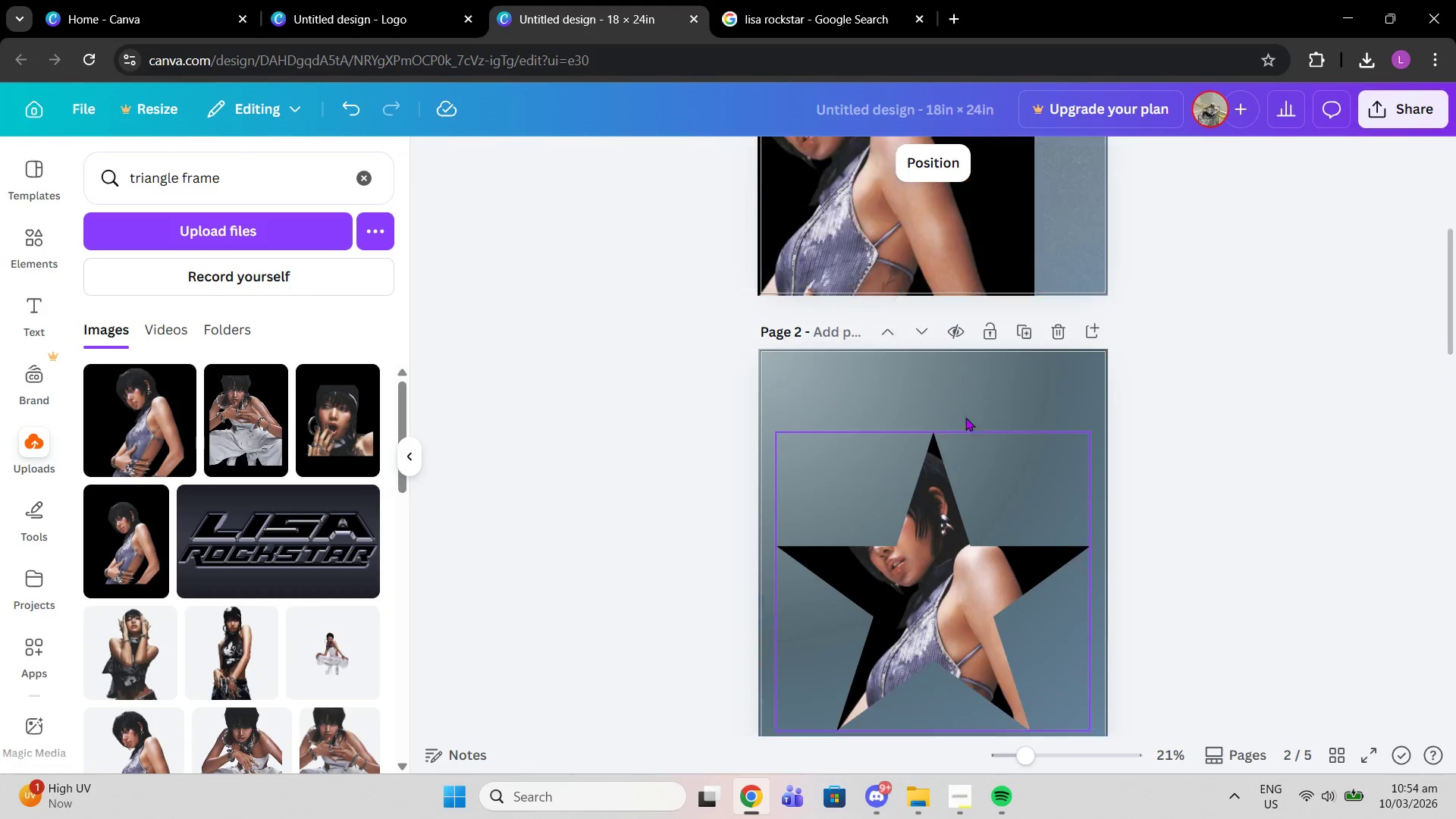 
scroll: coordinate [993, 601], scroll_direction: down, amount: 2.0
 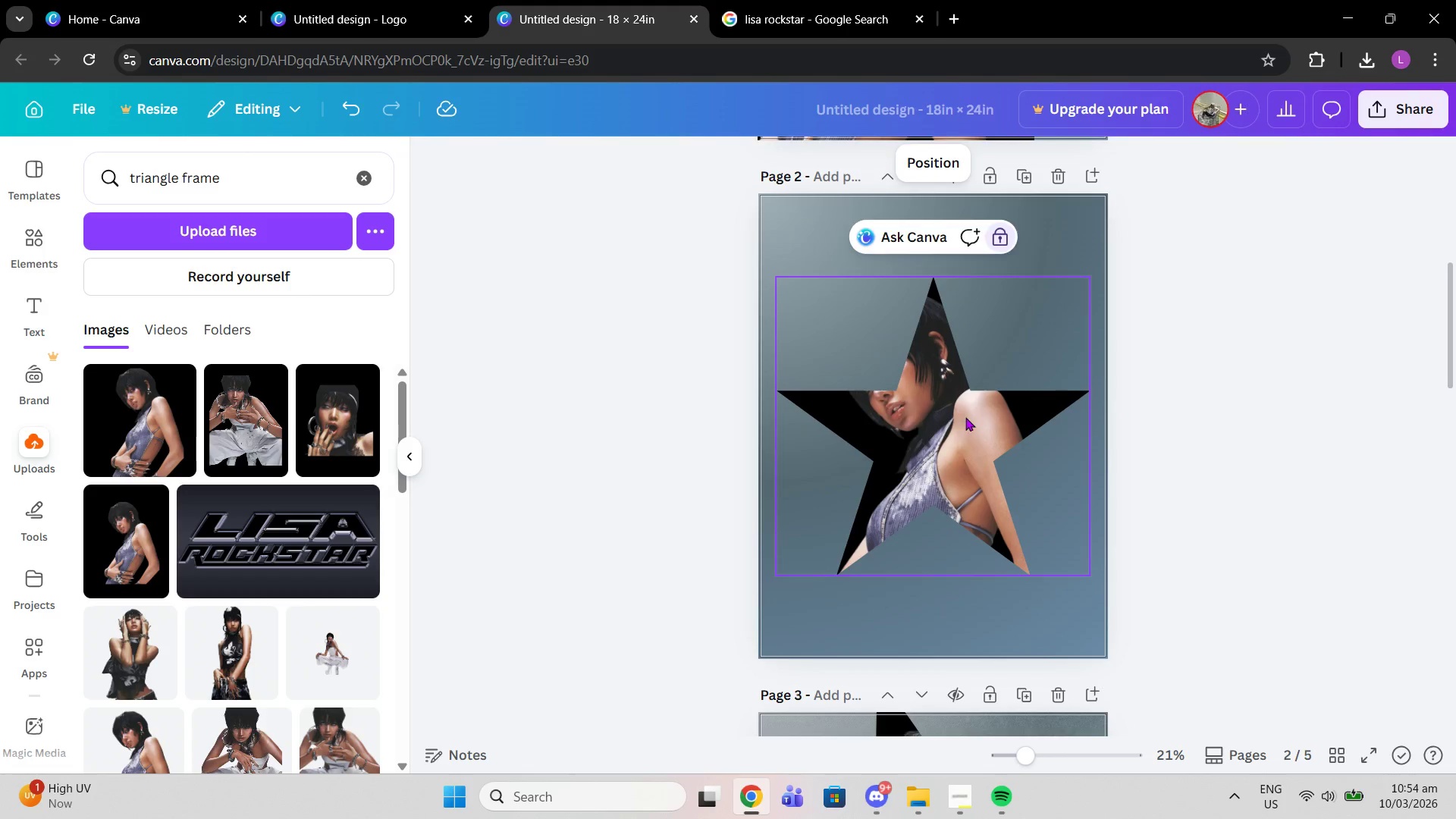 
scroll: coordinate [965, 417], scroll_direction: up, amount: 3.0
 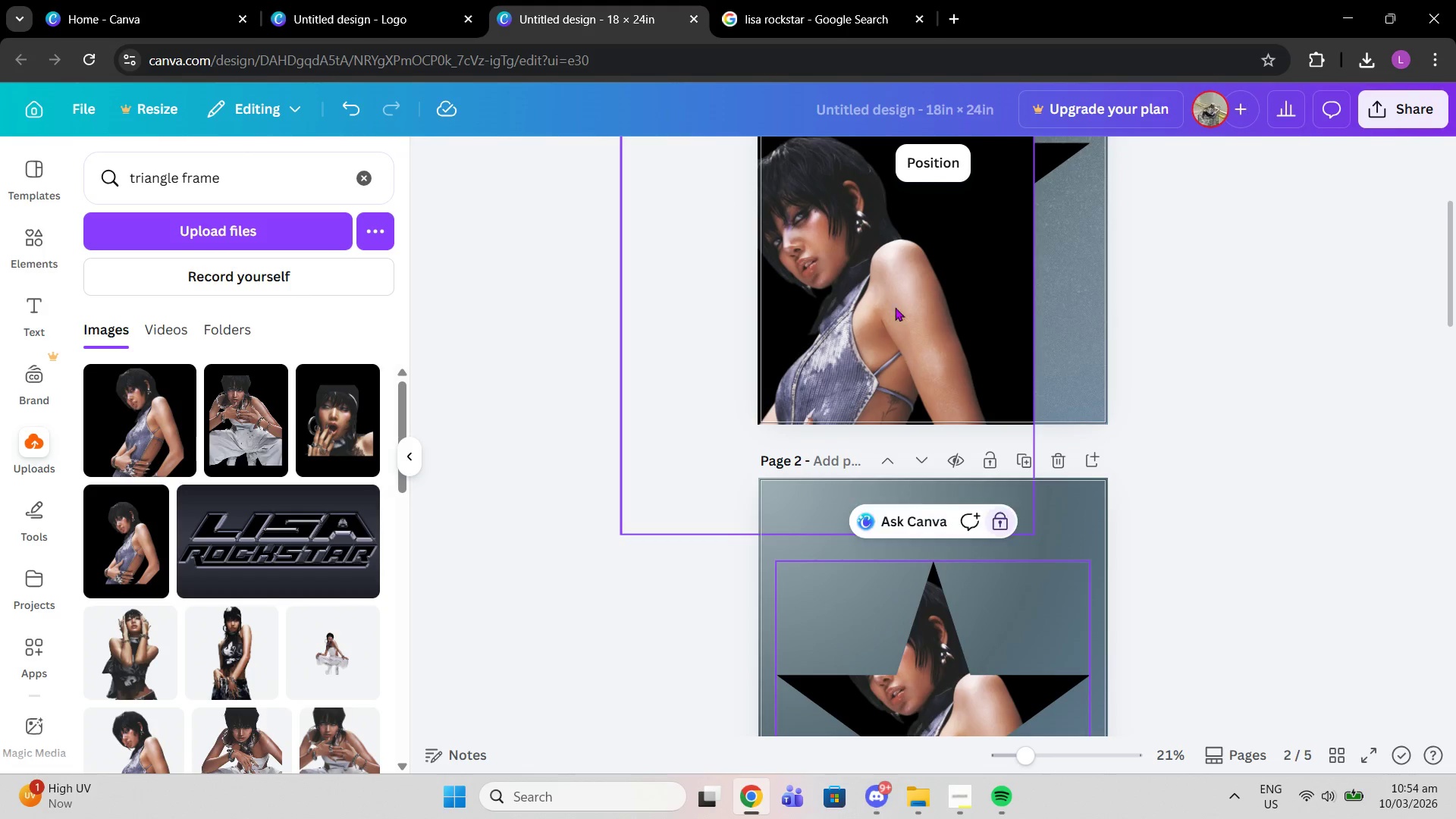 
left_click_drag(start_coordinate=[895, 307], to_coordinate=[997, 527])
 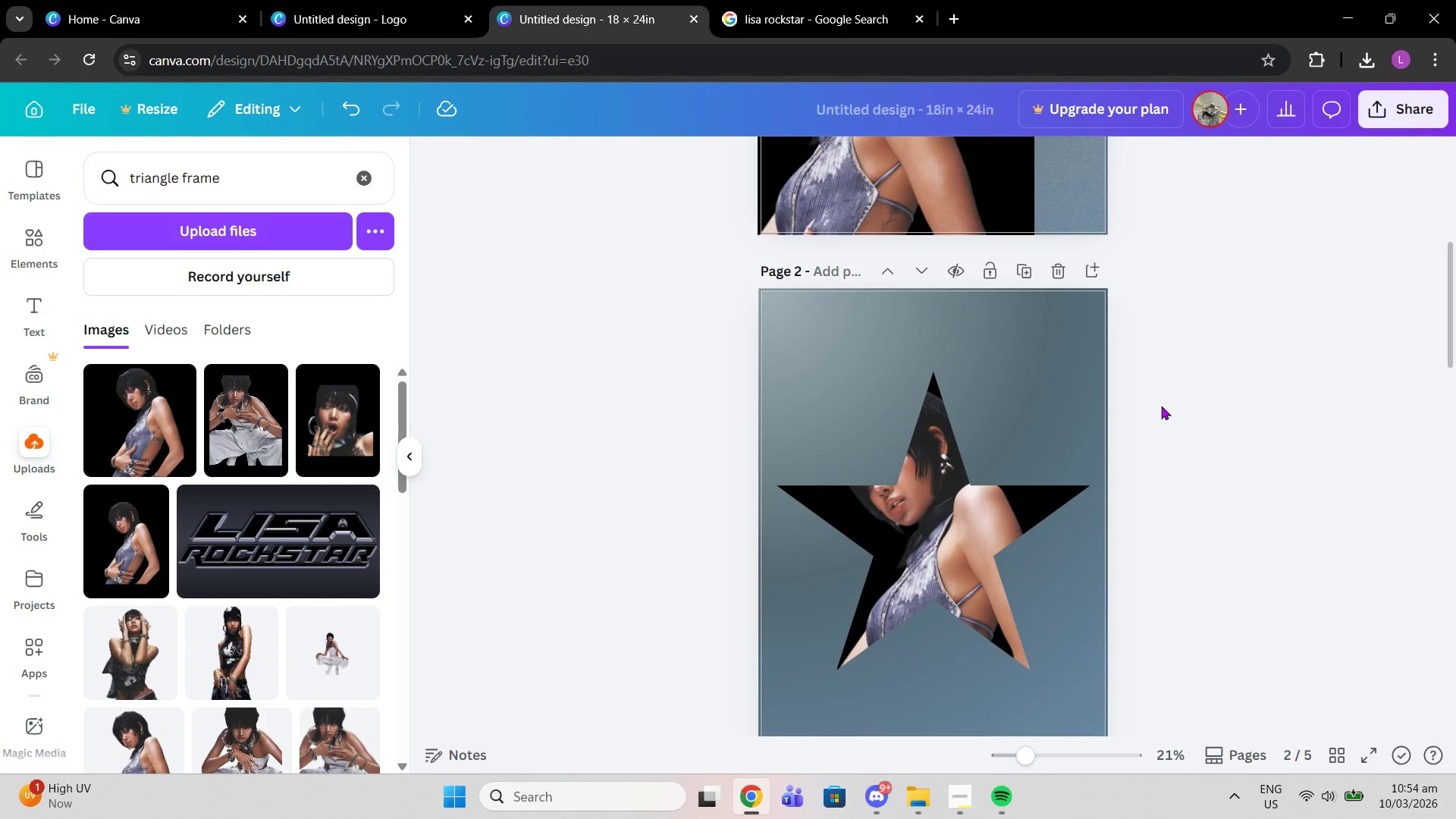 
scroll: coordinate [997, 527], scroll_direction: down, amount: 1.0
 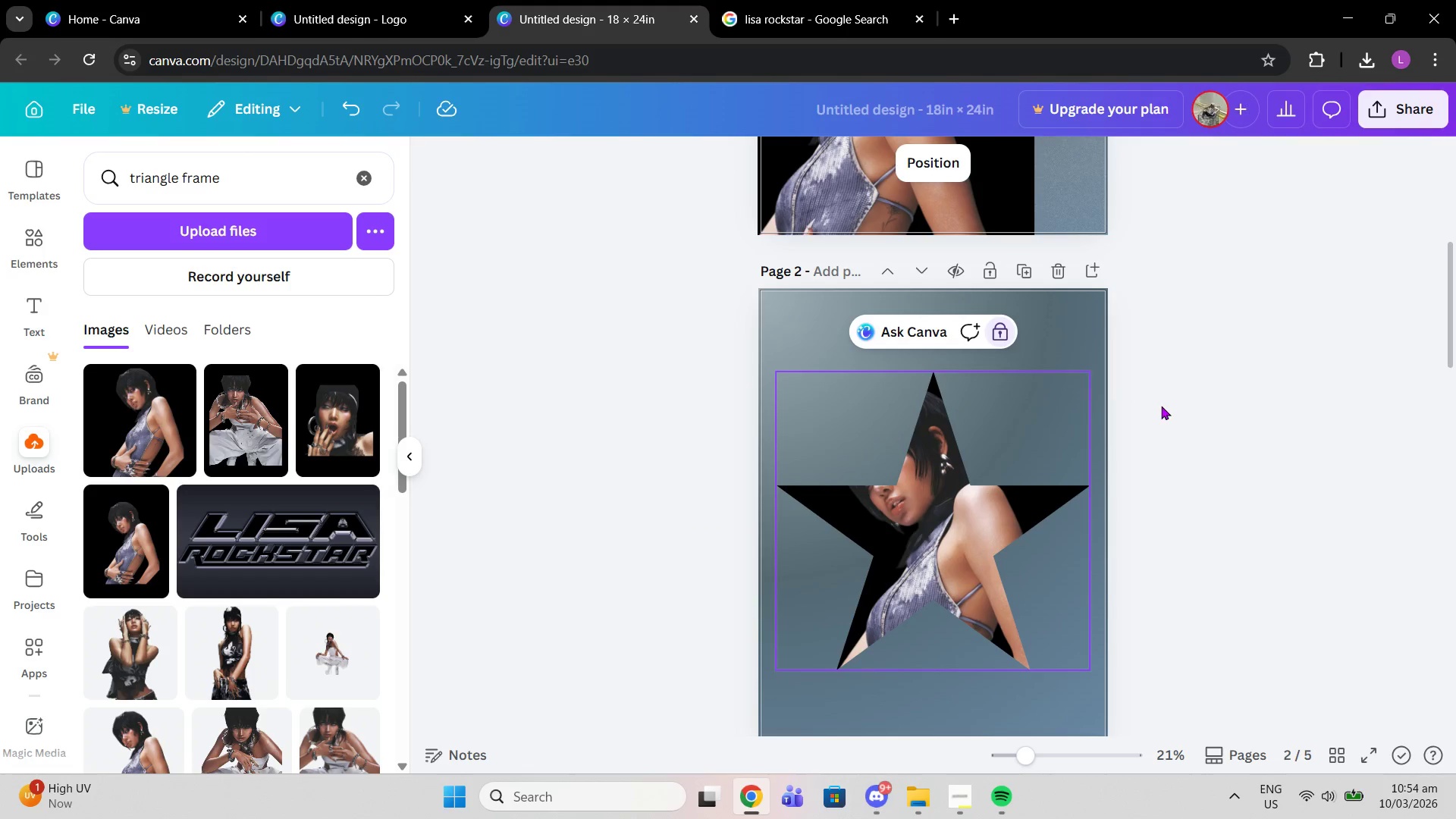 
left_click([1161, 406])
 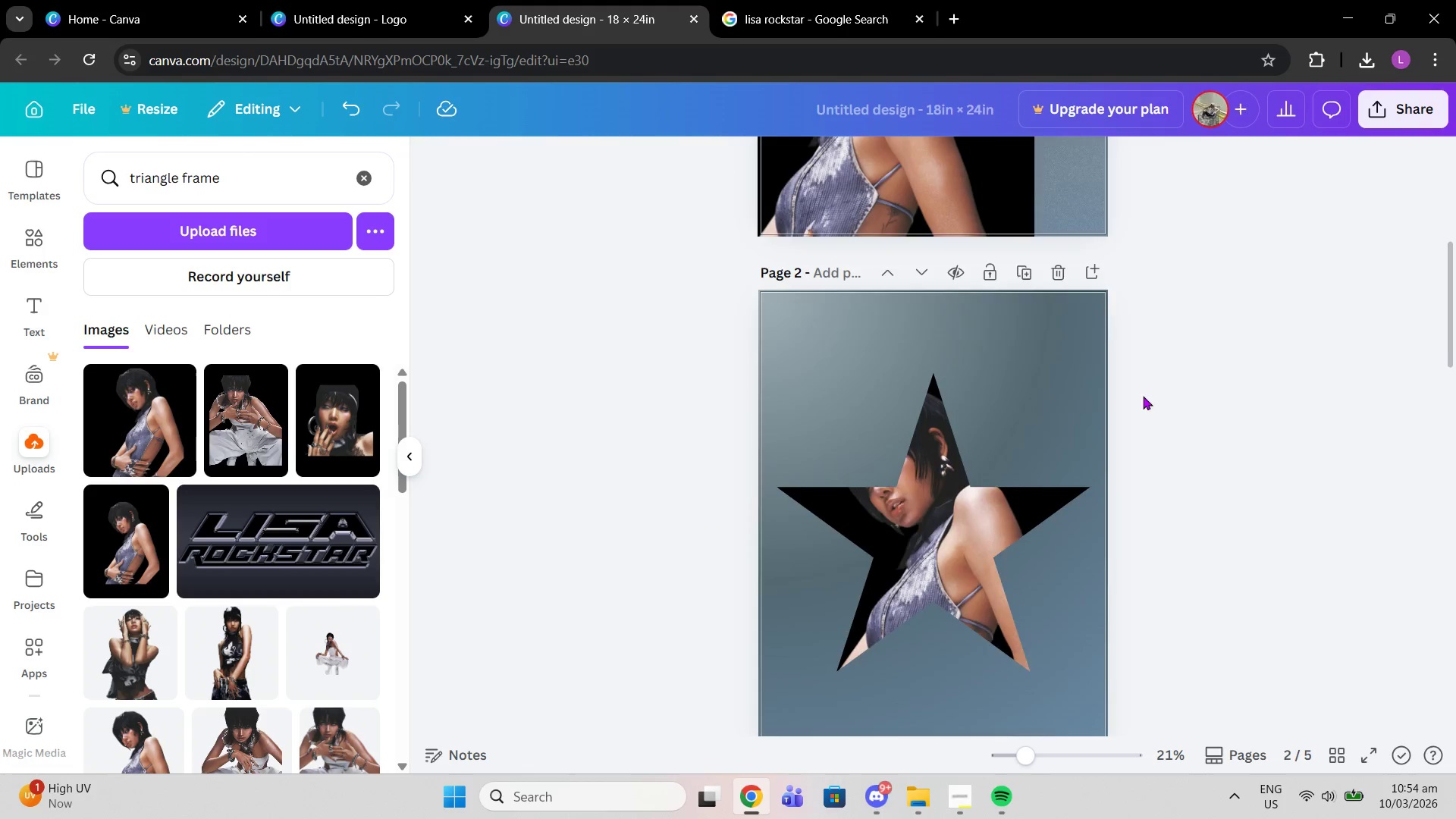 
scroll: coordinate [1144, 396], scroll_direction: up, amount: 4.0
 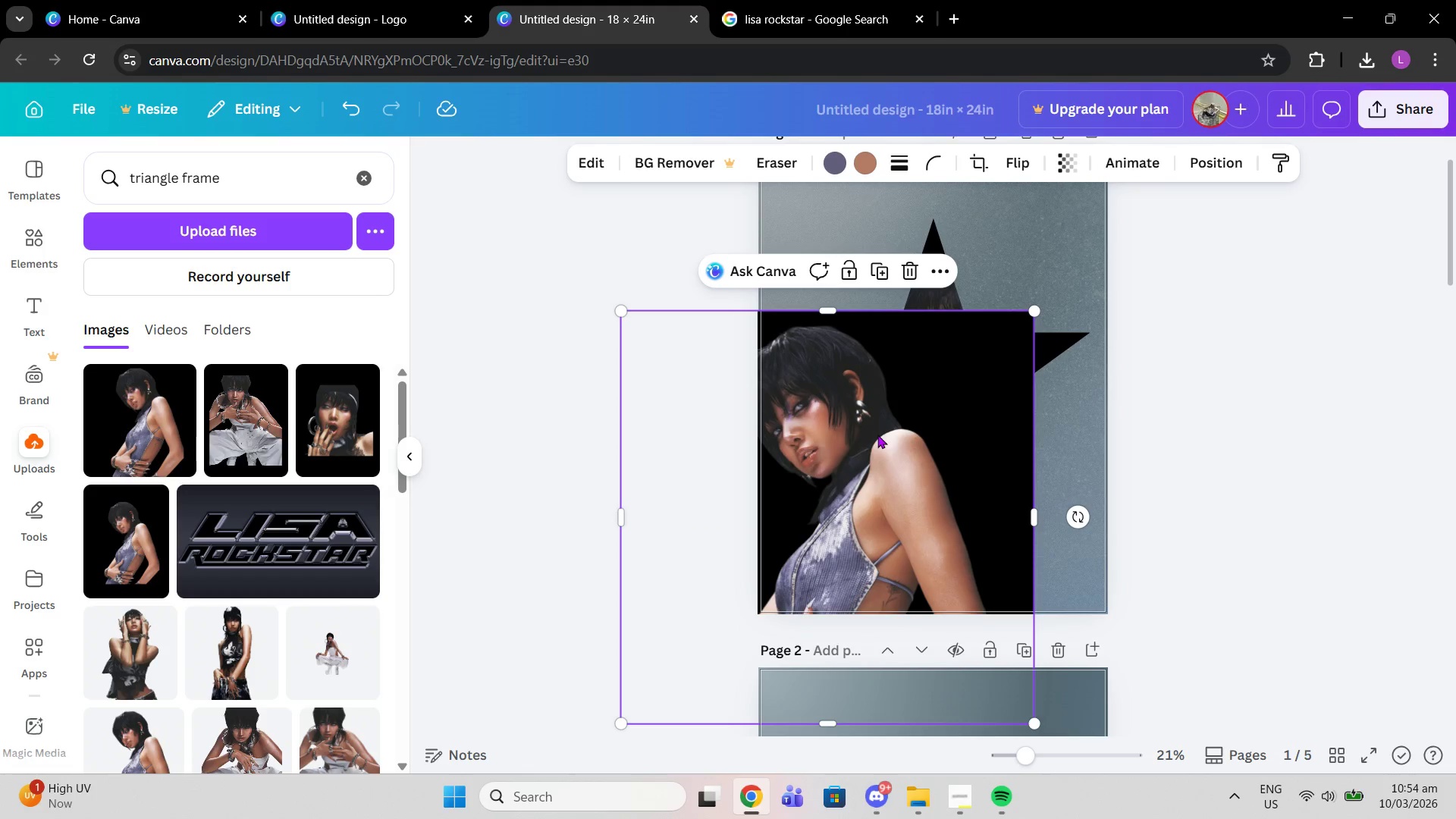 
left_click_drag(start_coordinate=[877, 434], to_coordinate=[933, 528])
 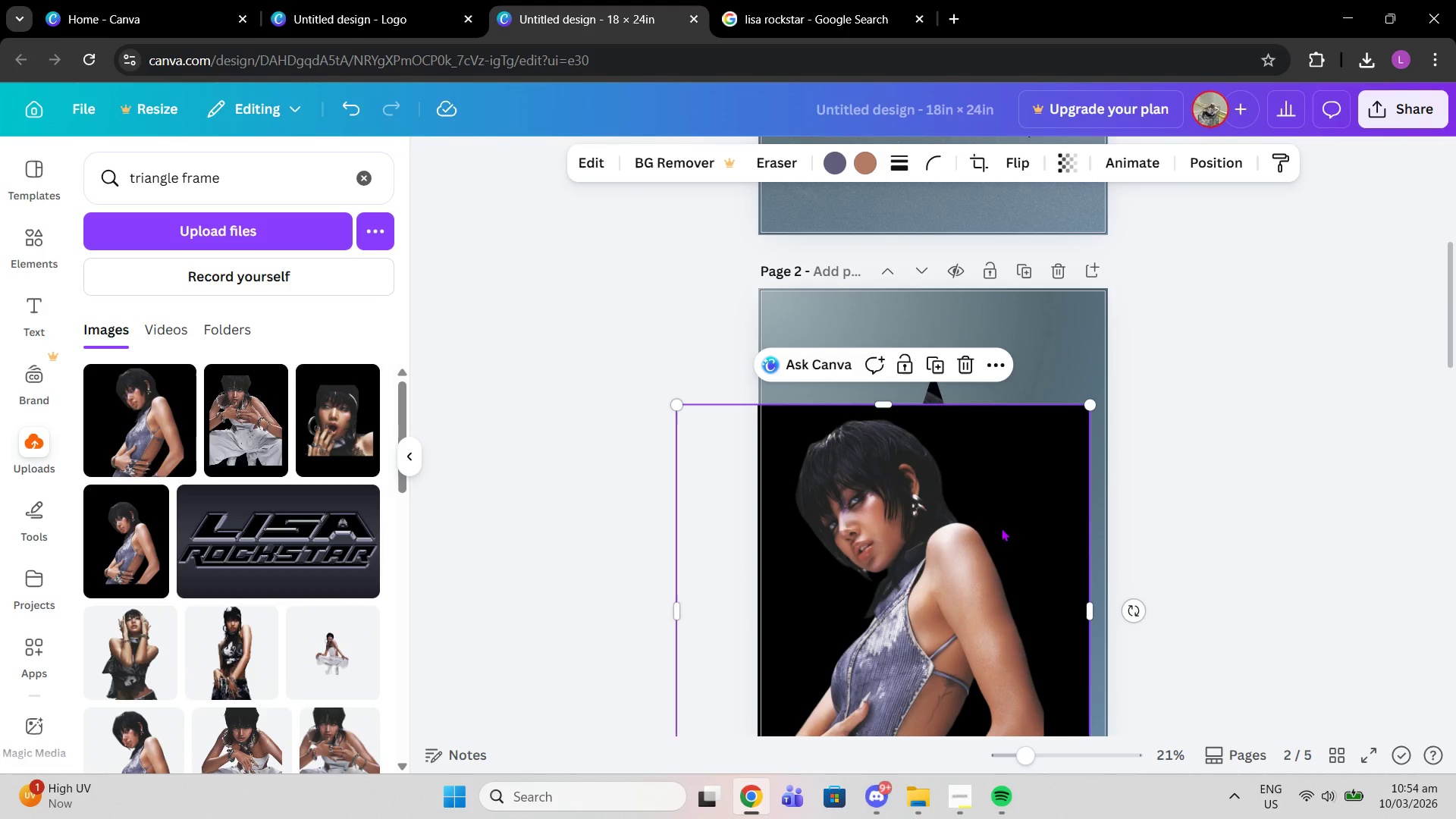 
scroll: coordinate [956, 596], scroll_direction: down, amount: 5.0
 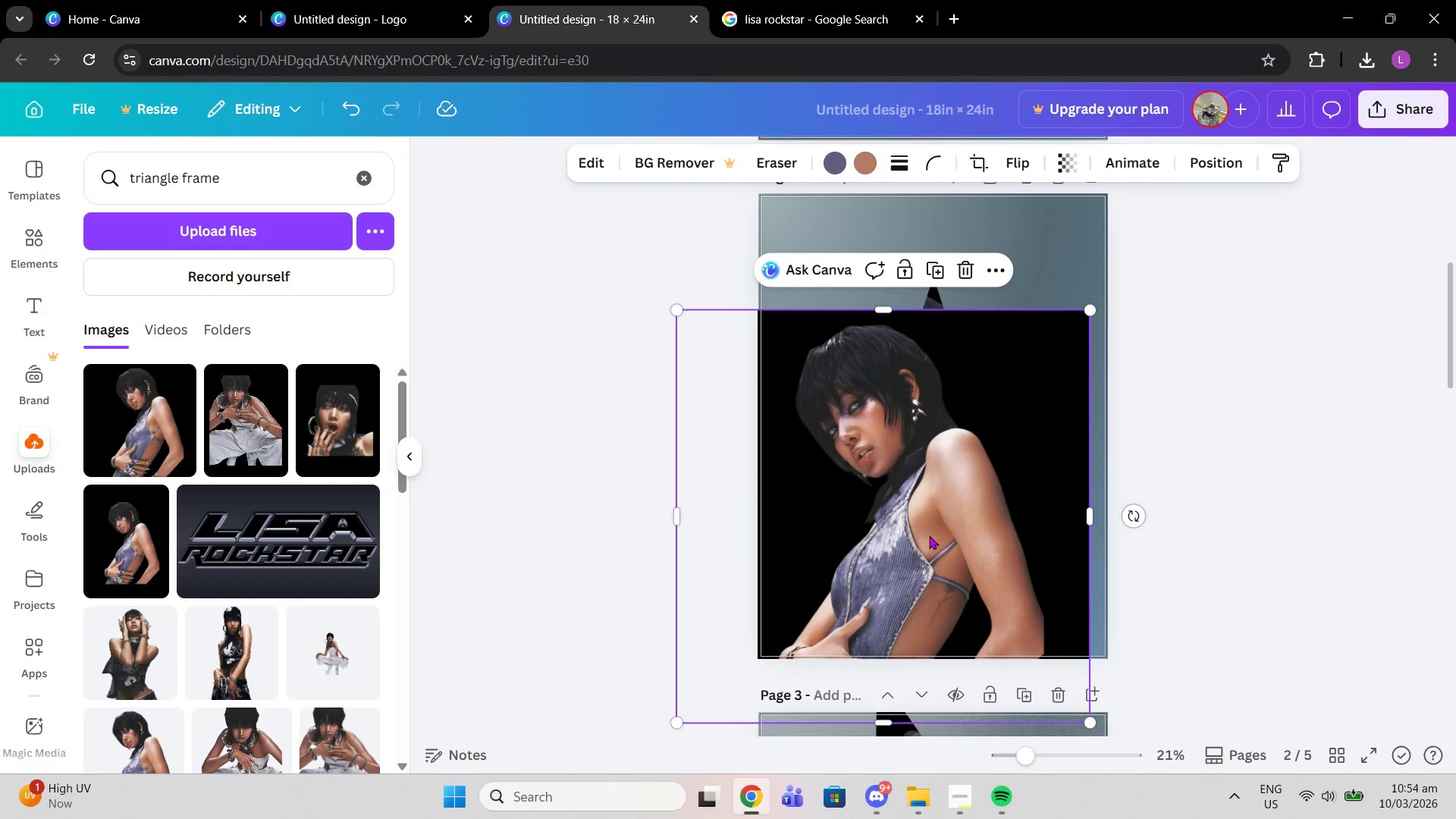 
left_click_drag(start_coordinate=[929, 535], to_coordinate=[943, 471])
 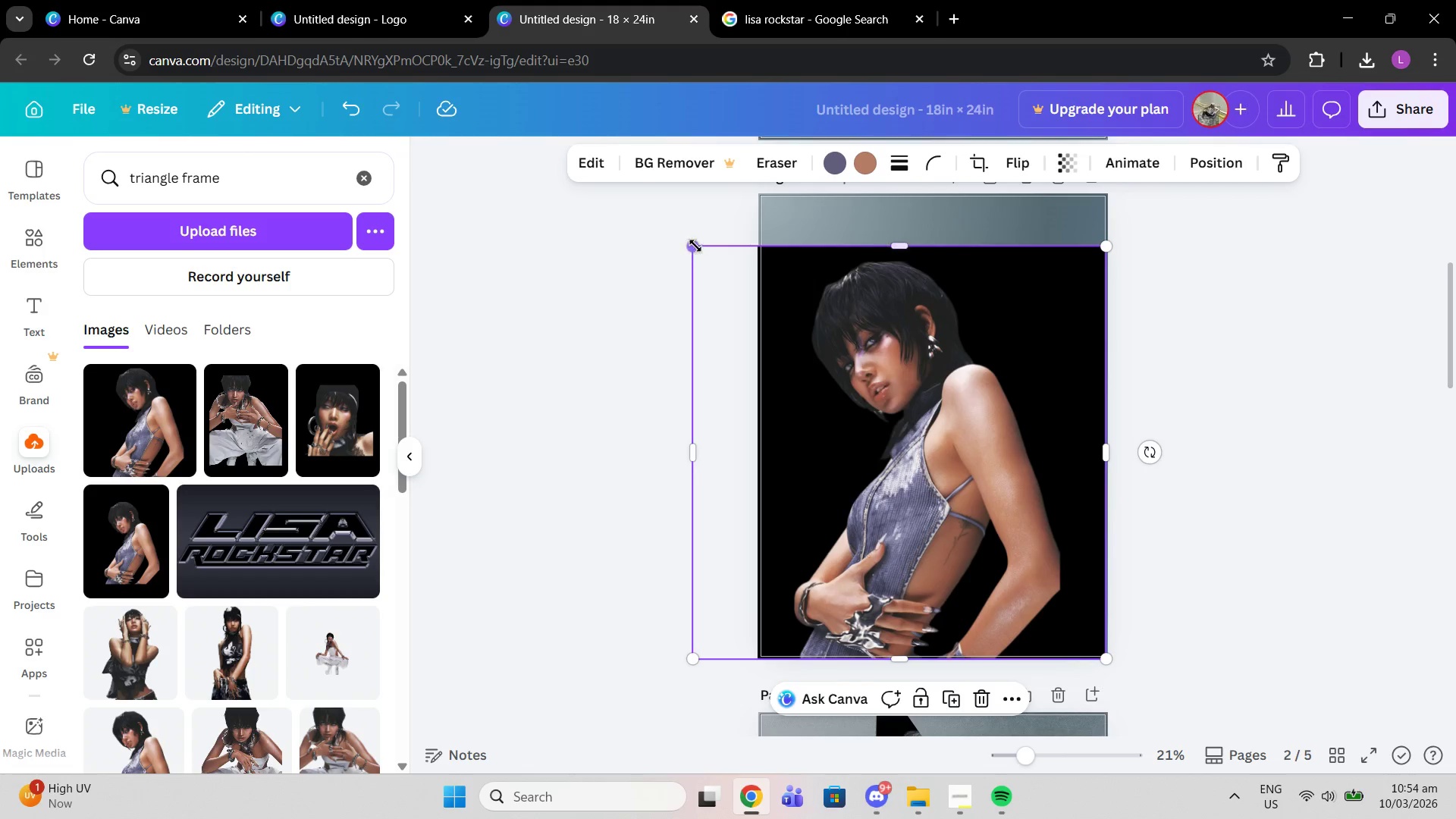 
left_click_drag(start_coordinate=[695, 246], to_coordinate=[697, 298])
 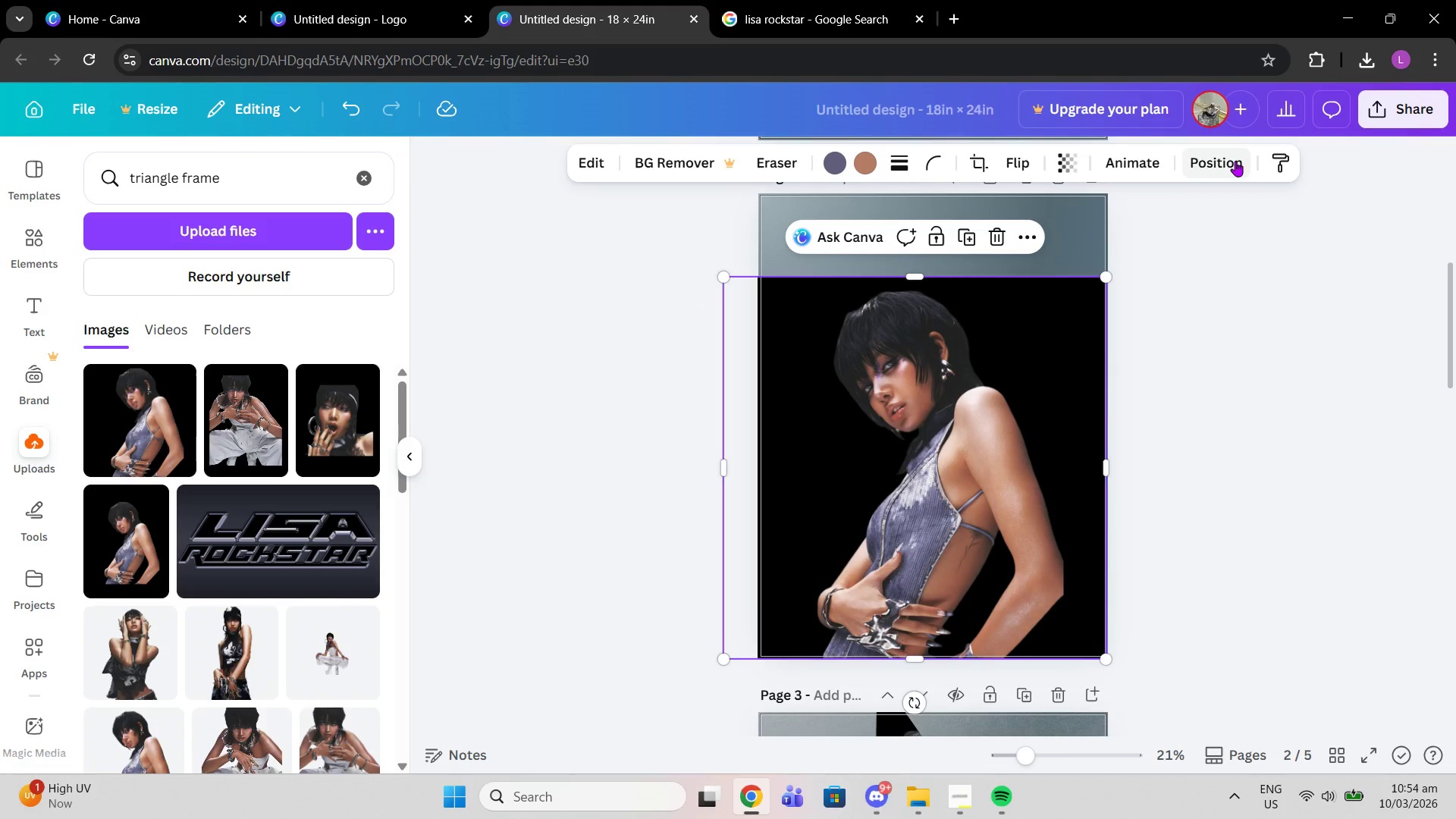 
left_click([1235, 161])
 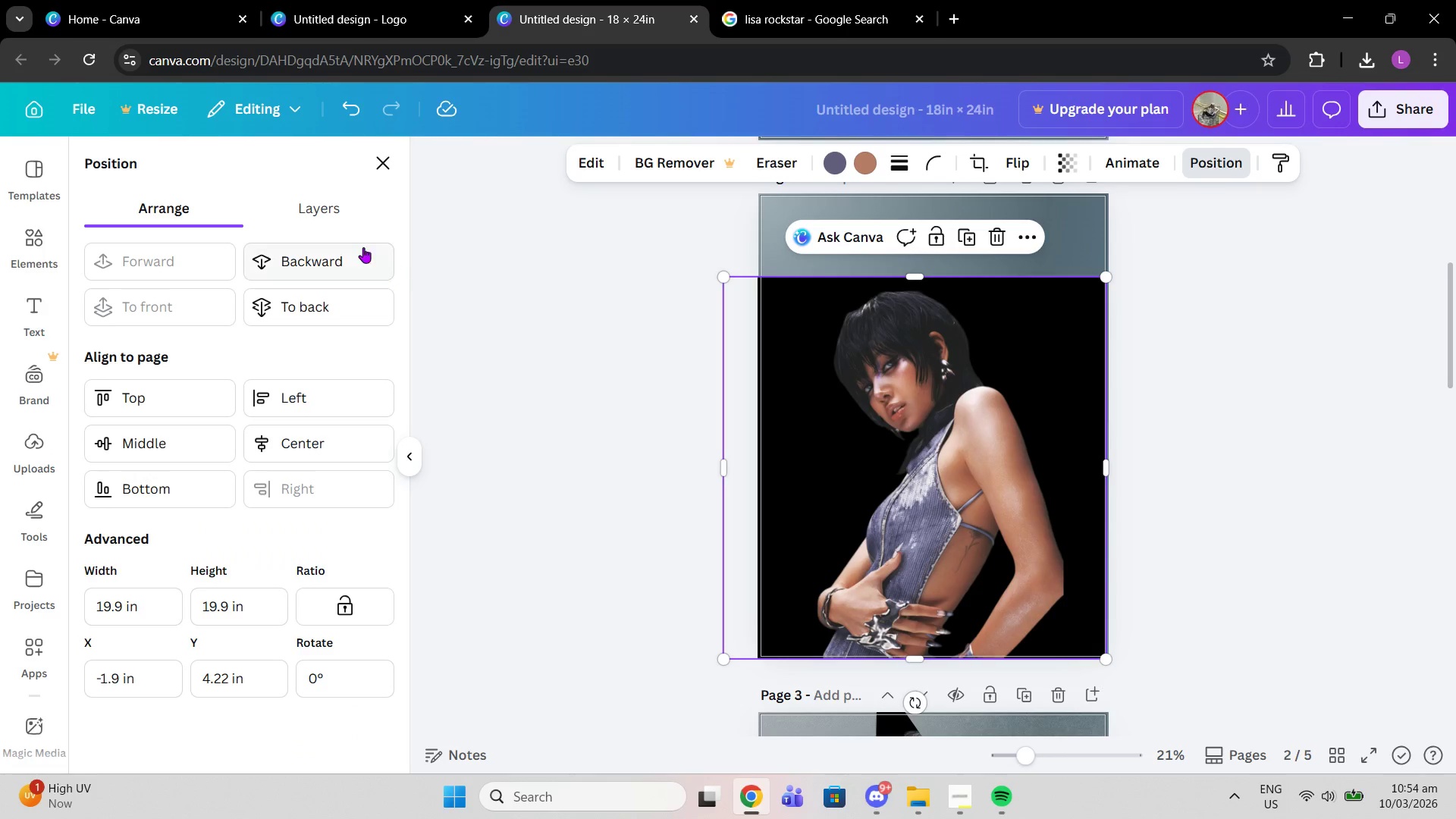 
left_click([350, 208])
 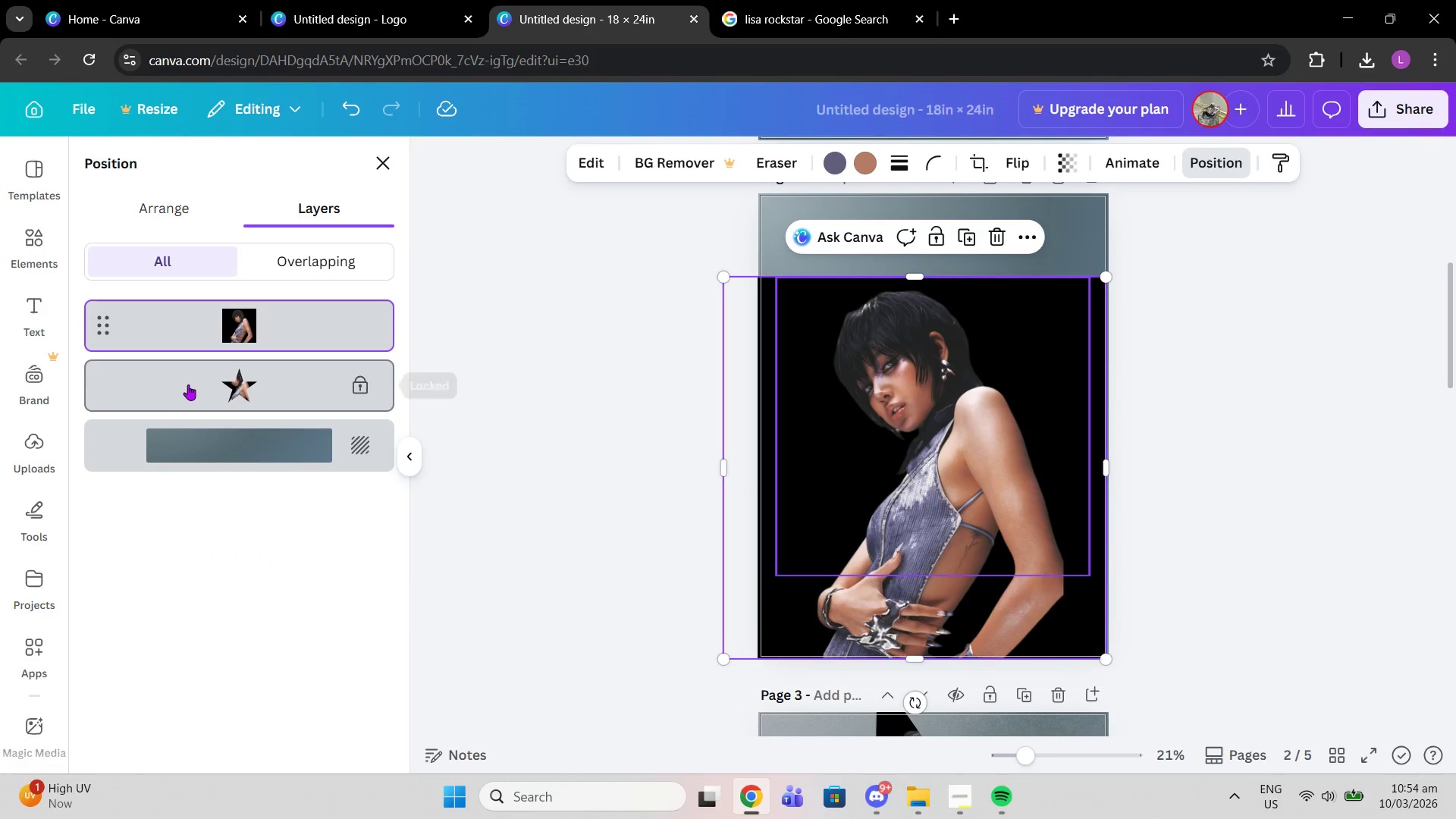 
left_click_drag(start_coordinate=[196, 379], to_coordinate=[200, 300])
 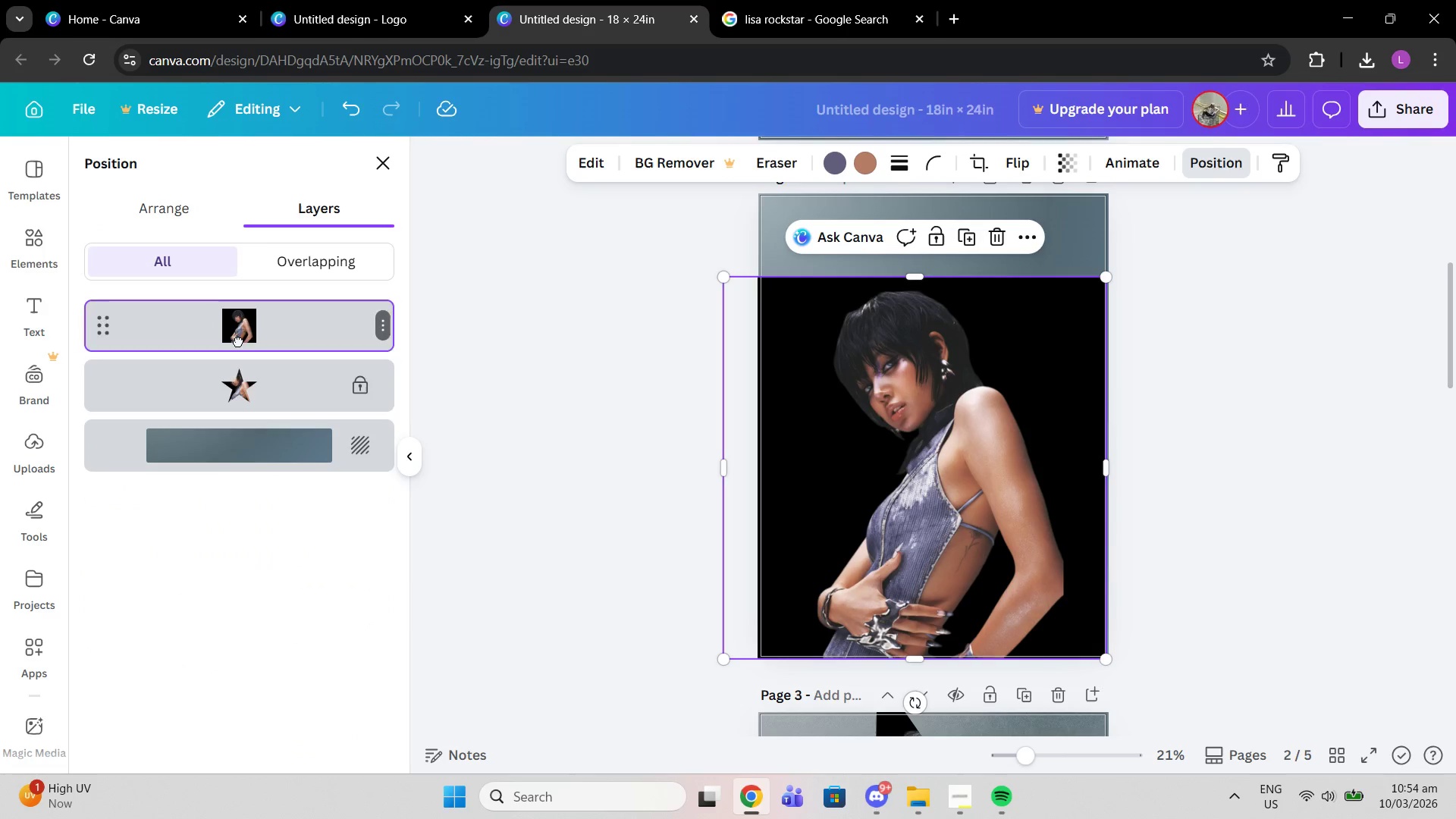 
left_click_drag(start_coordinate=[221, 318], to_coordinate=[245, 424])
 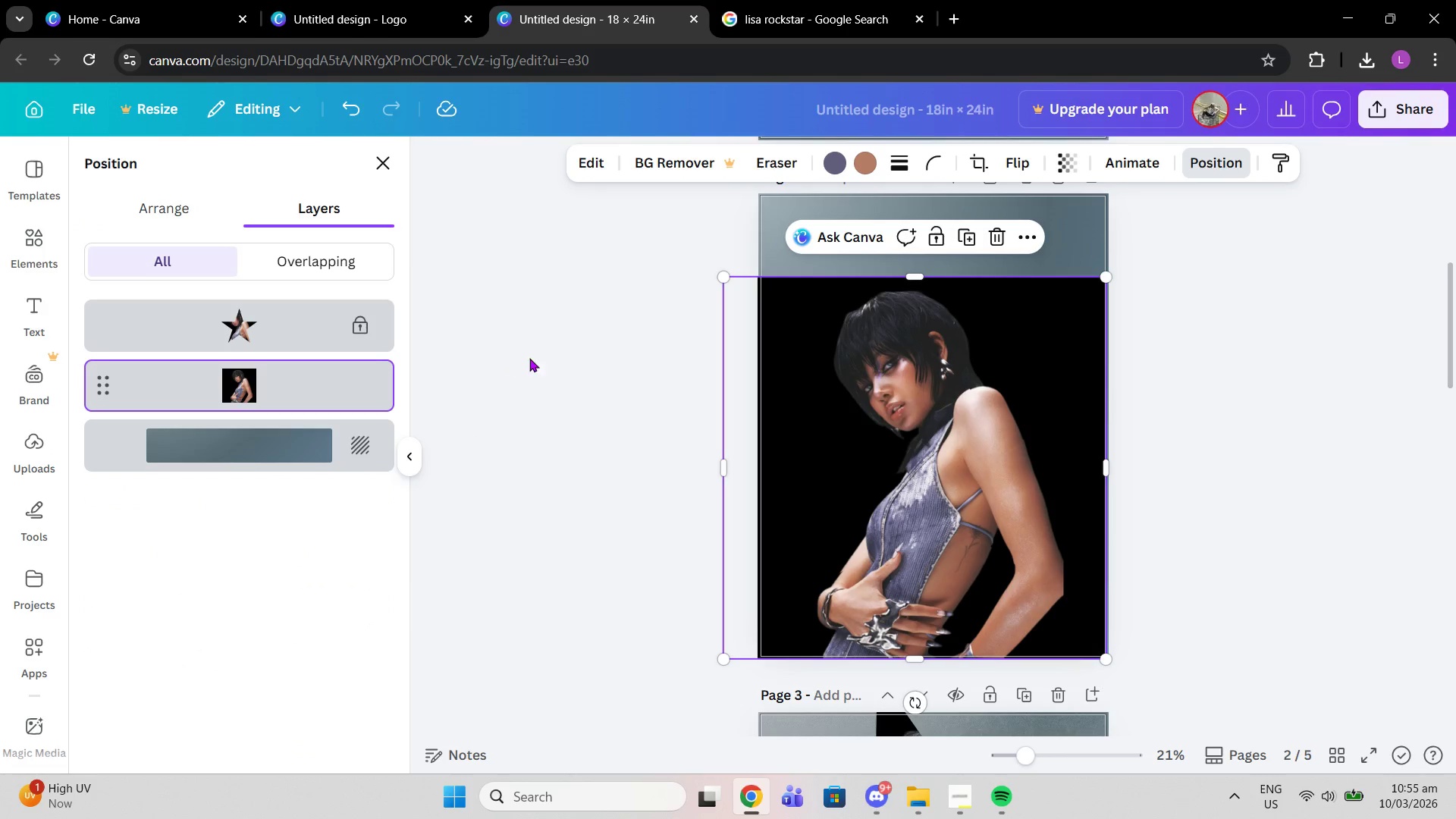 
left_click([598, 359])
 